 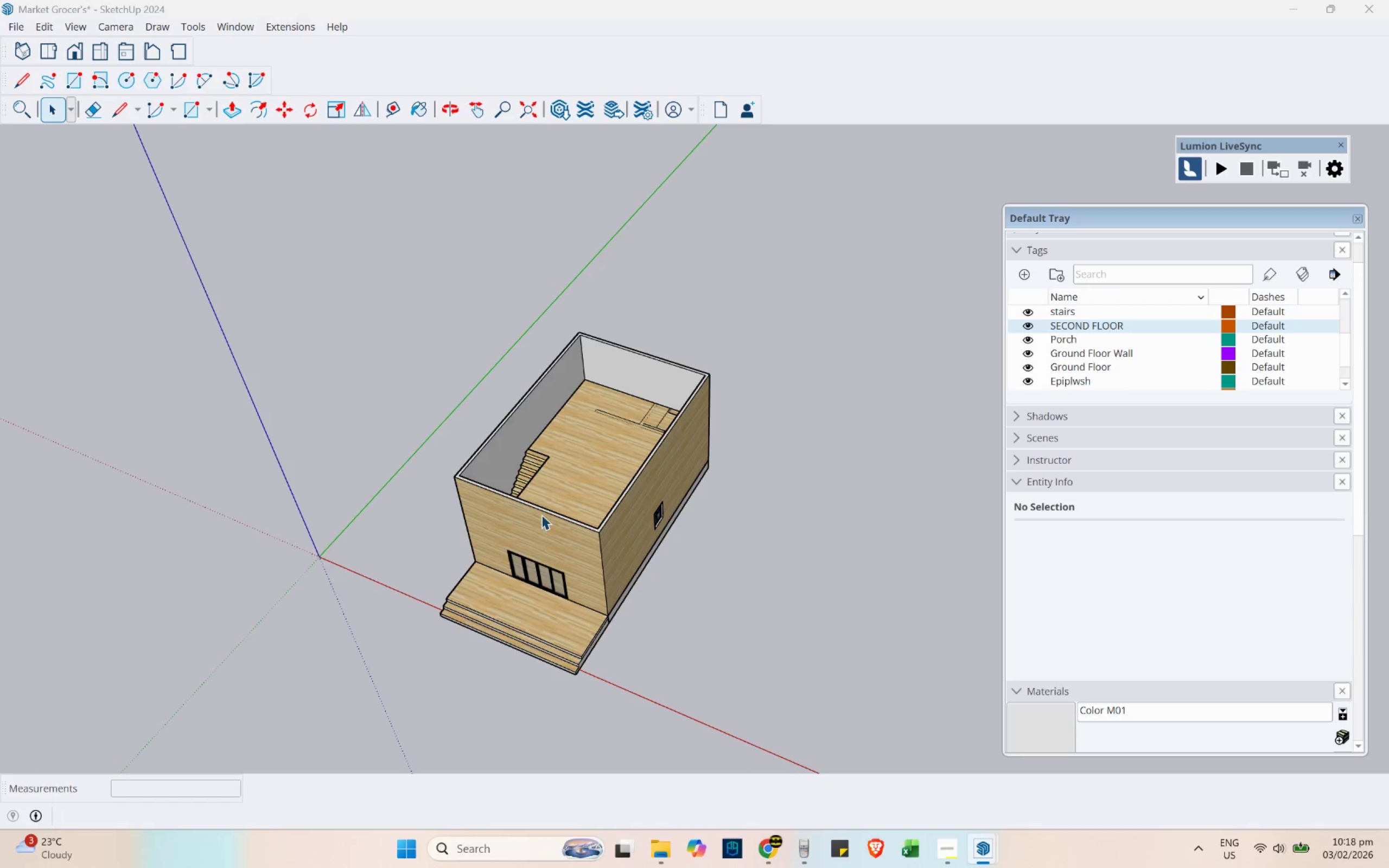 
scroll: coordinate [654, 411], scroll_direction: up, amount: 10.0
 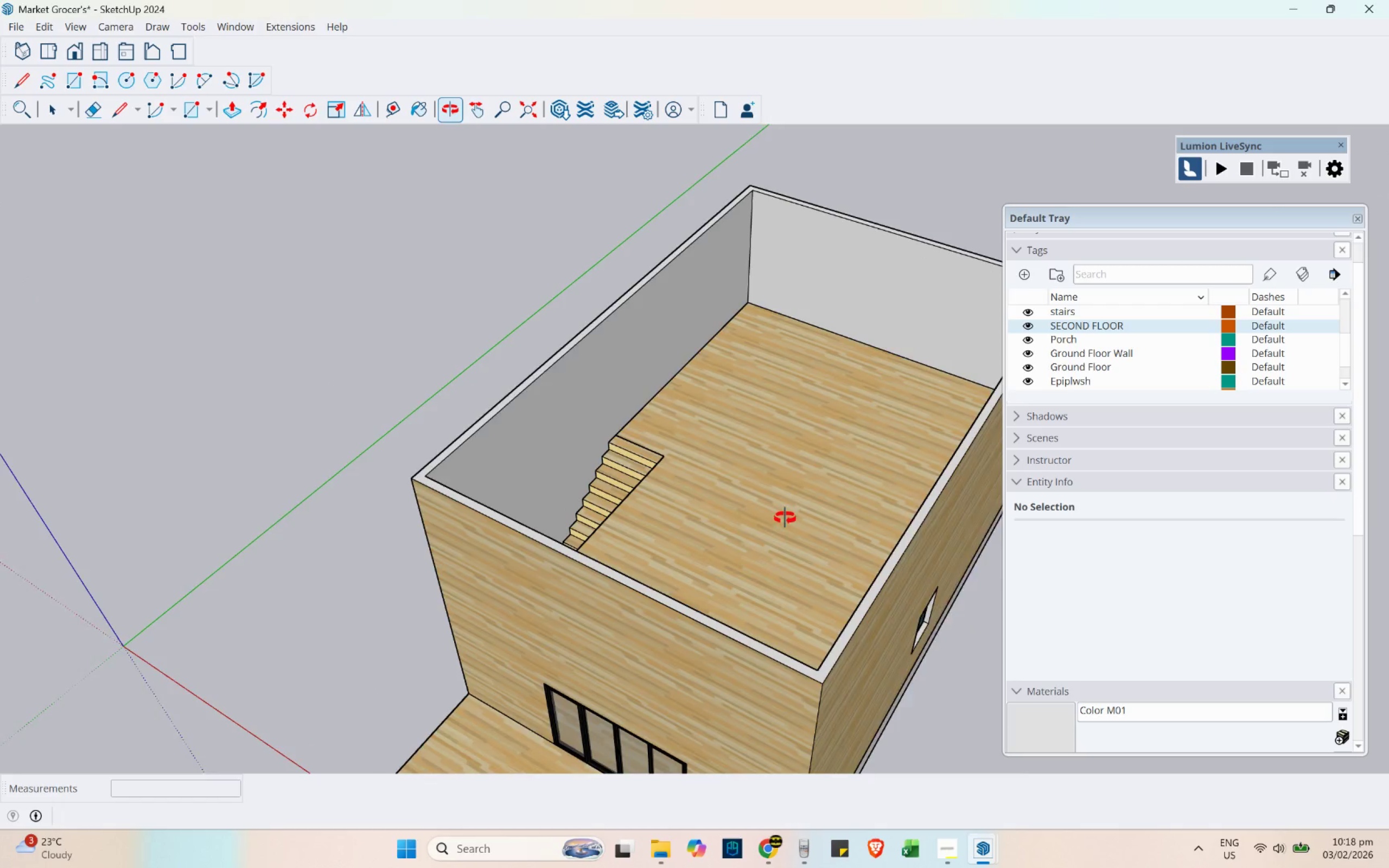 
double_click([781, 516])
 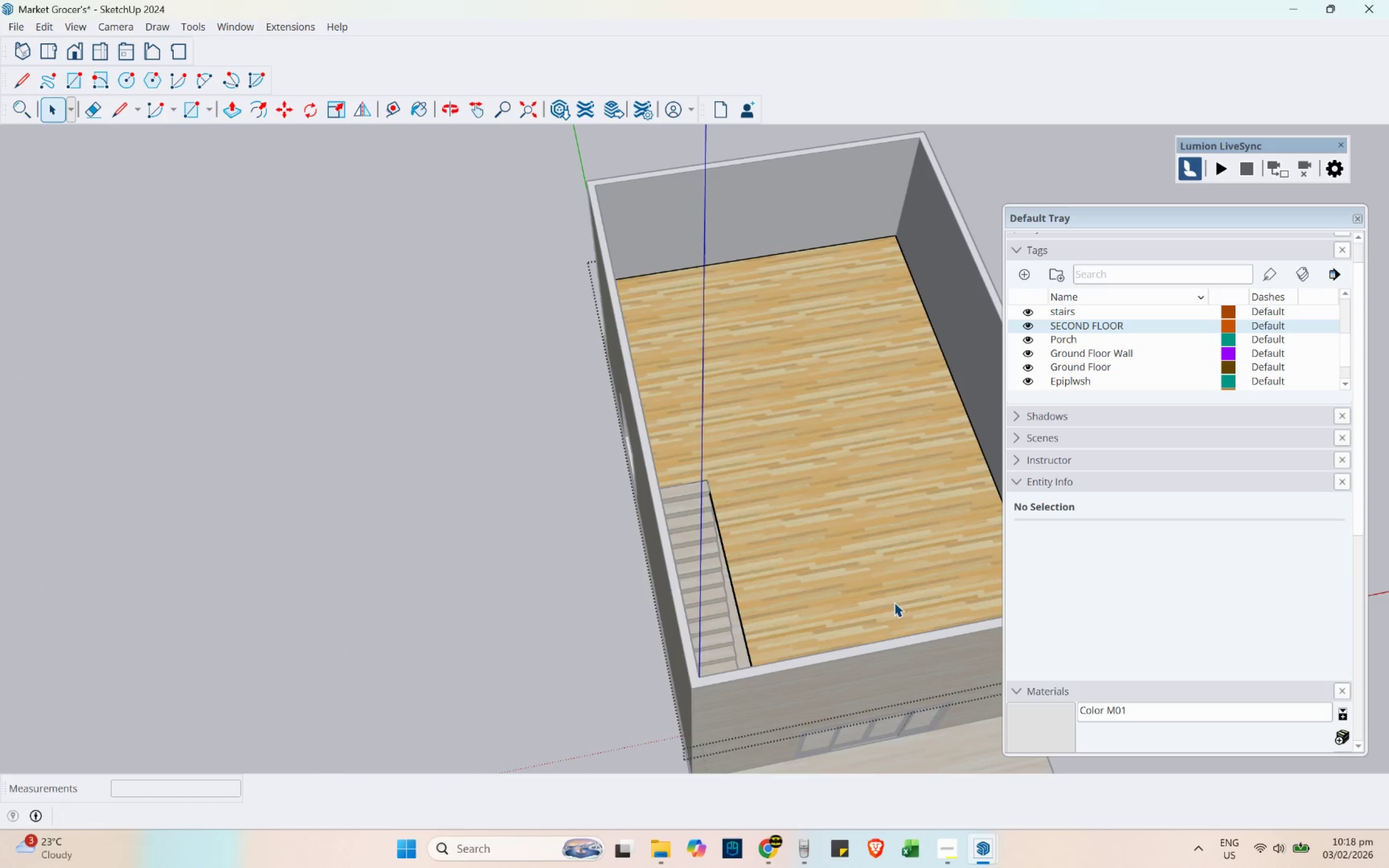 
hold_key(key=ShiftLeft, duration=0.43)
 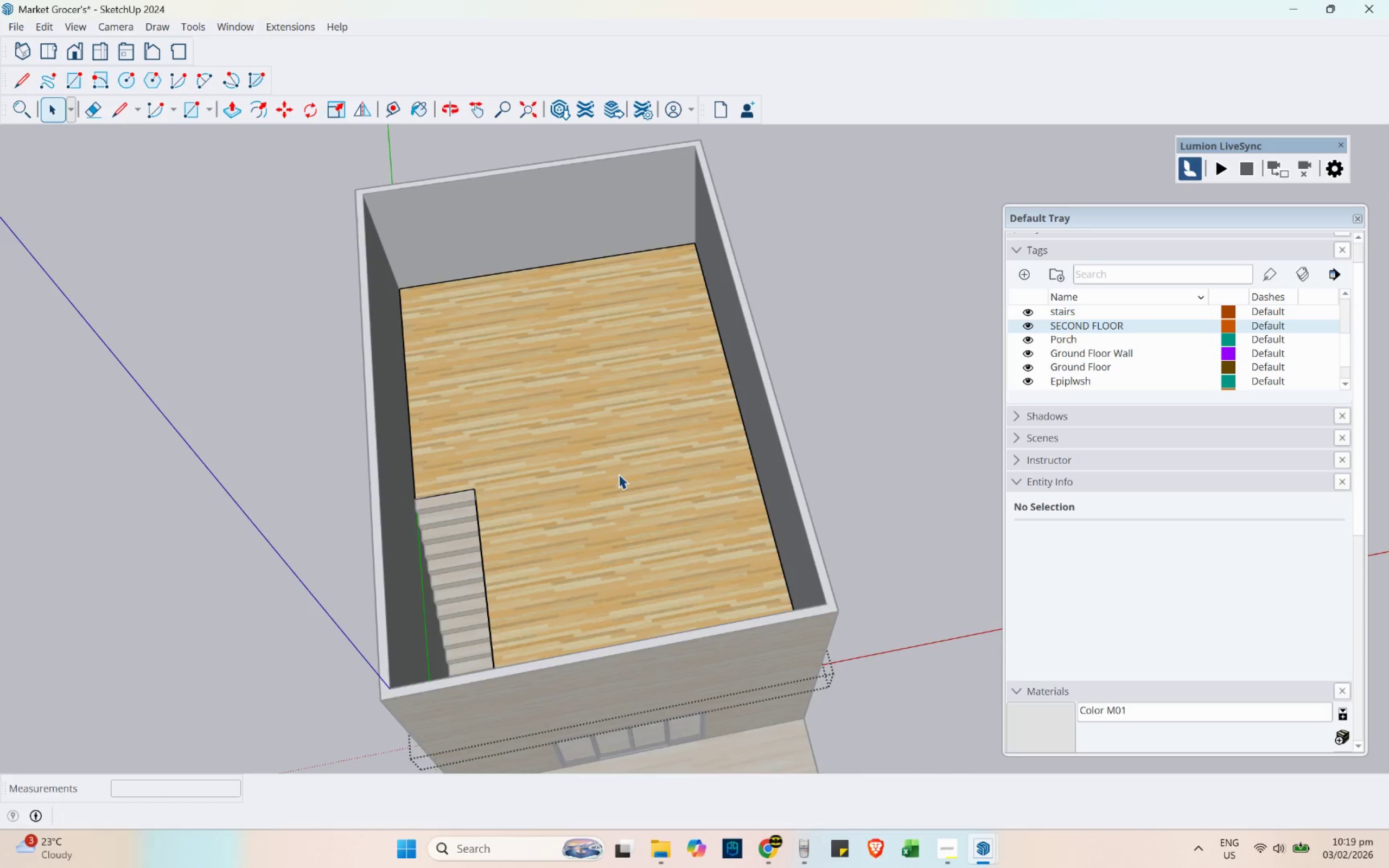 
scroll: coordinate [550, 437], scroll_direction: up, amount: 3.0
 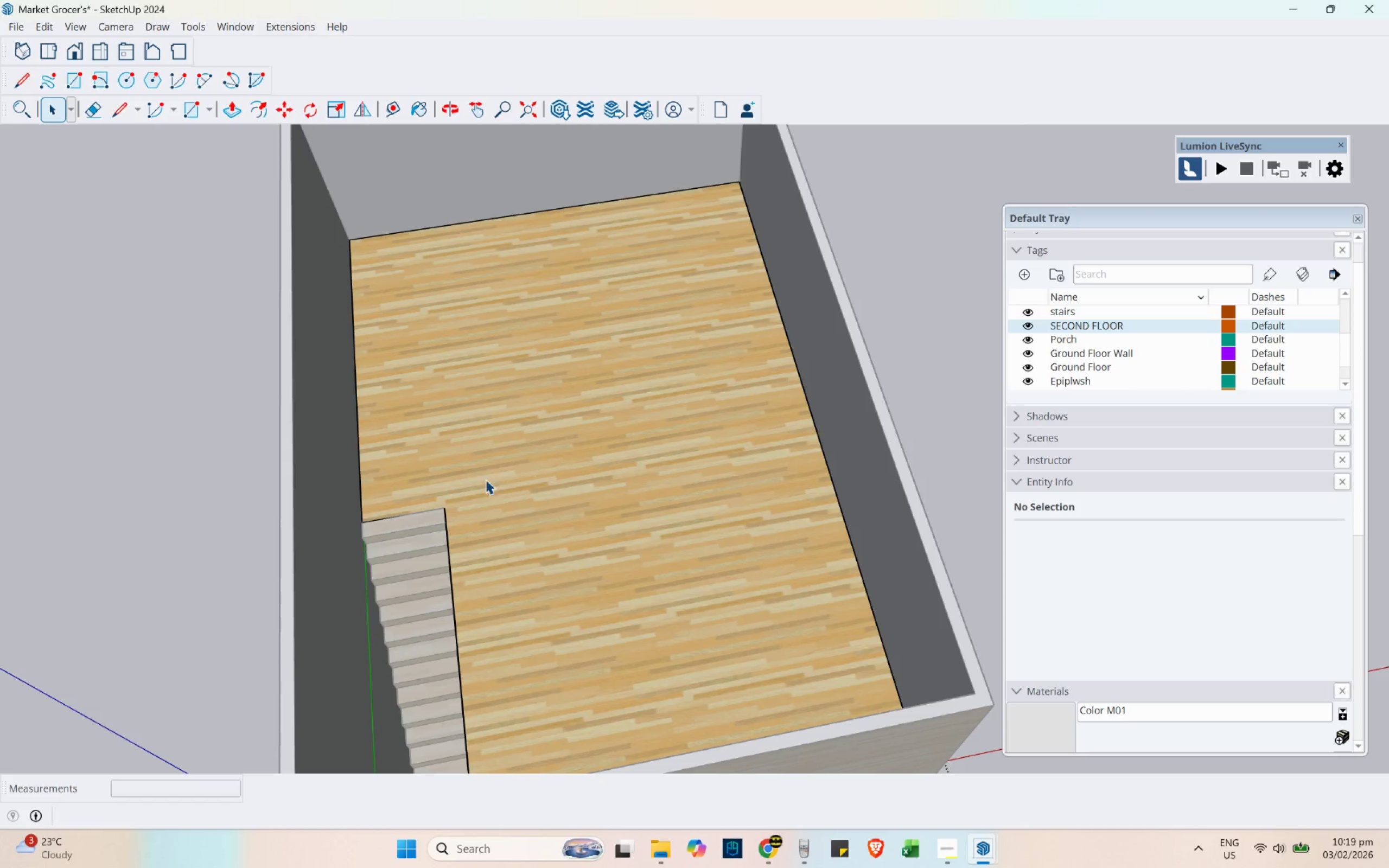 
wait(6.02)
 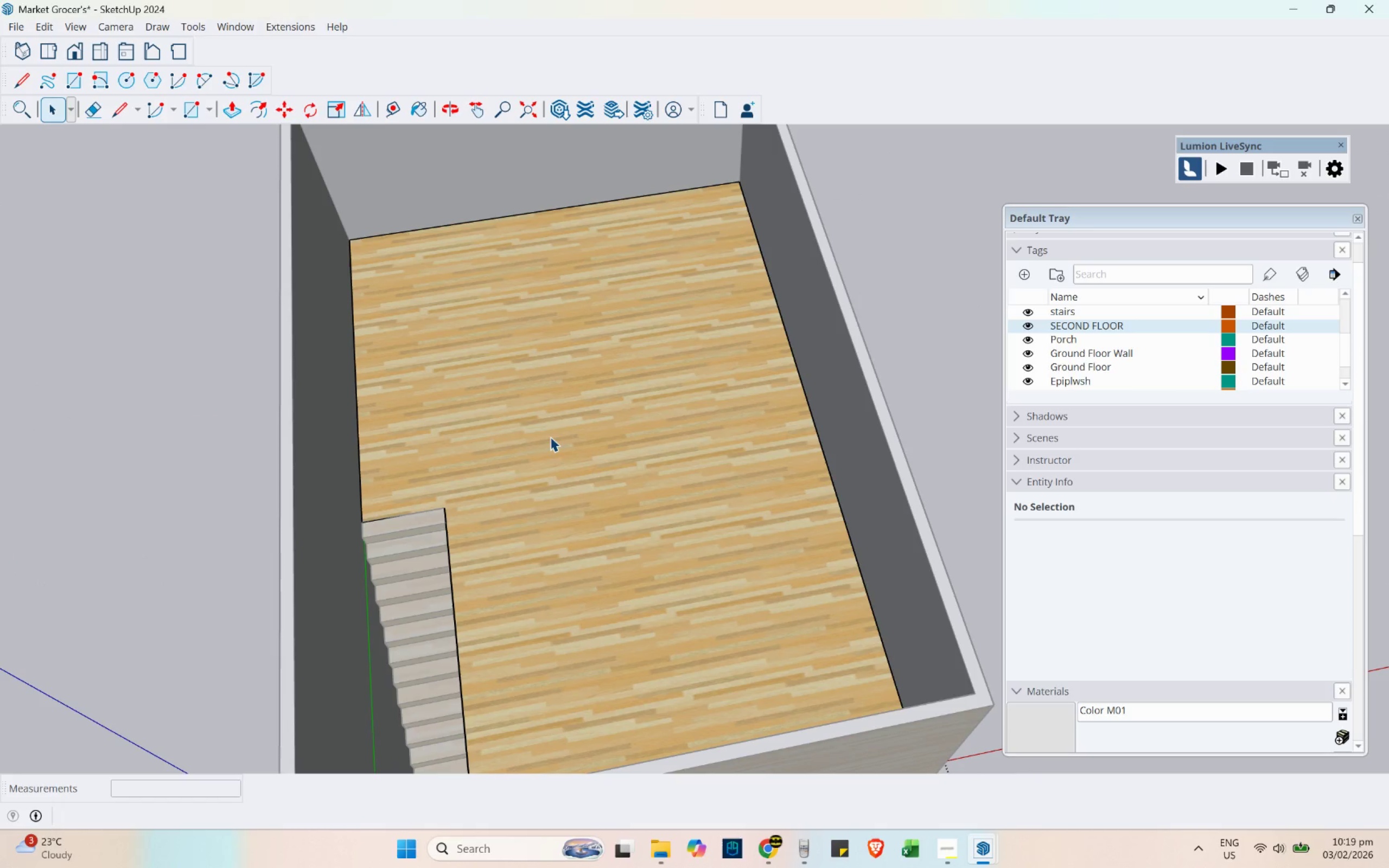 
scroll: coordinate [475, 455], scroll_direction: down, amount: 6.0
 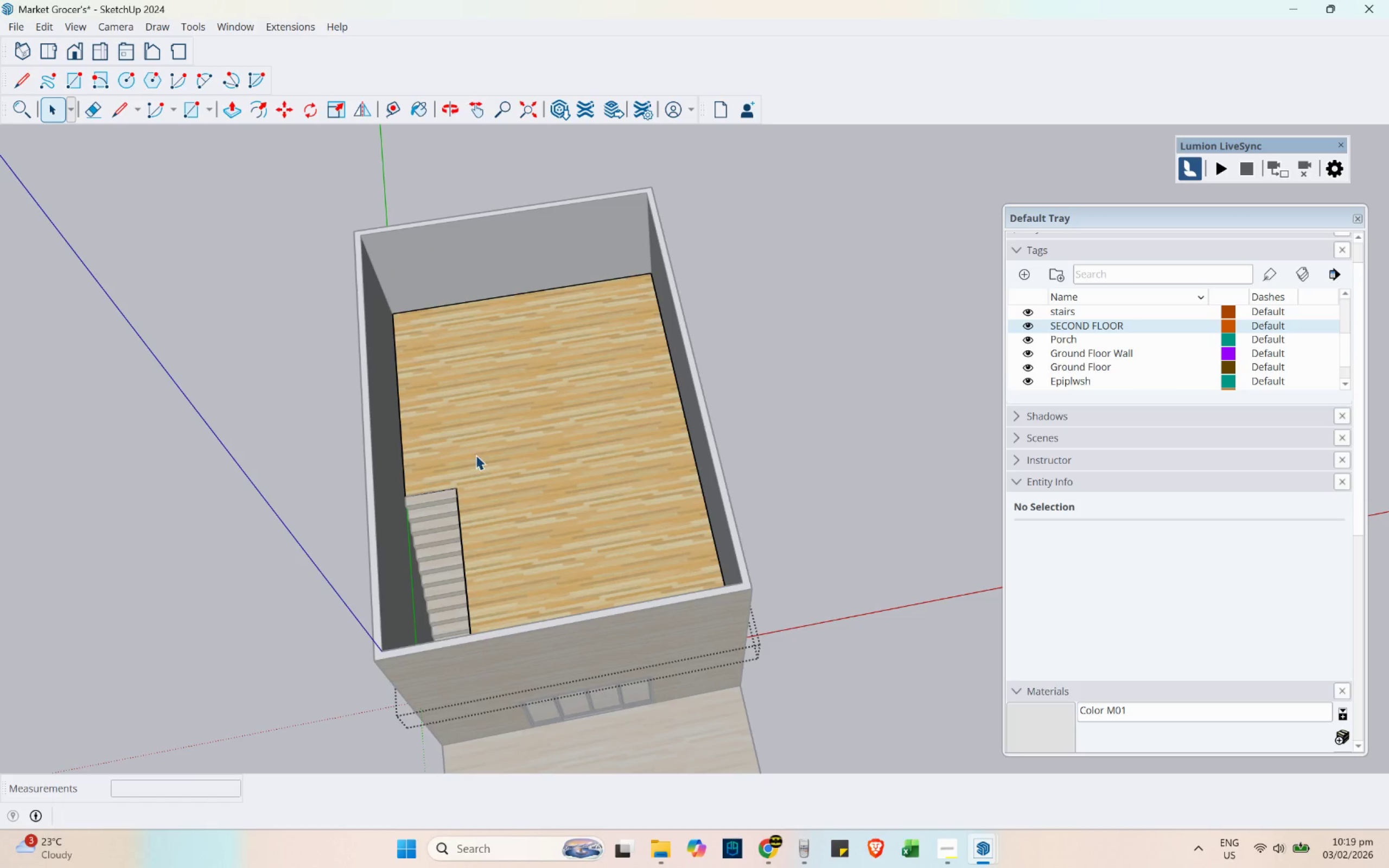 
key(Escape)
 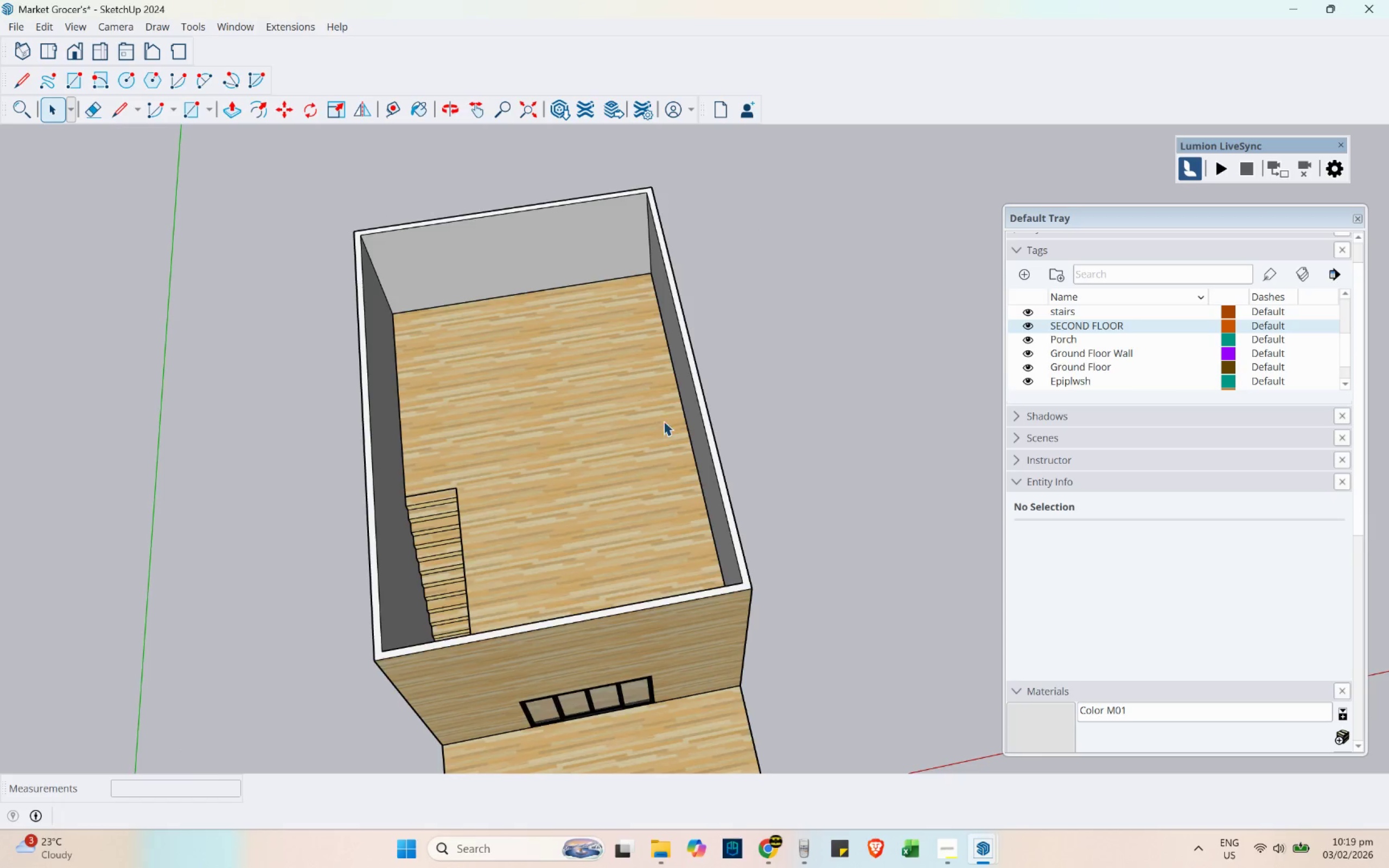 
scroll: coordinate [669, 421], scroll_direction: up, amount: 3.0
 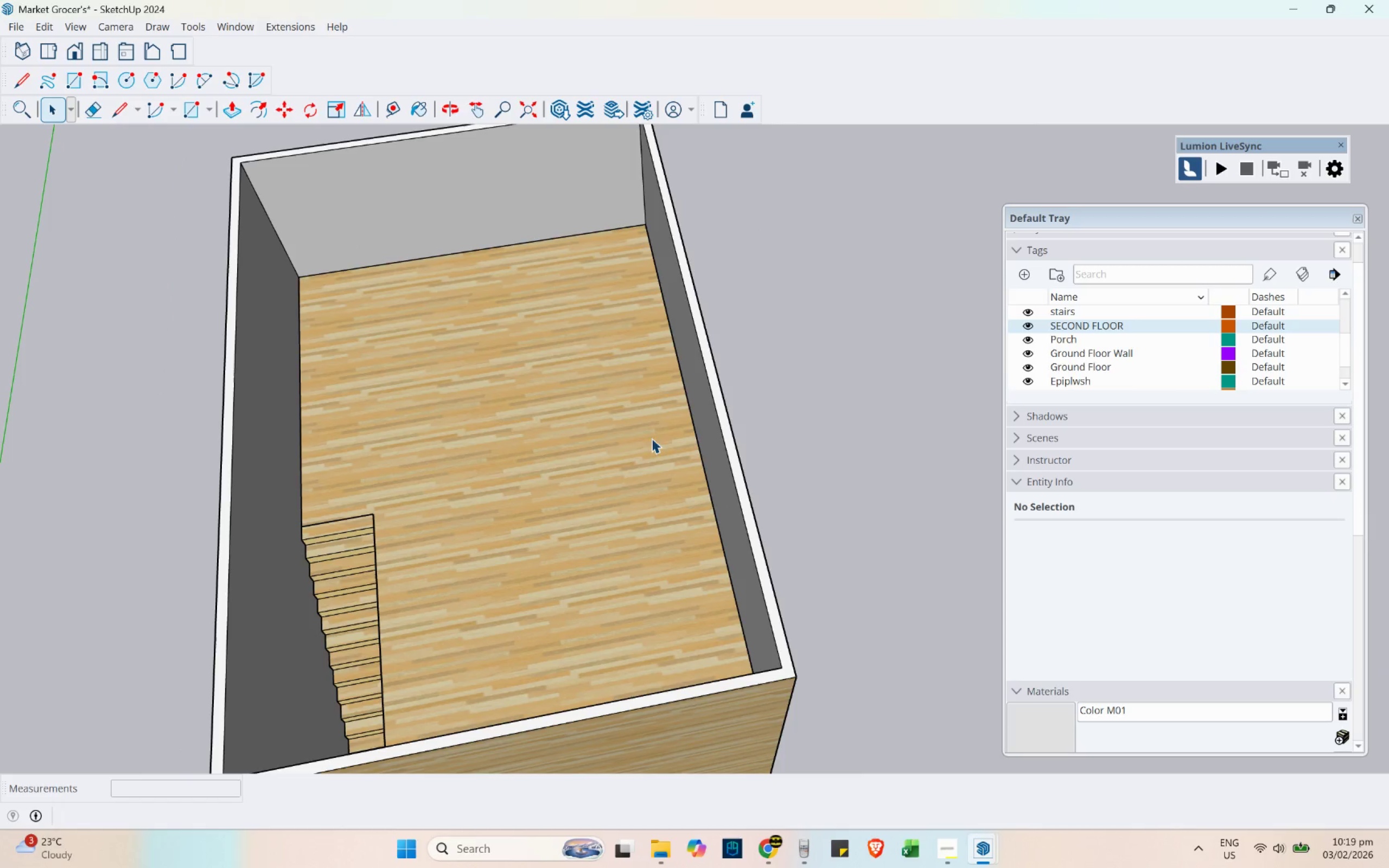 
left_click([582, 491])
 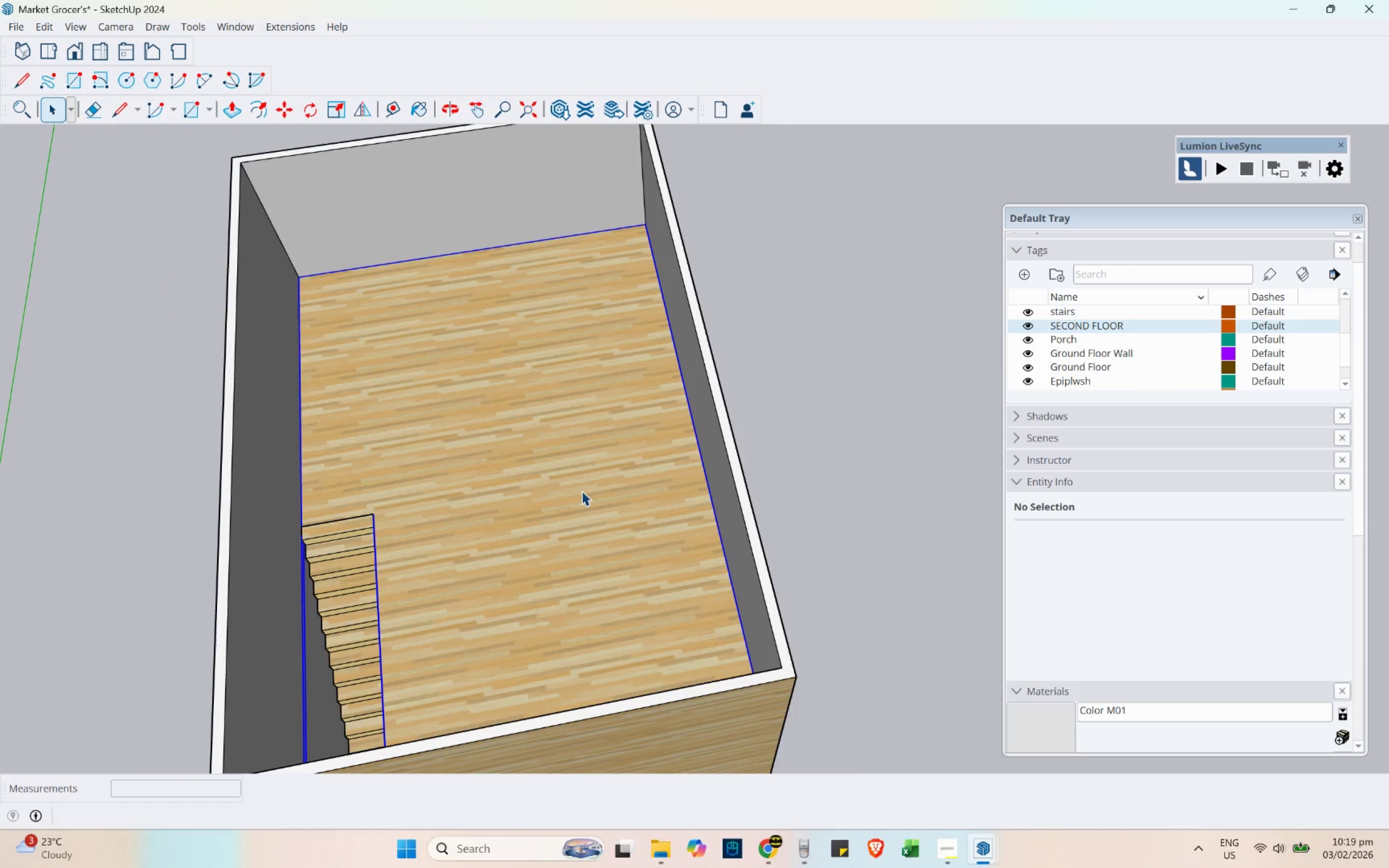 
key(Escape)
 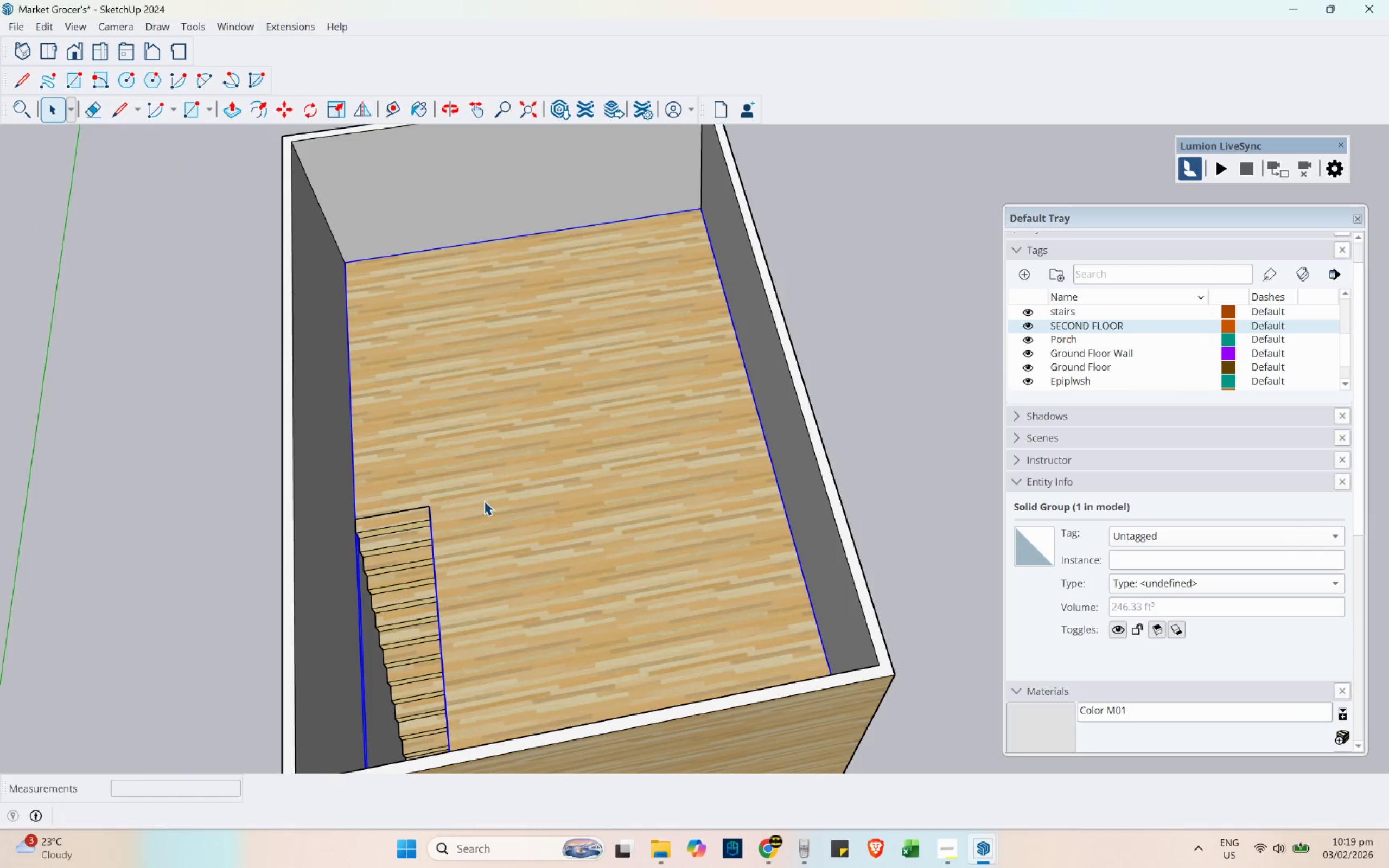 
scroll: coordinate [486, 501], scroll_direction: none, amount: 0.0
 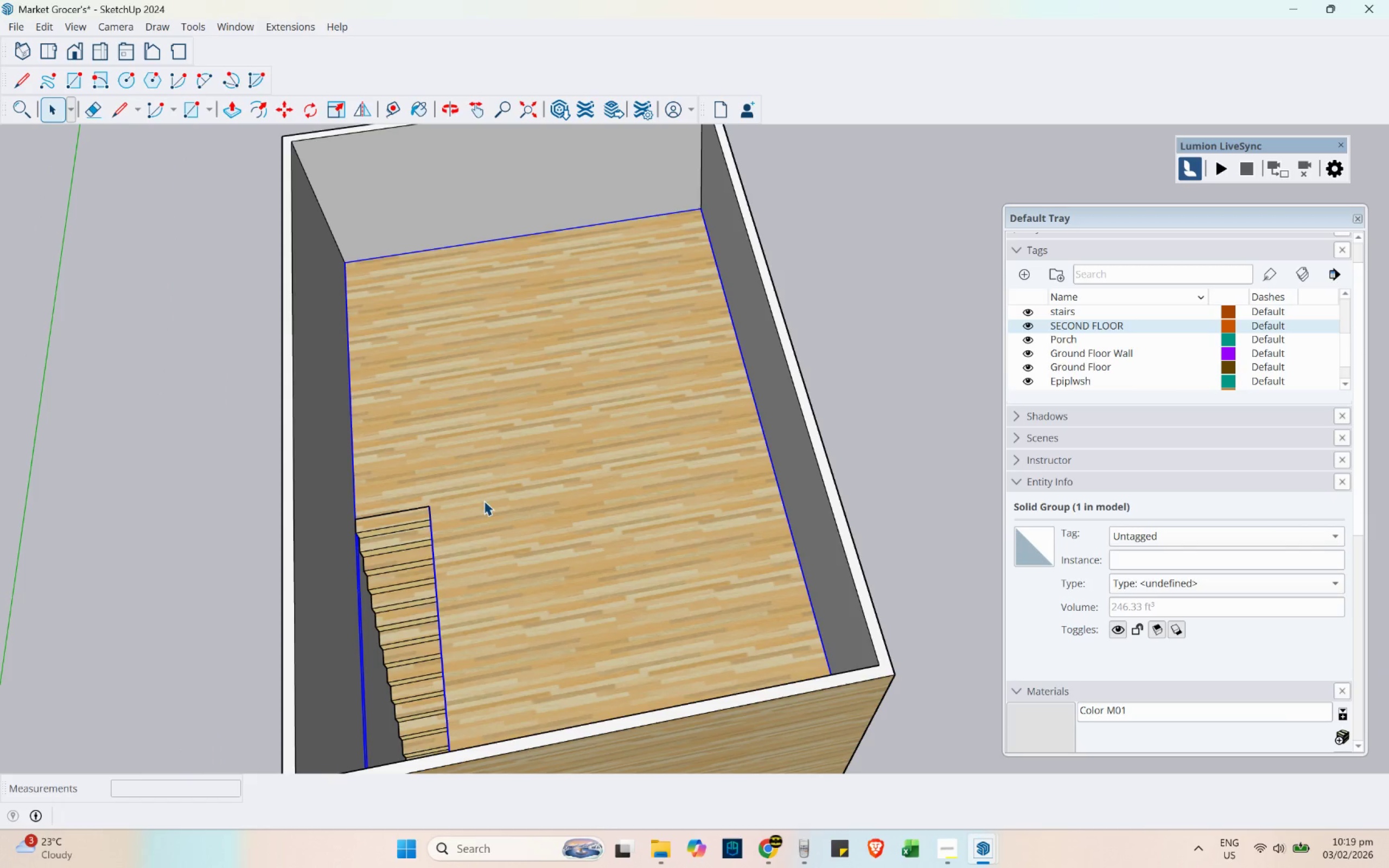 
key(L)
 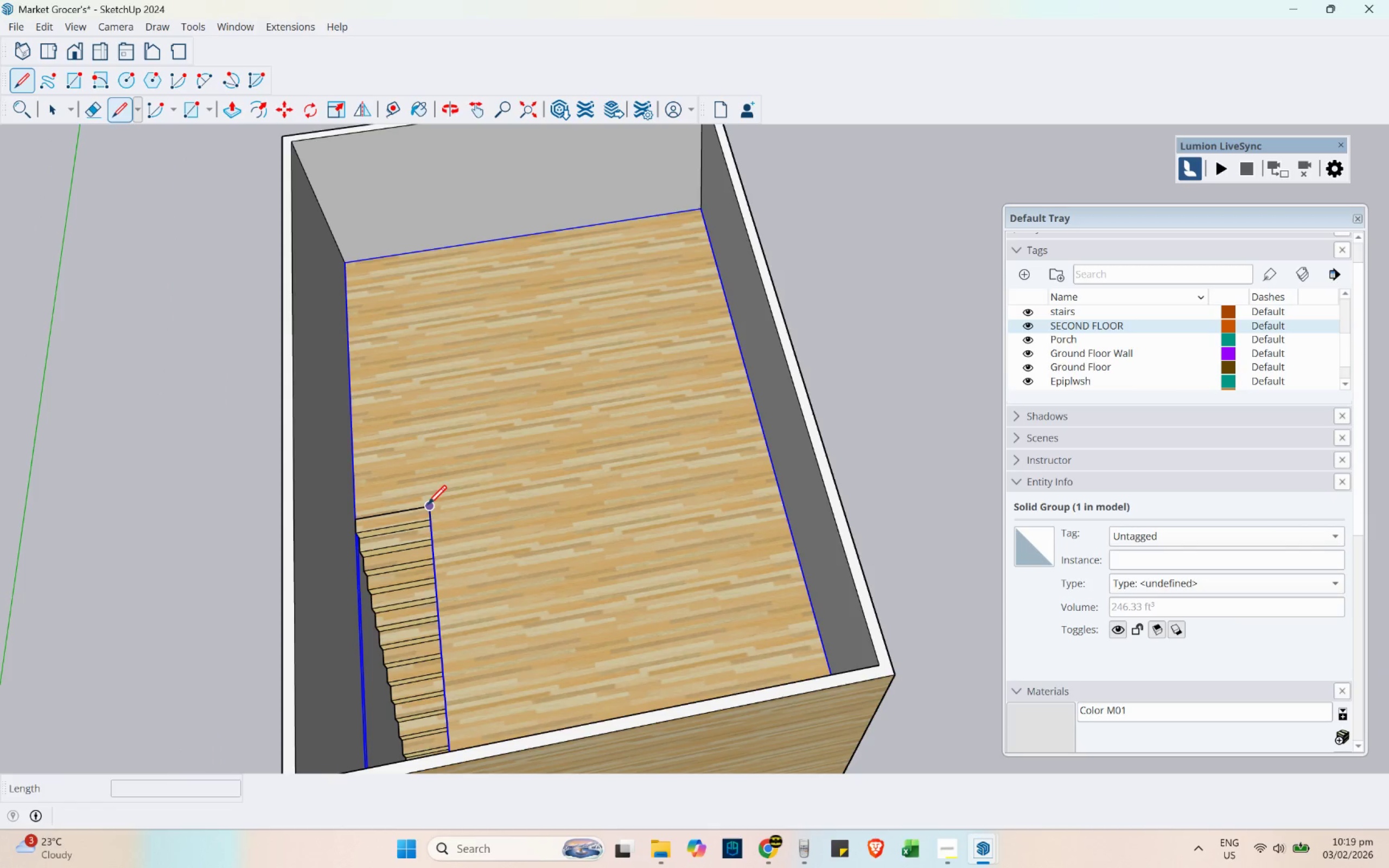 
left_click([428, 504])
 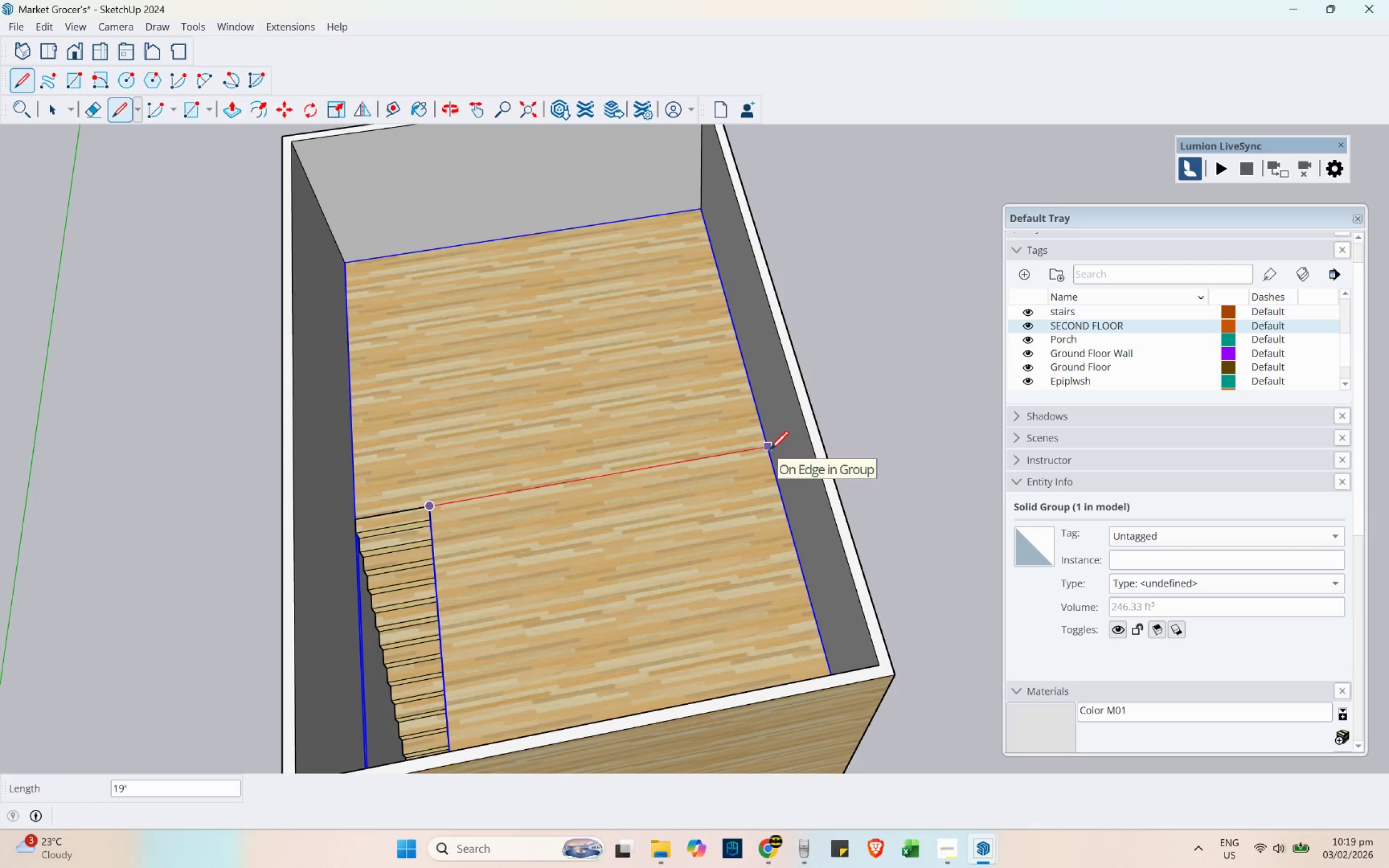 
key(Space)
 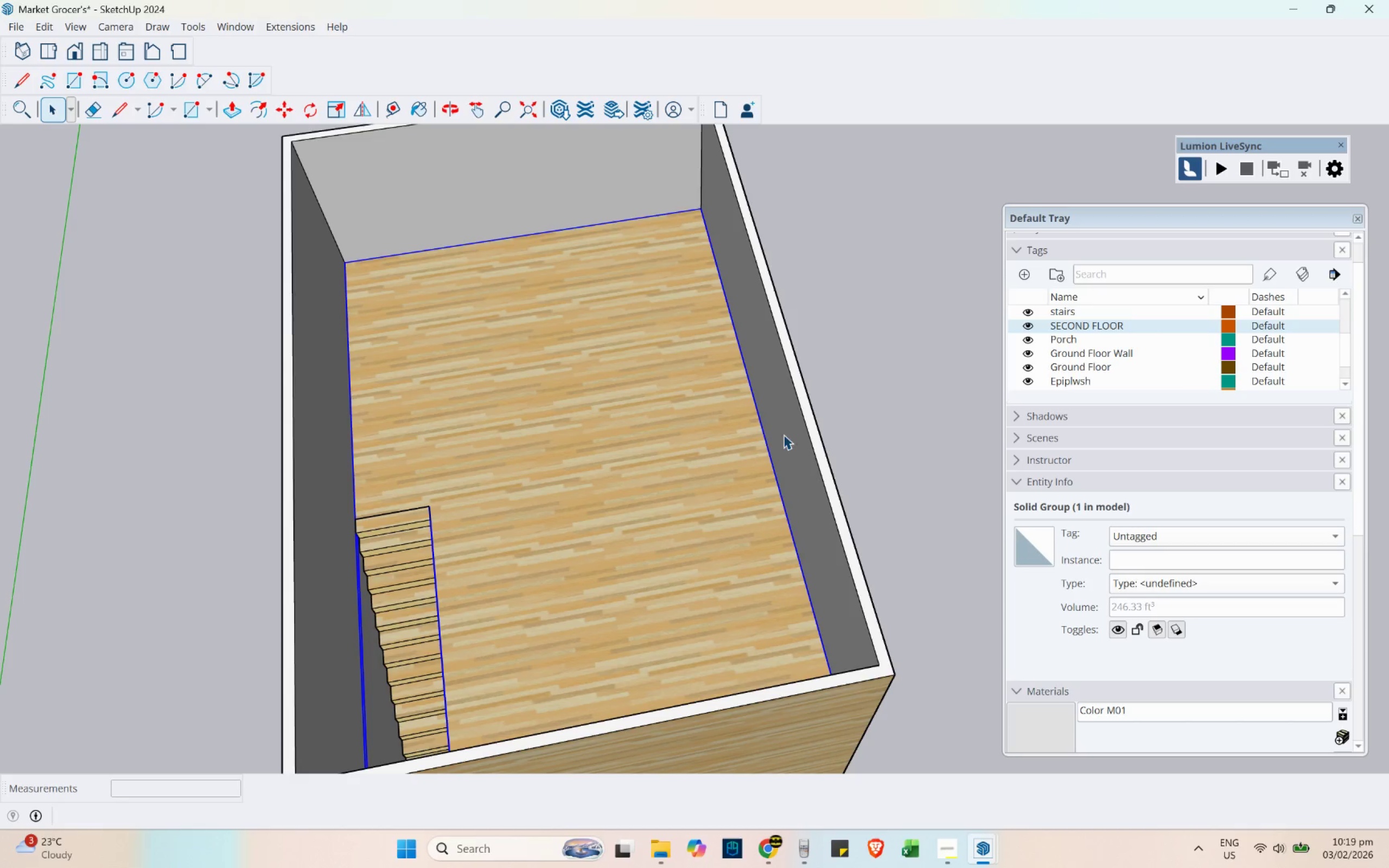 
left_click([869, 395])
 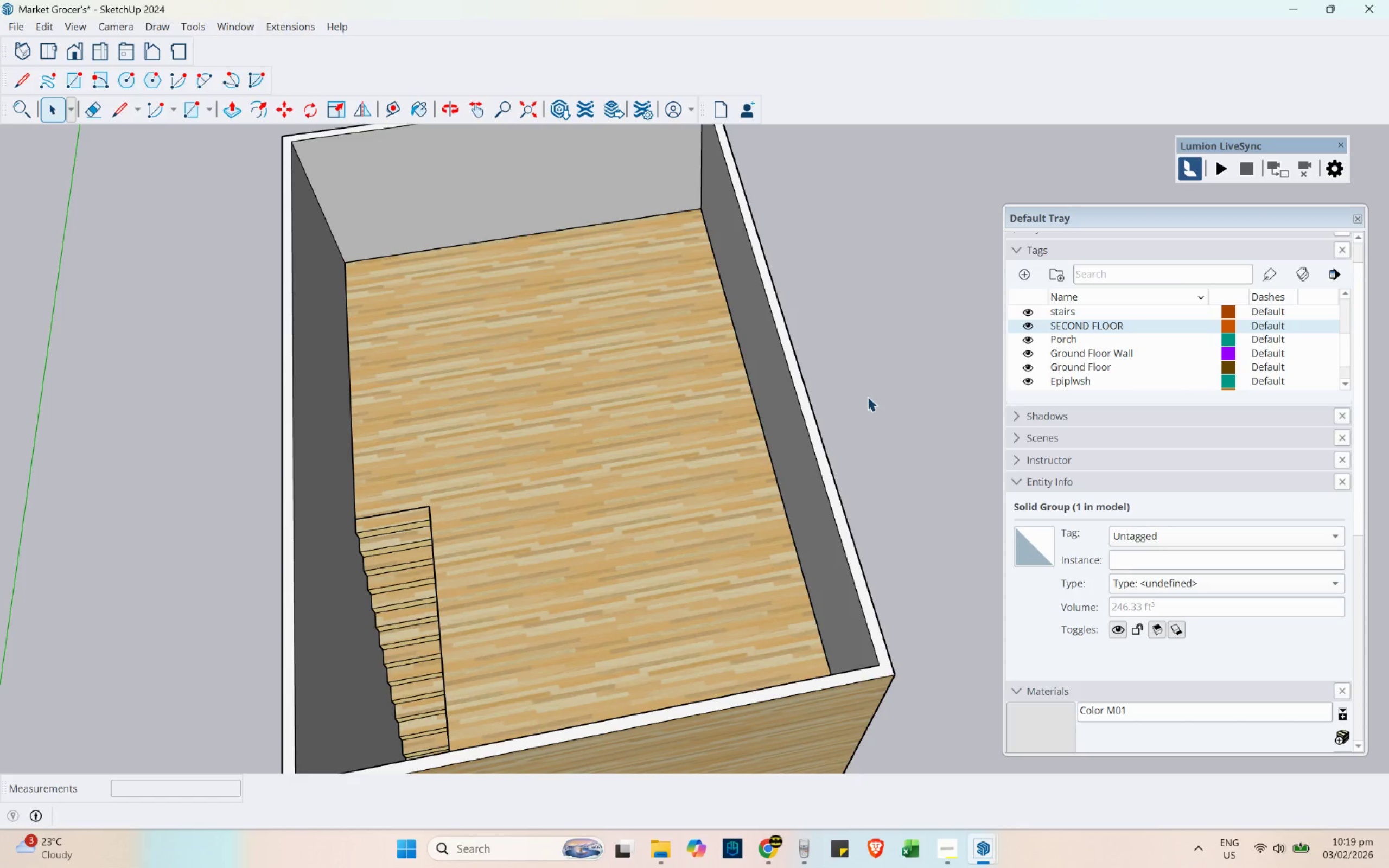 
key(Escape)
 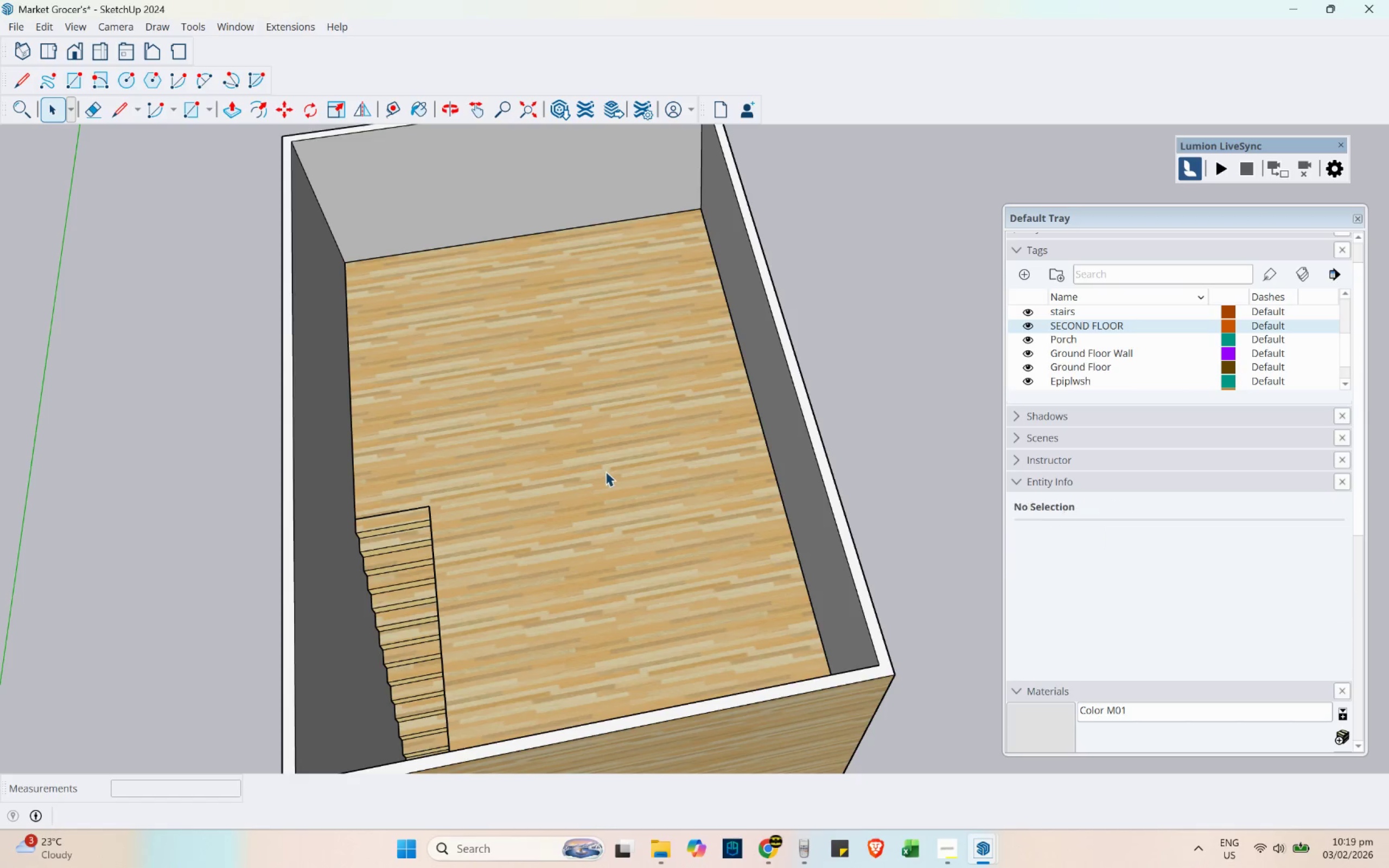 
key(L)
 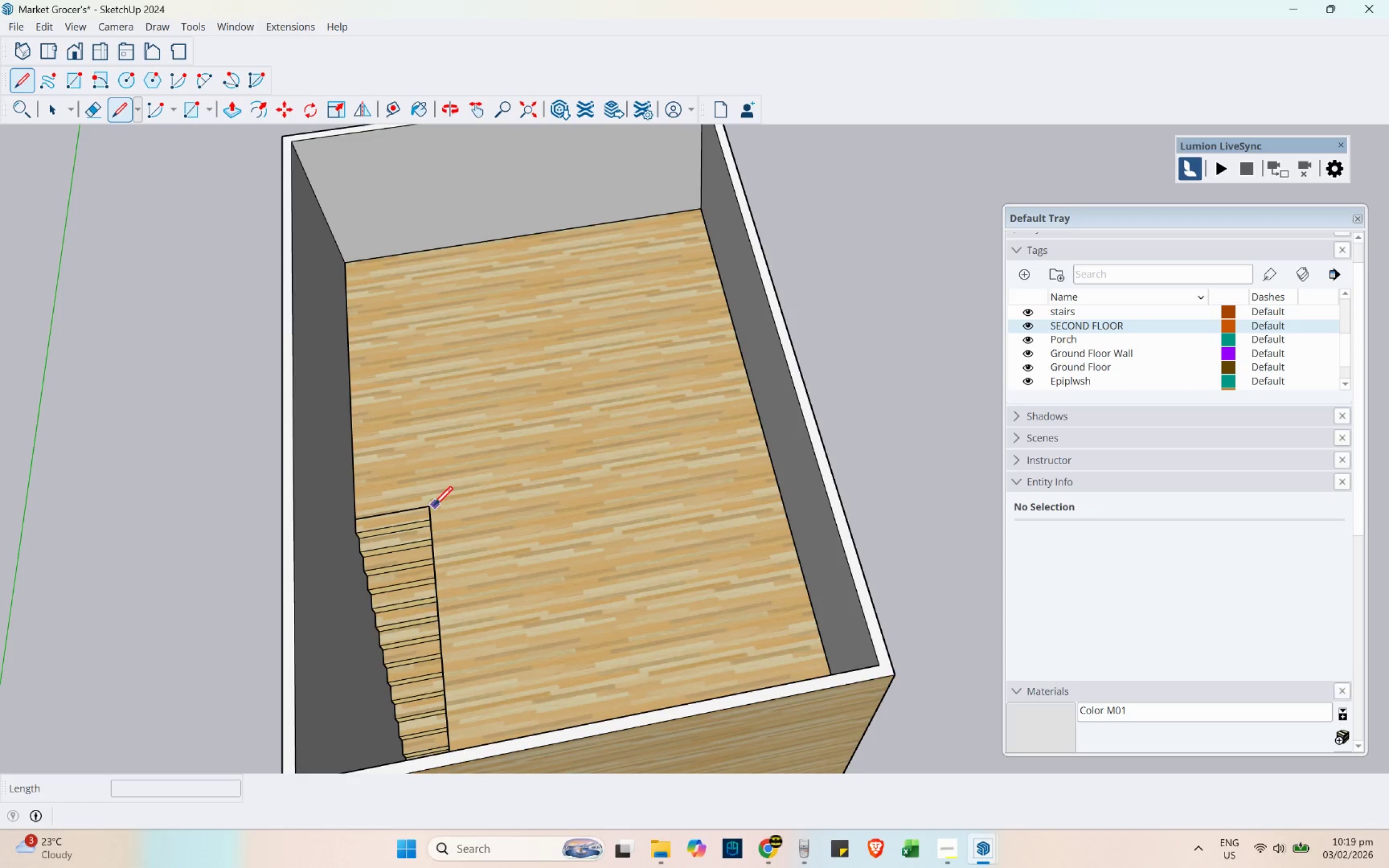 
left_click([432, 505])
 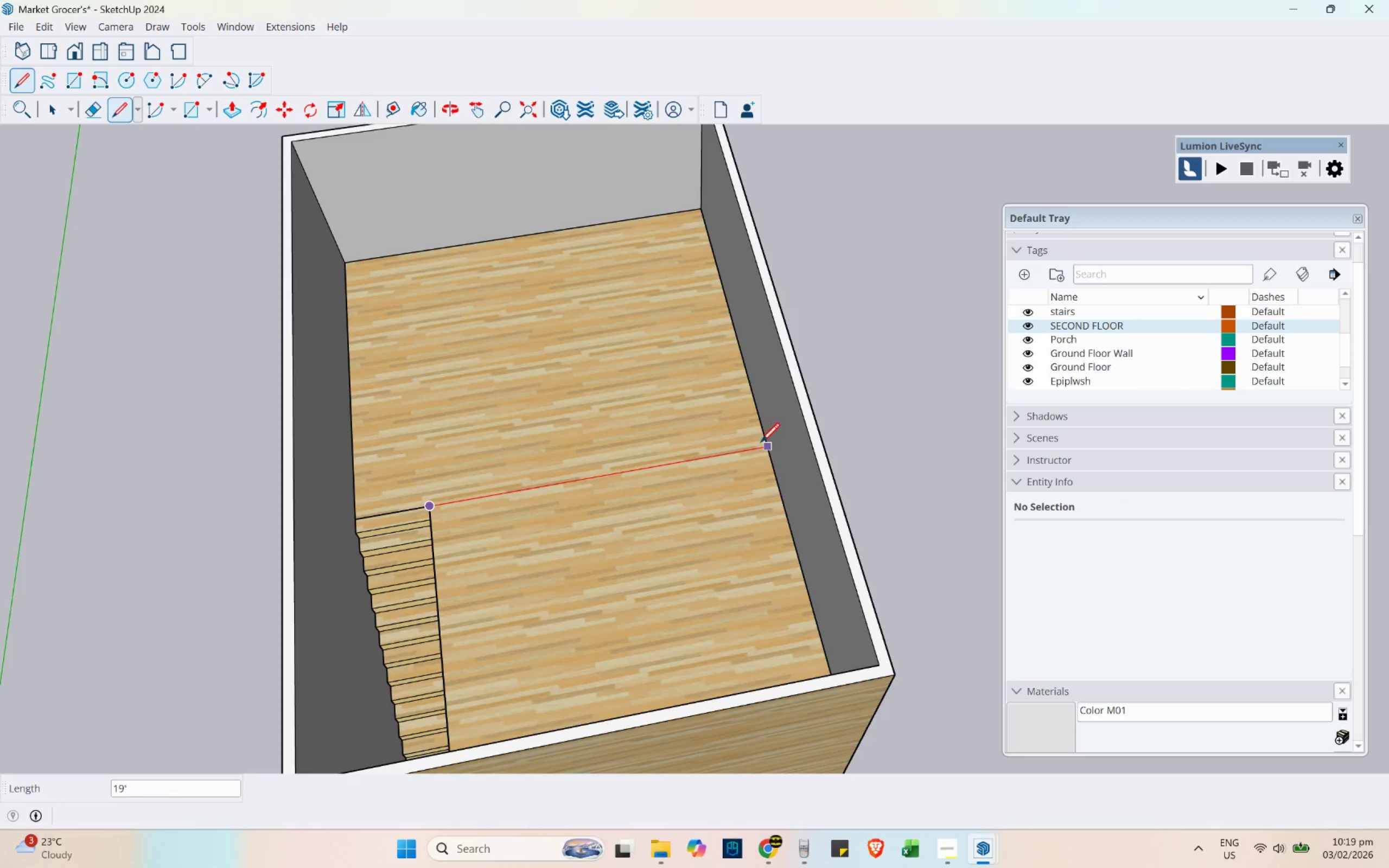 
left_click([761, 442])
 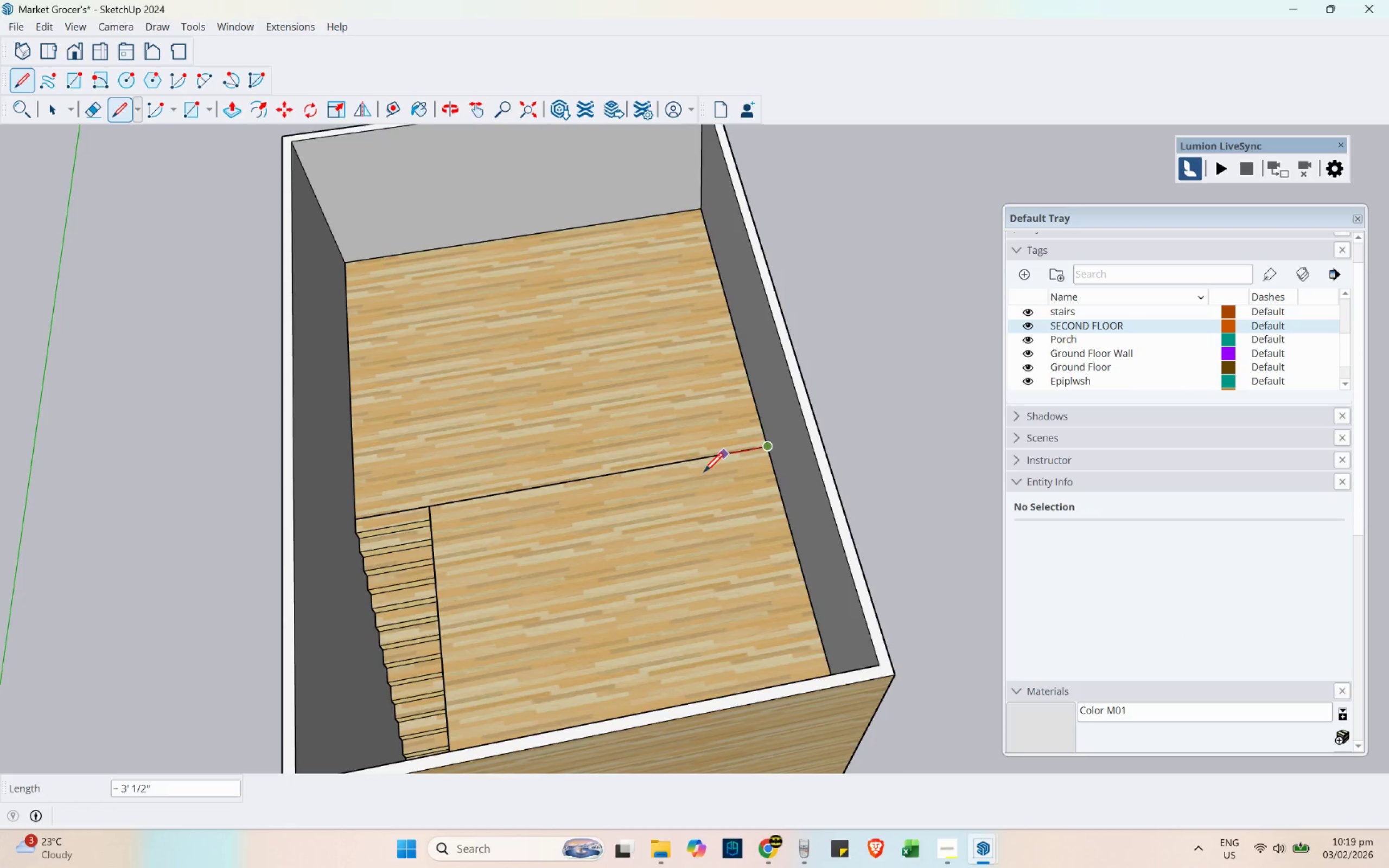 
scroll: coordinate [647, 480], scroll_direction: up, amount: 2.0
 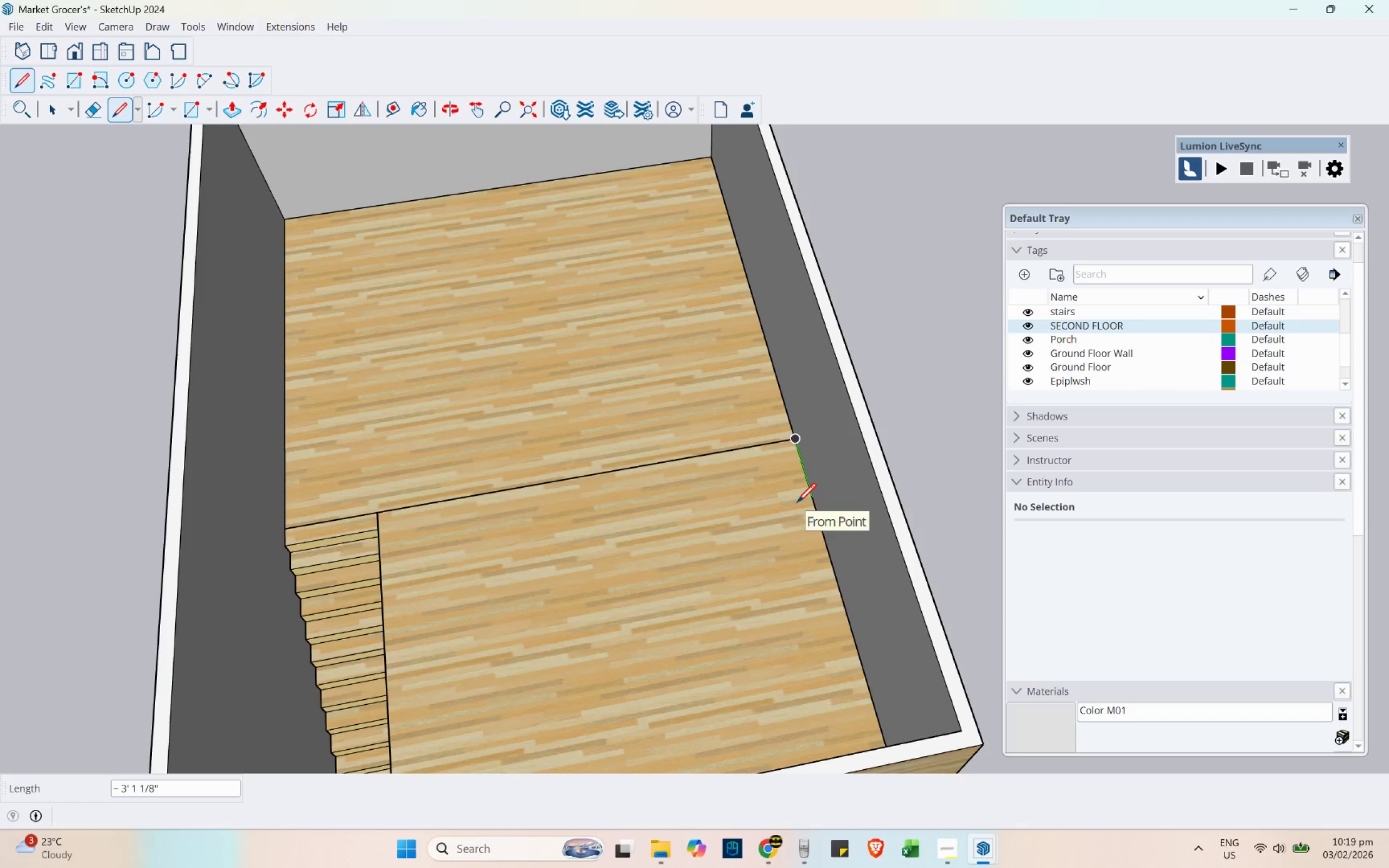 
key(4)
 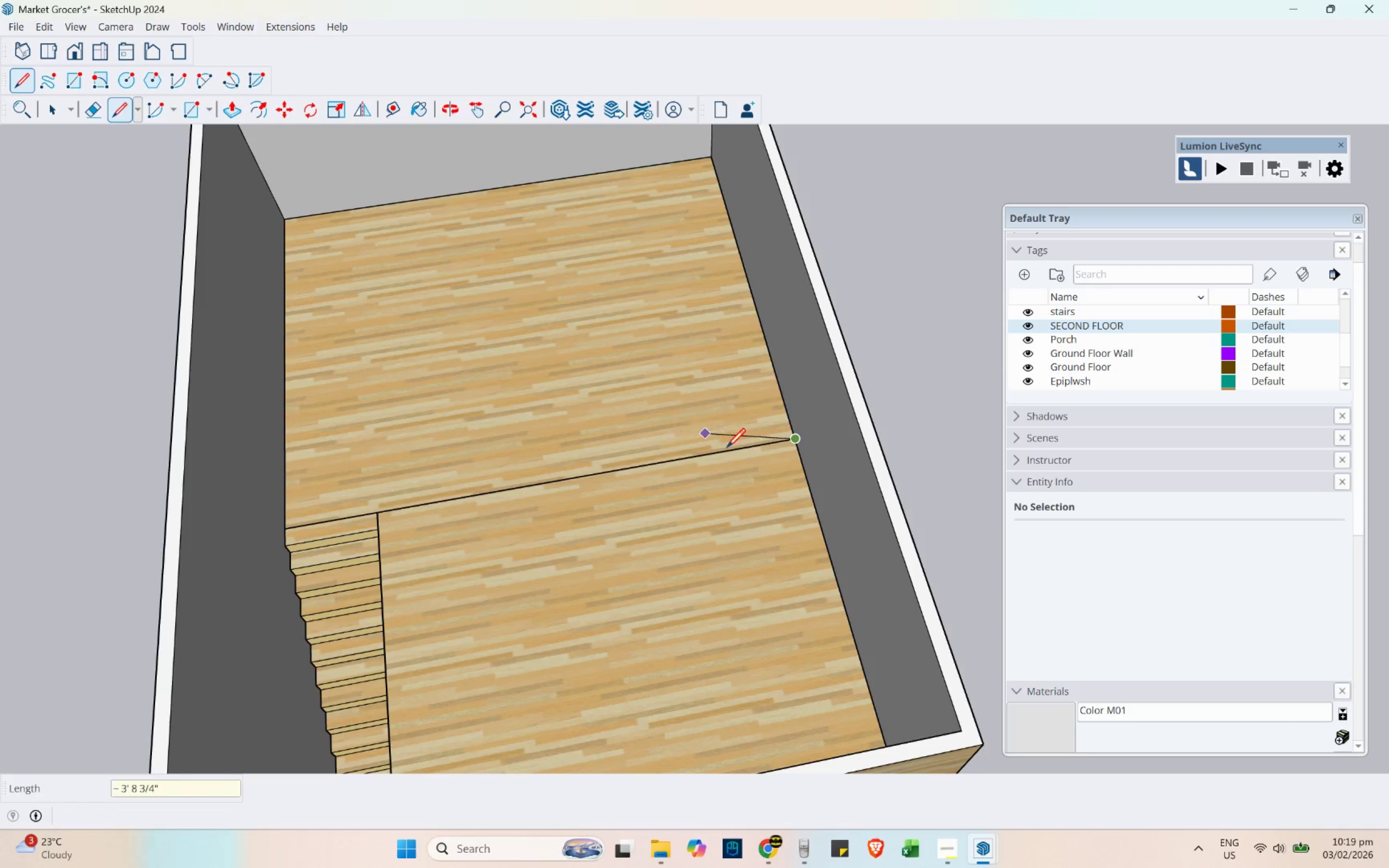 
key(4)
 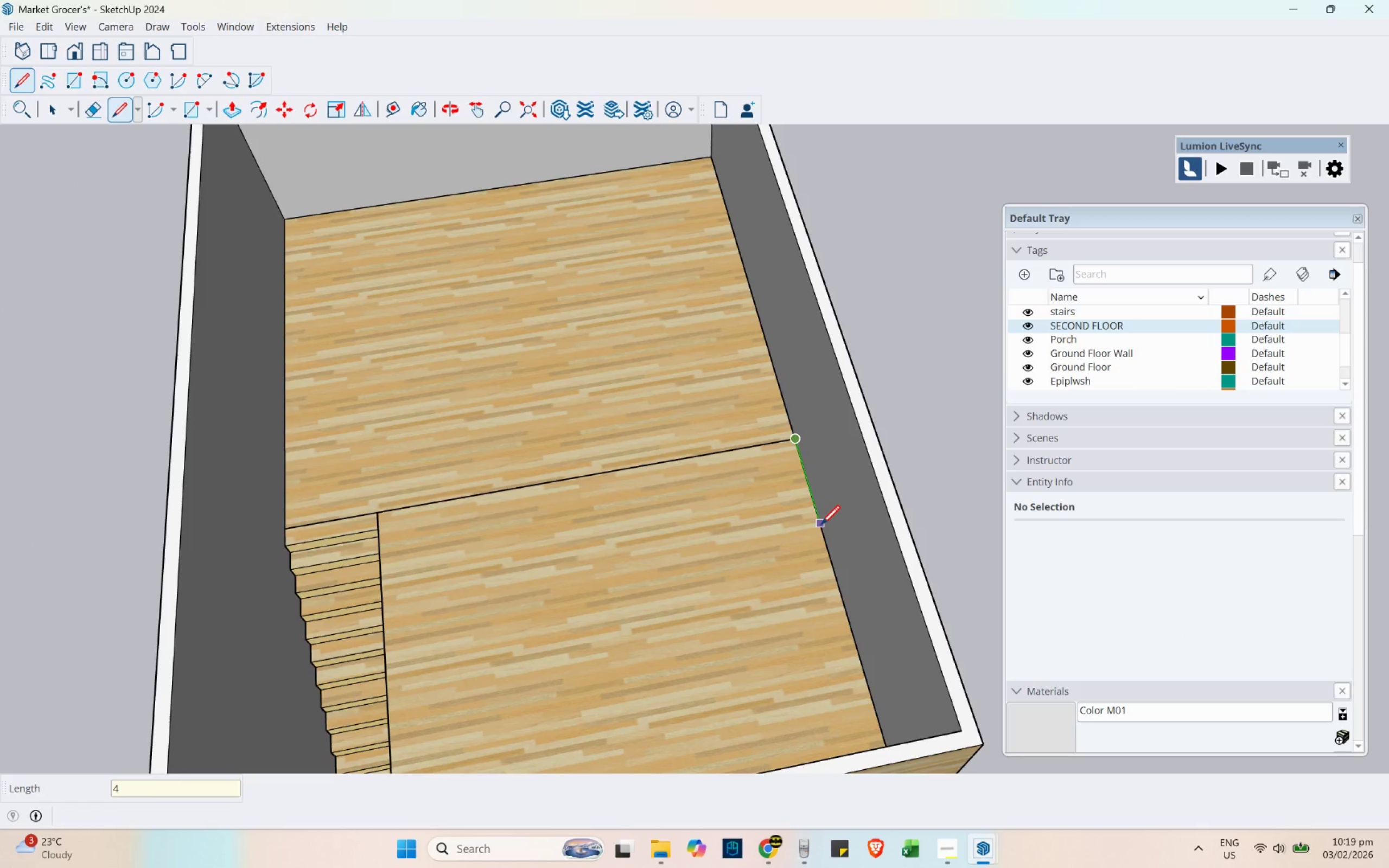 
key(Enter)
 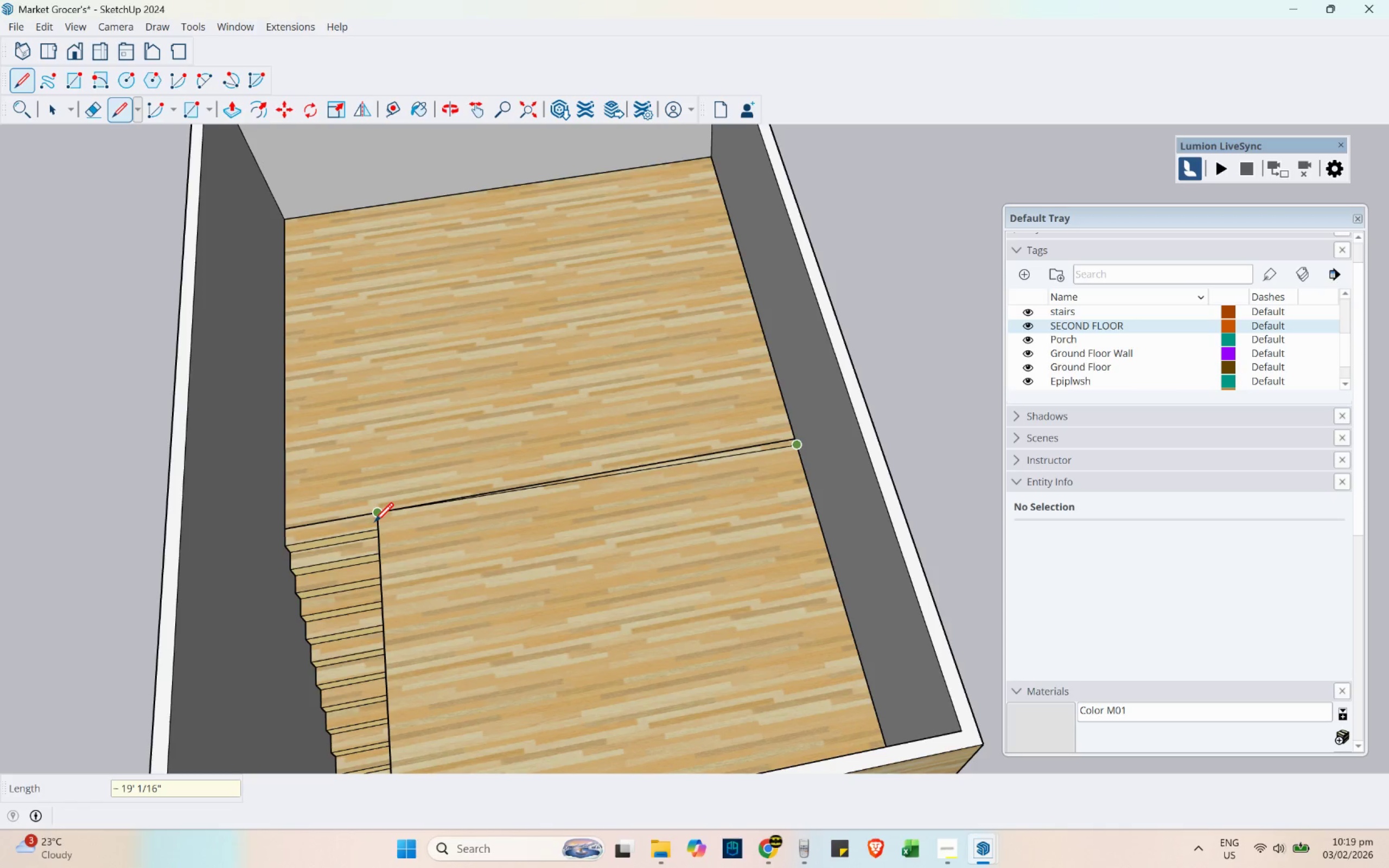 
scroll: coordinate [376, 524], scroll_direction: up, amount: 6.0
 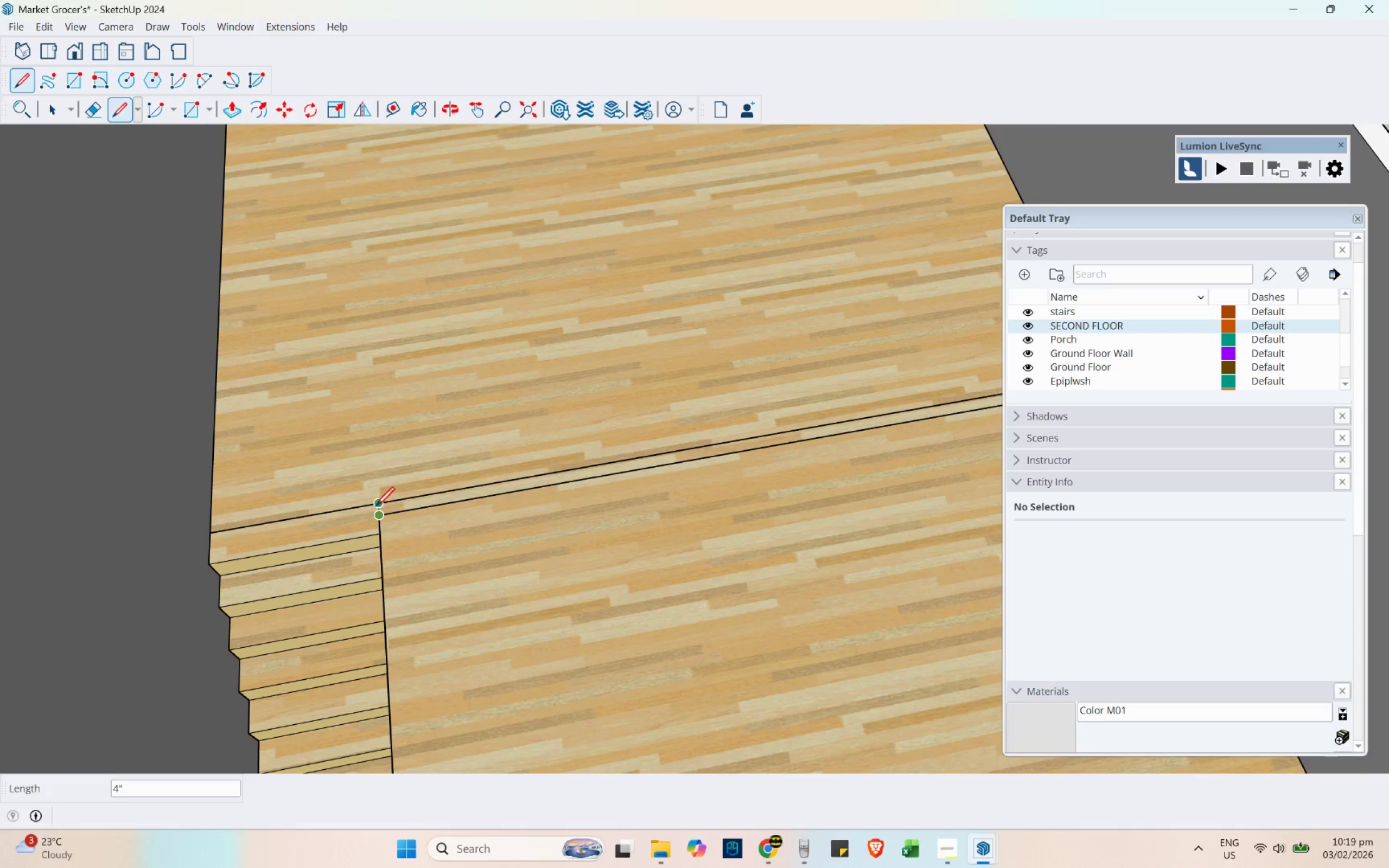 
double_click([375, 505])
 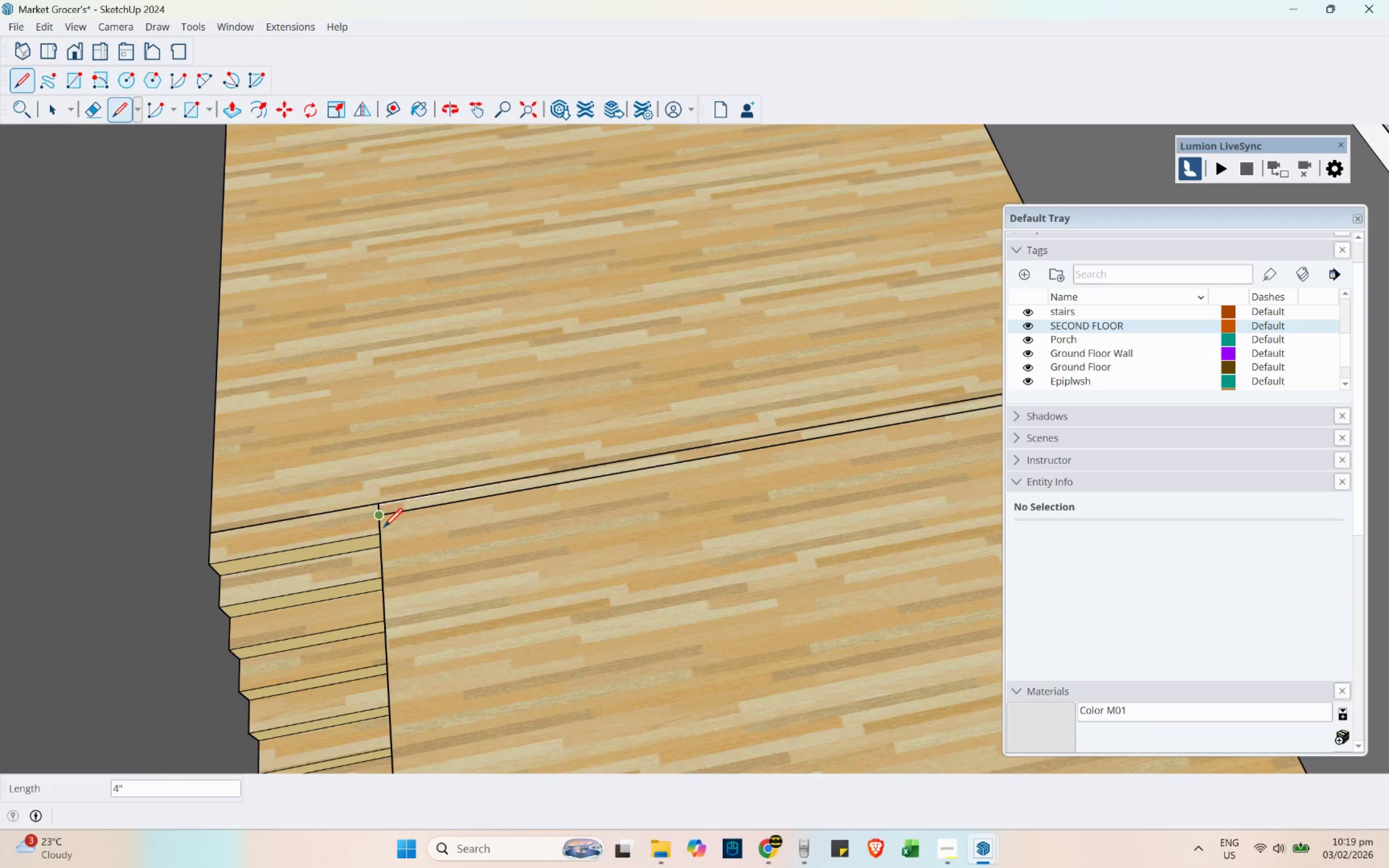 
scroll: coordinate [400, 568], scroll_direction: down, amount: 6.0
 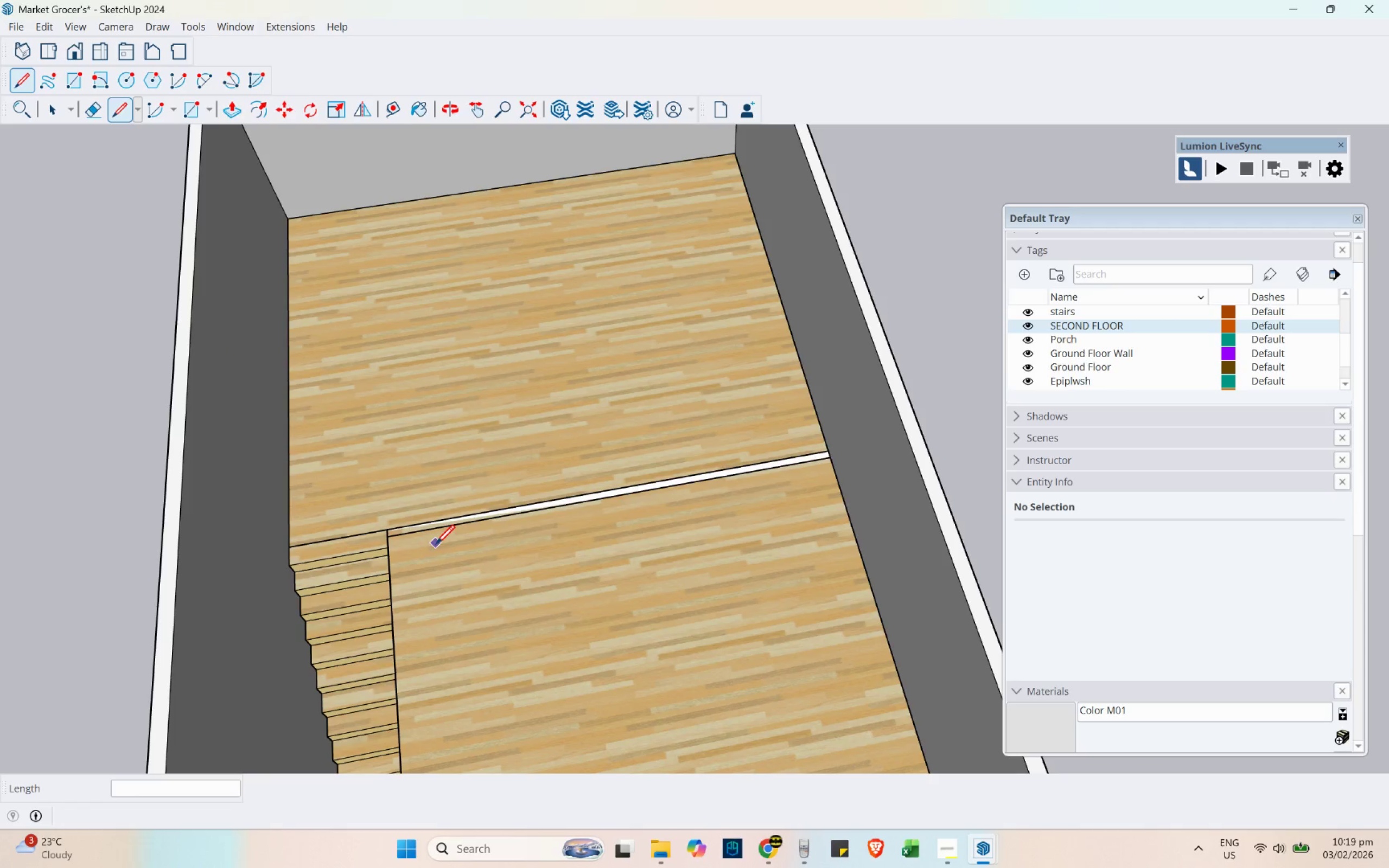 
type(pb)
 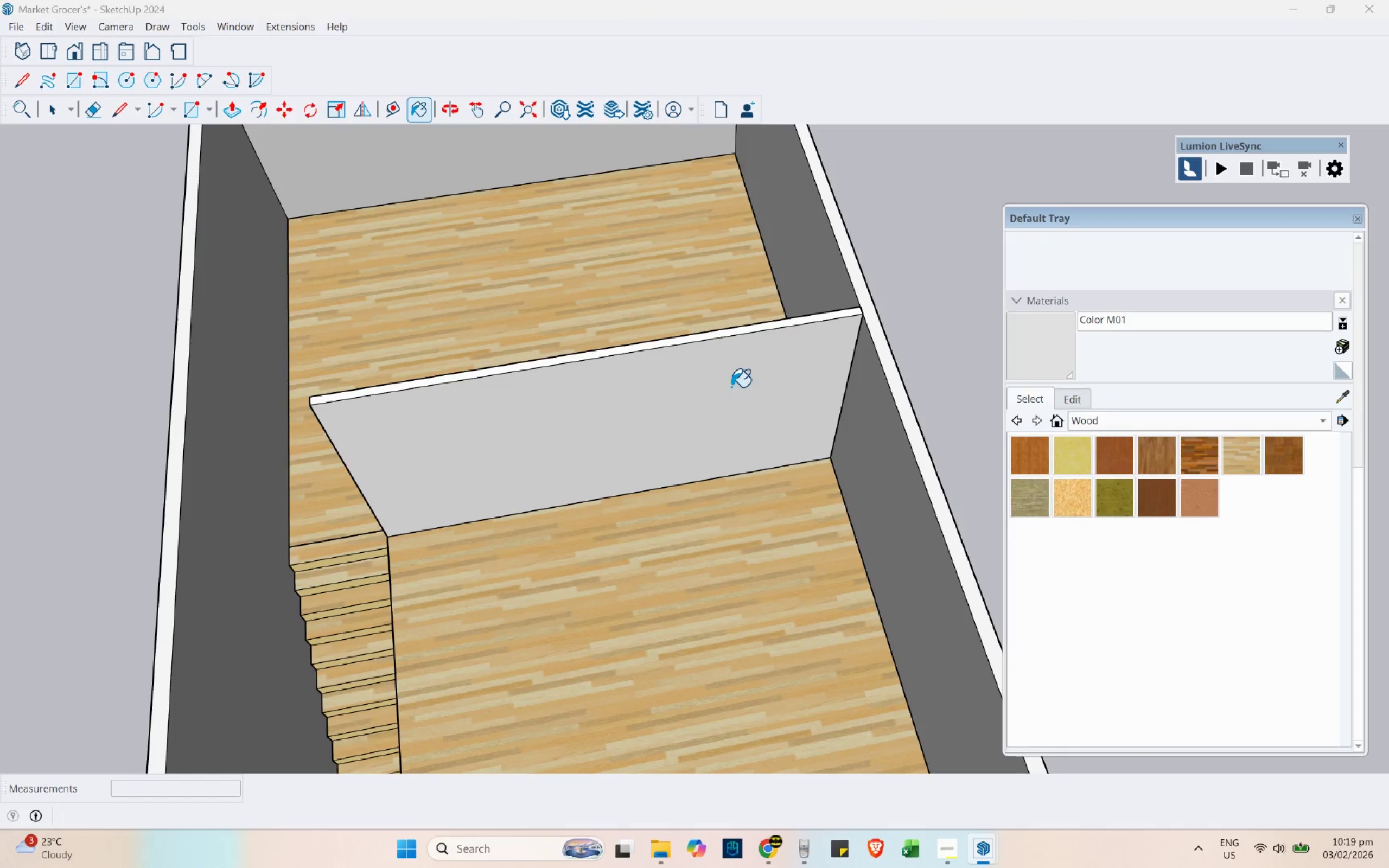 
left_click_drag(start_coordinate=[444, 523], to_coordinate=[908, 424])
 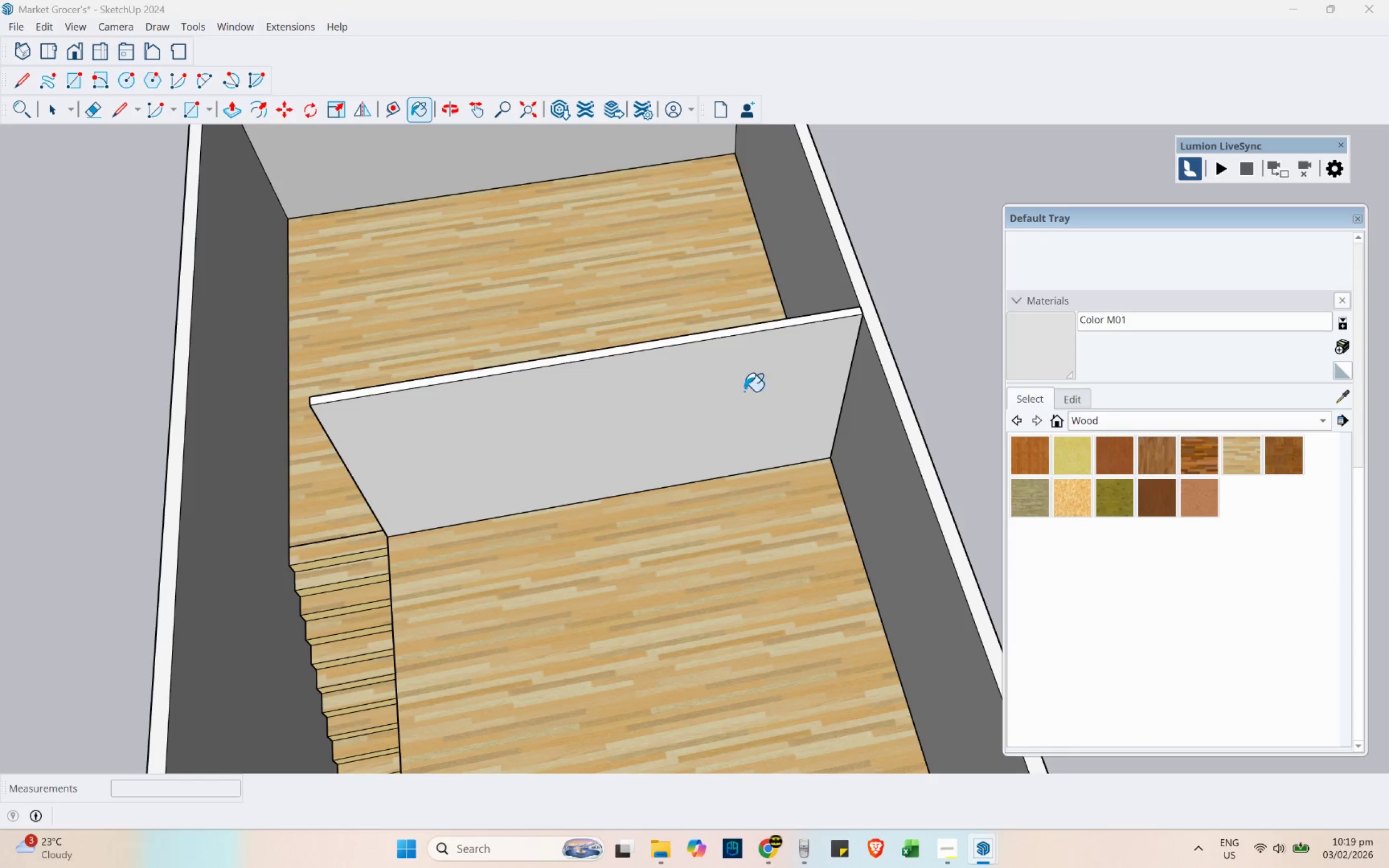 
hold_key(key=ShiftLeft, duration=0.49)
left_click([724, 386])
 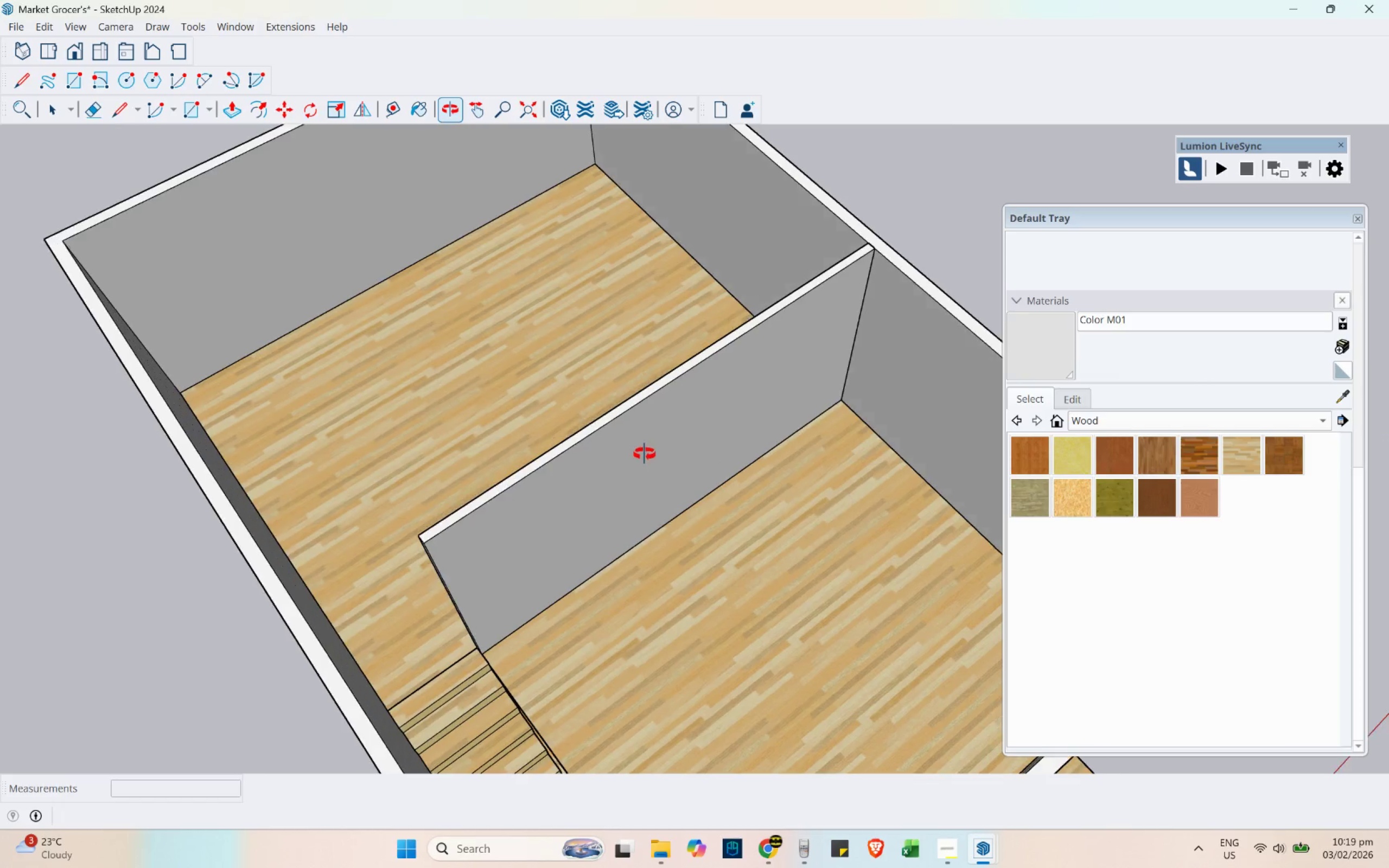 
scroll: coordinate [419, 326], scroll_direction: down, amount: 4.0
 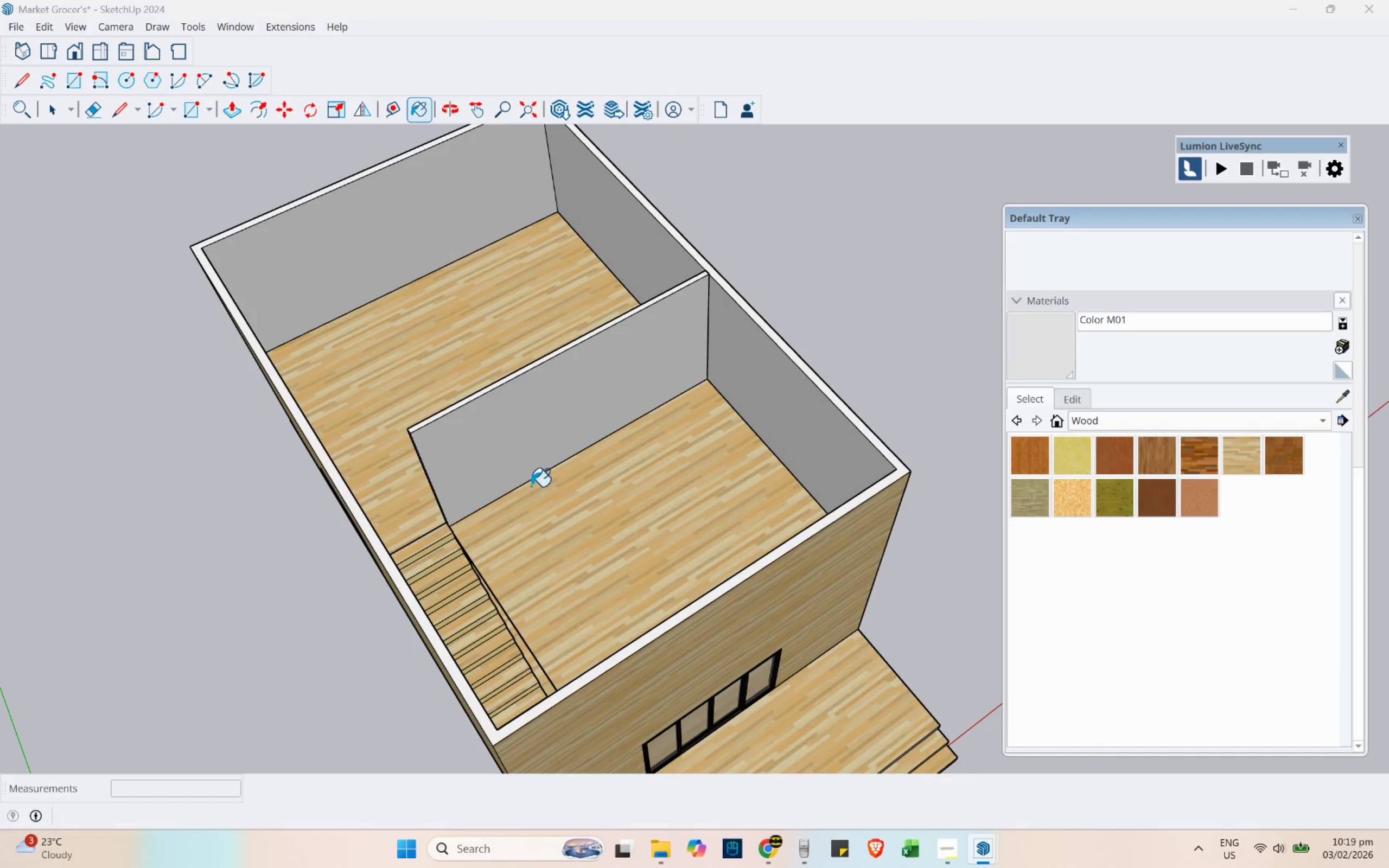 
key(Control+Z)
 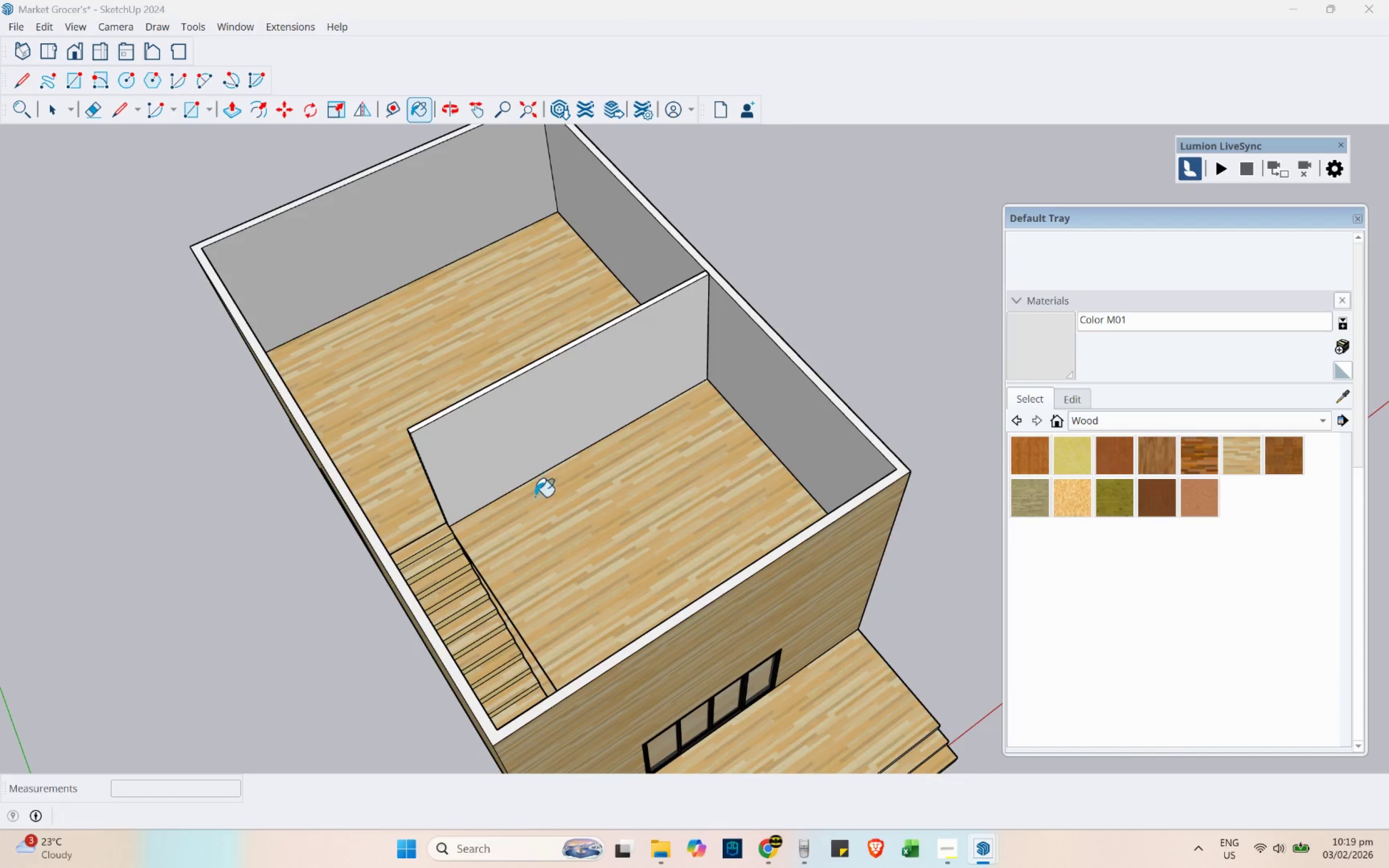 
key(Control+Z)
 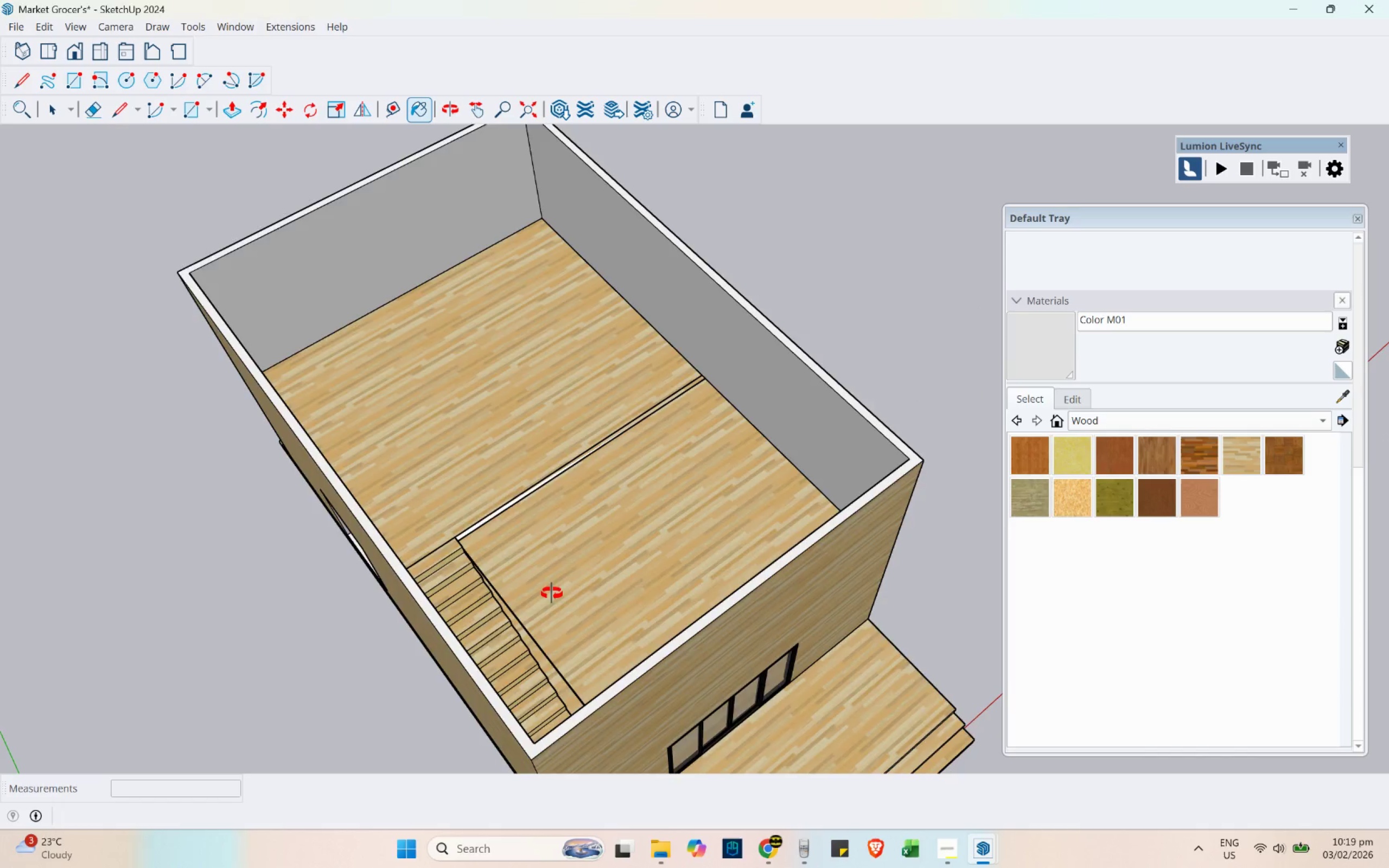 
scroll: coordinate [510, 597], scroll_direction: up, amount: 6.0
 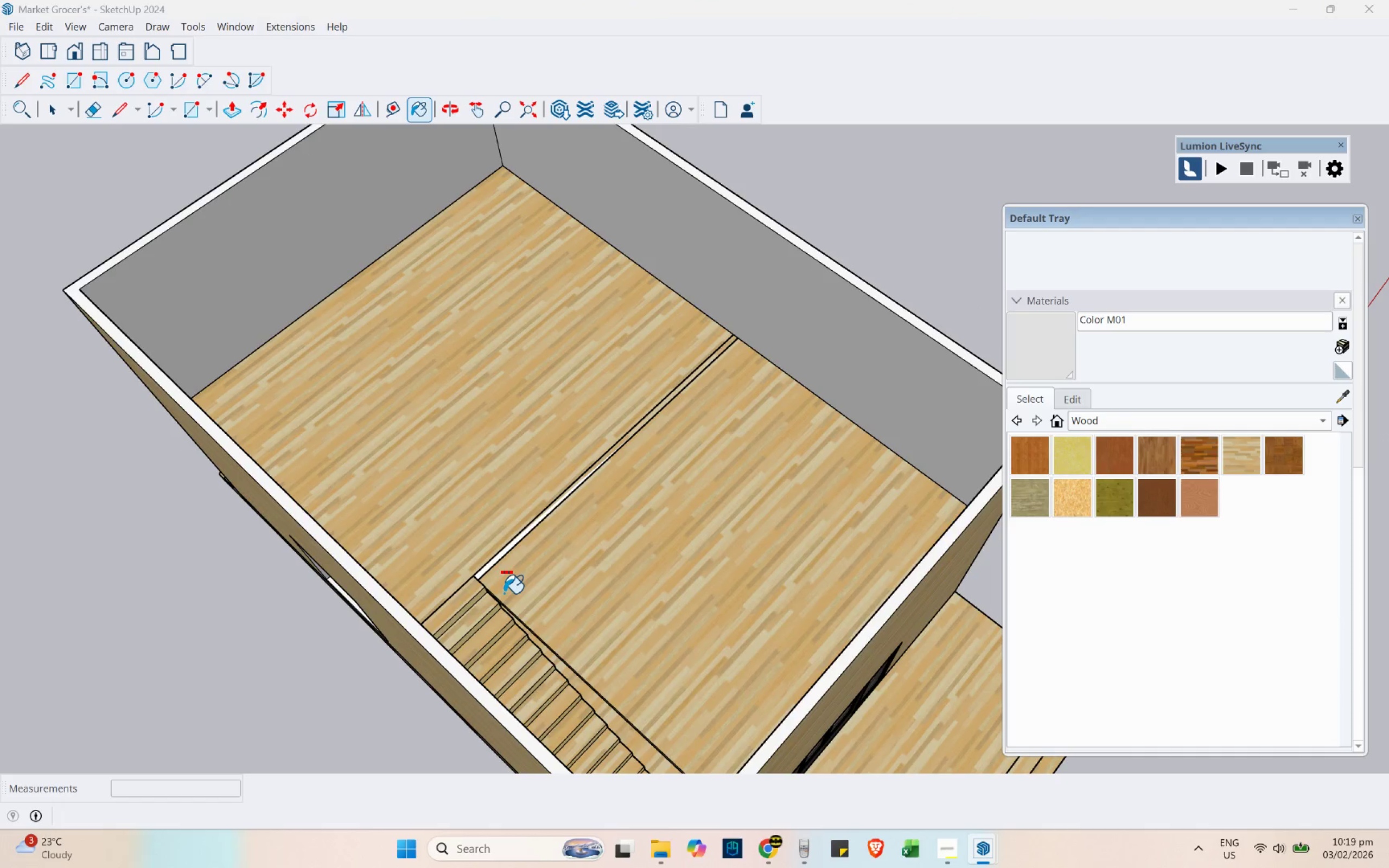 
key(Control+Z)
 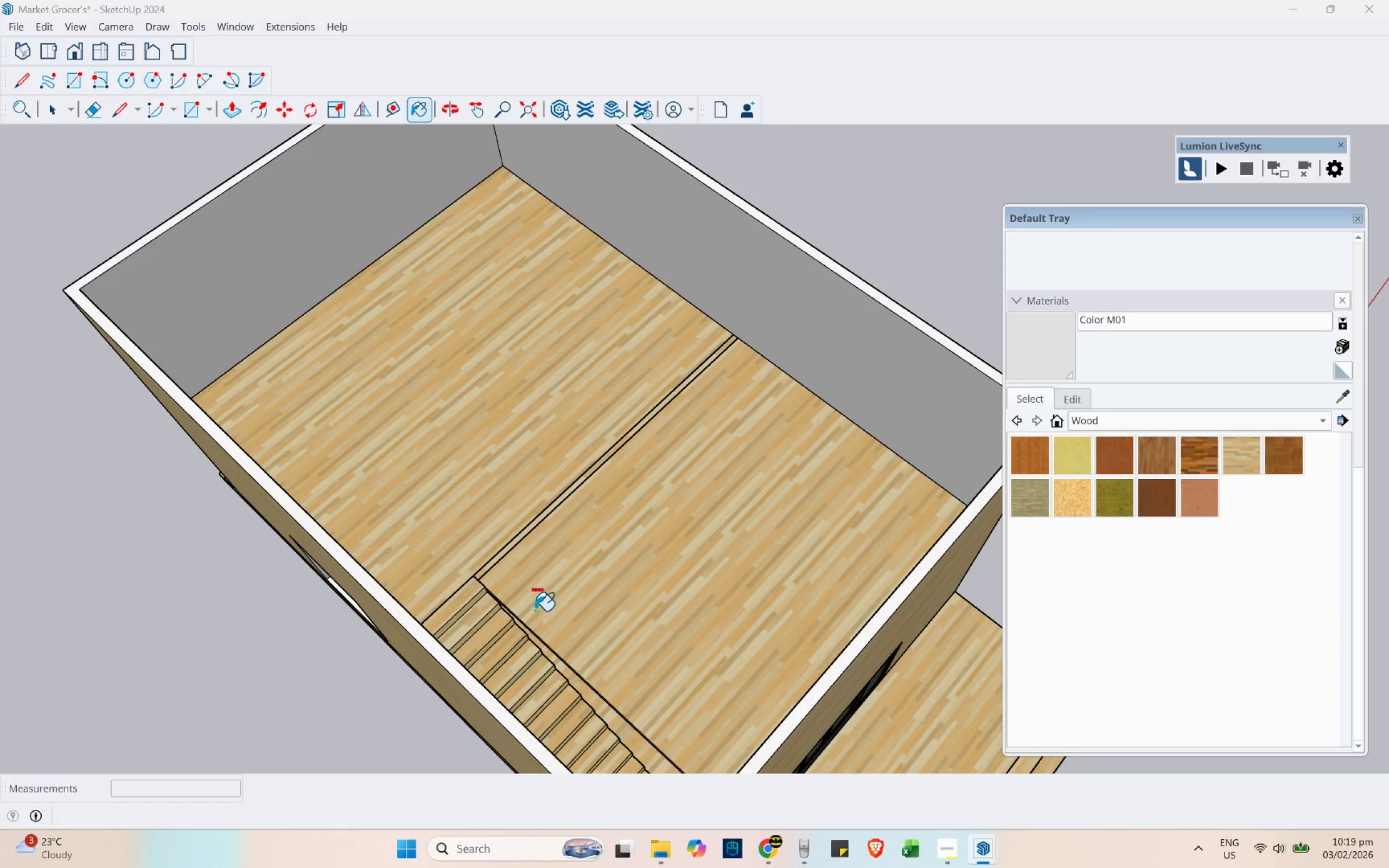 
key(Control+Z)
 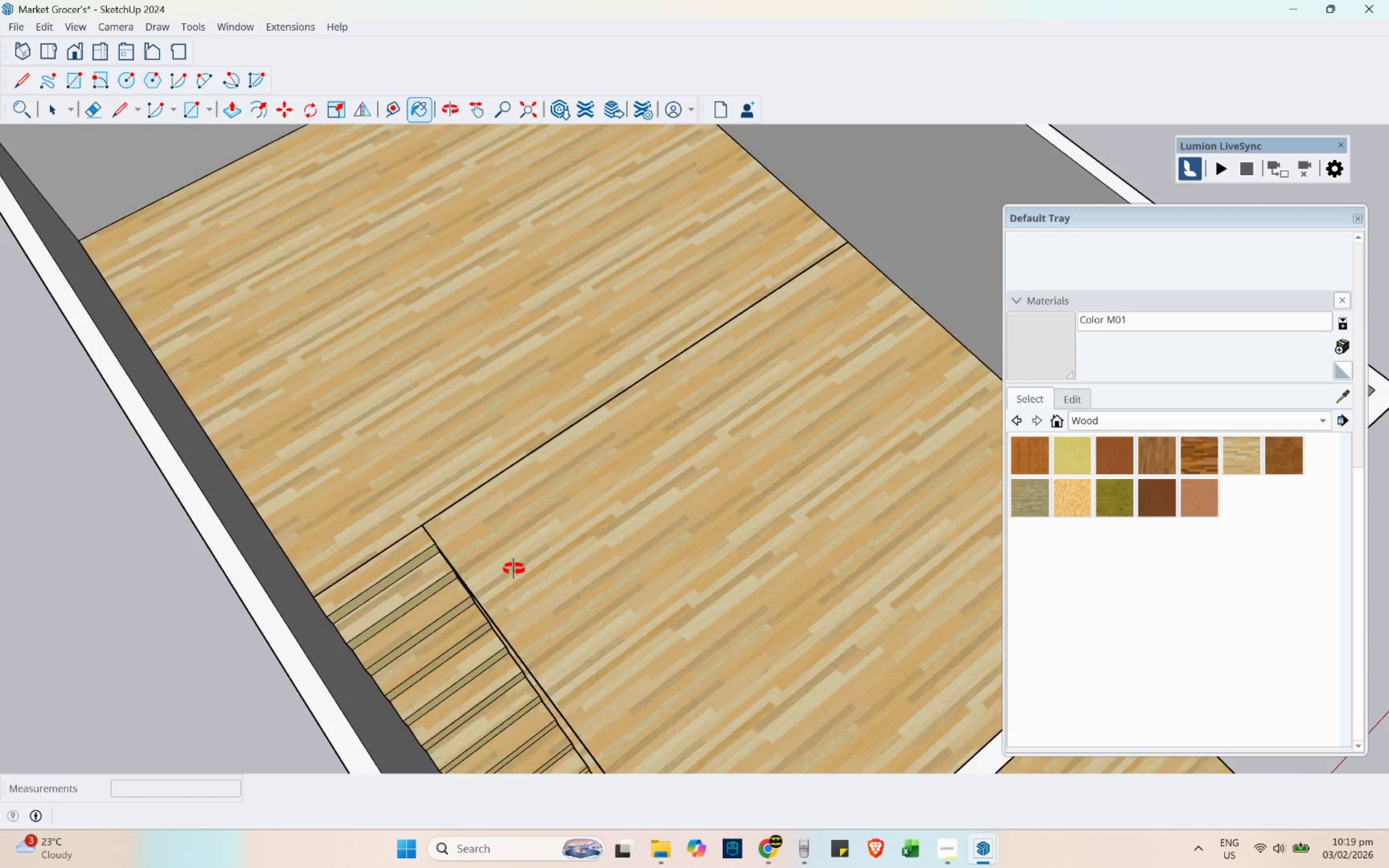 
scroll: coordinate [509, 605], scroll_direction: up, amount: 4.0
 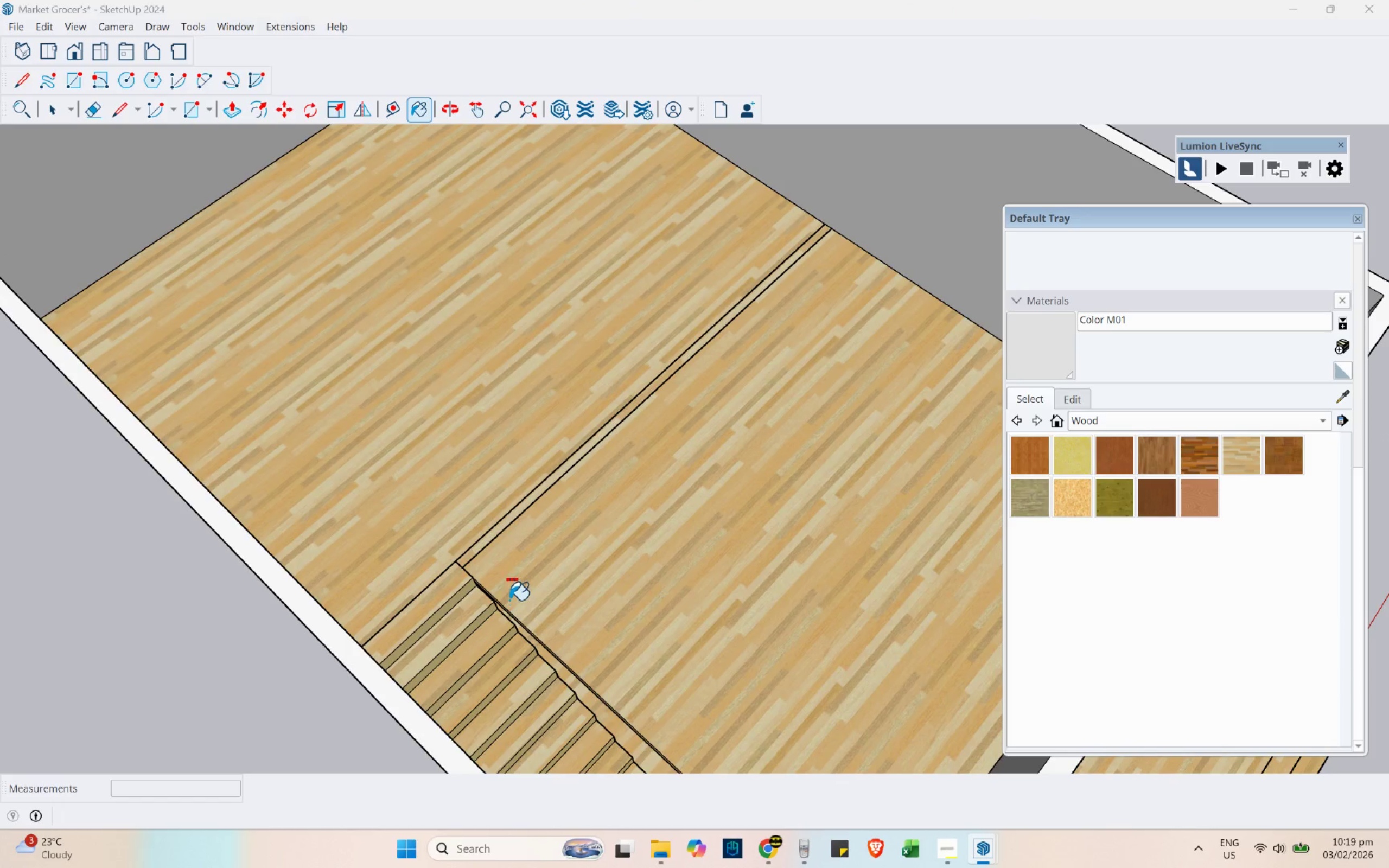 
key(L)
 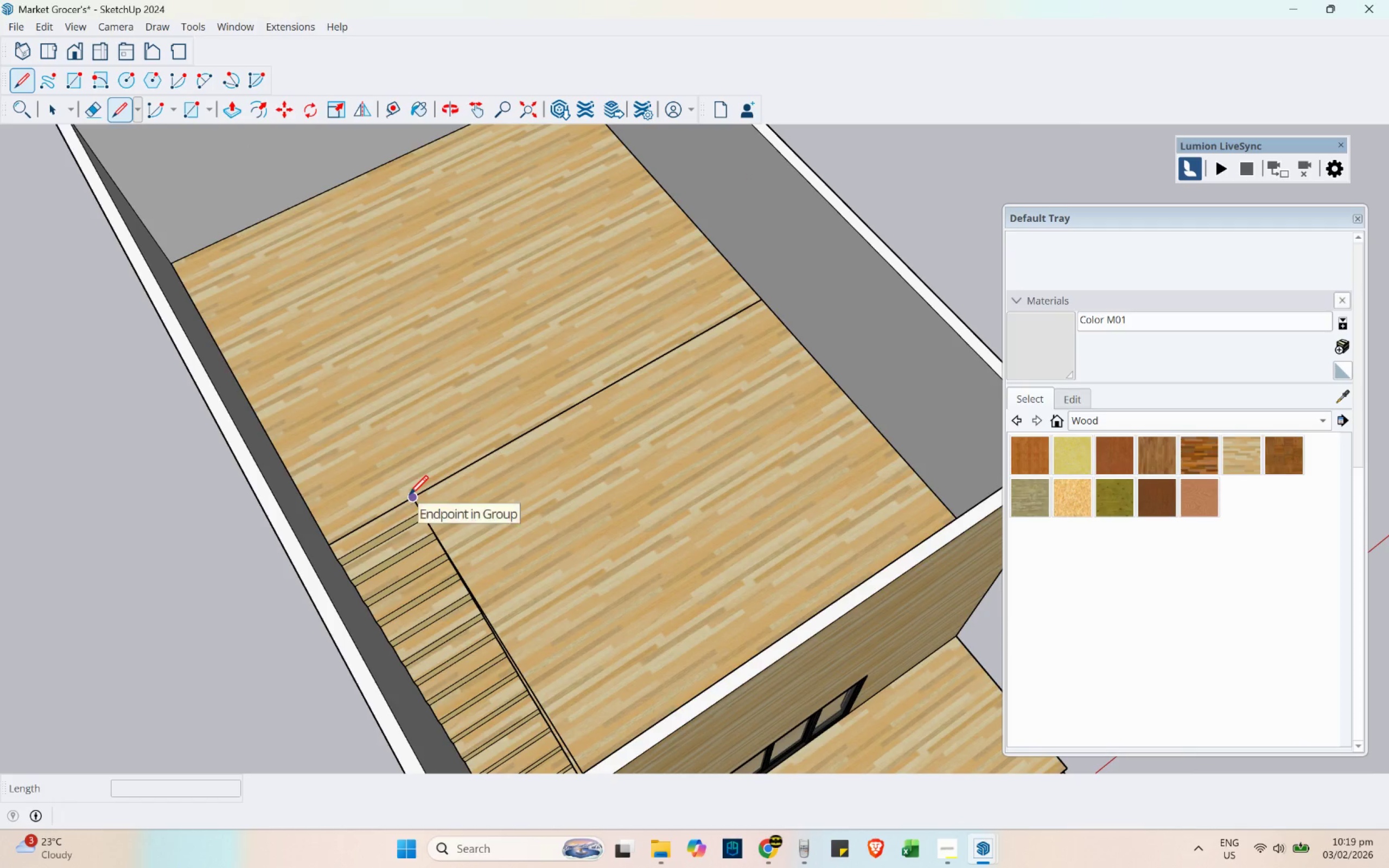 
scroll: coordinate [417, 468], scroll_direction: down, amount: 3.0
 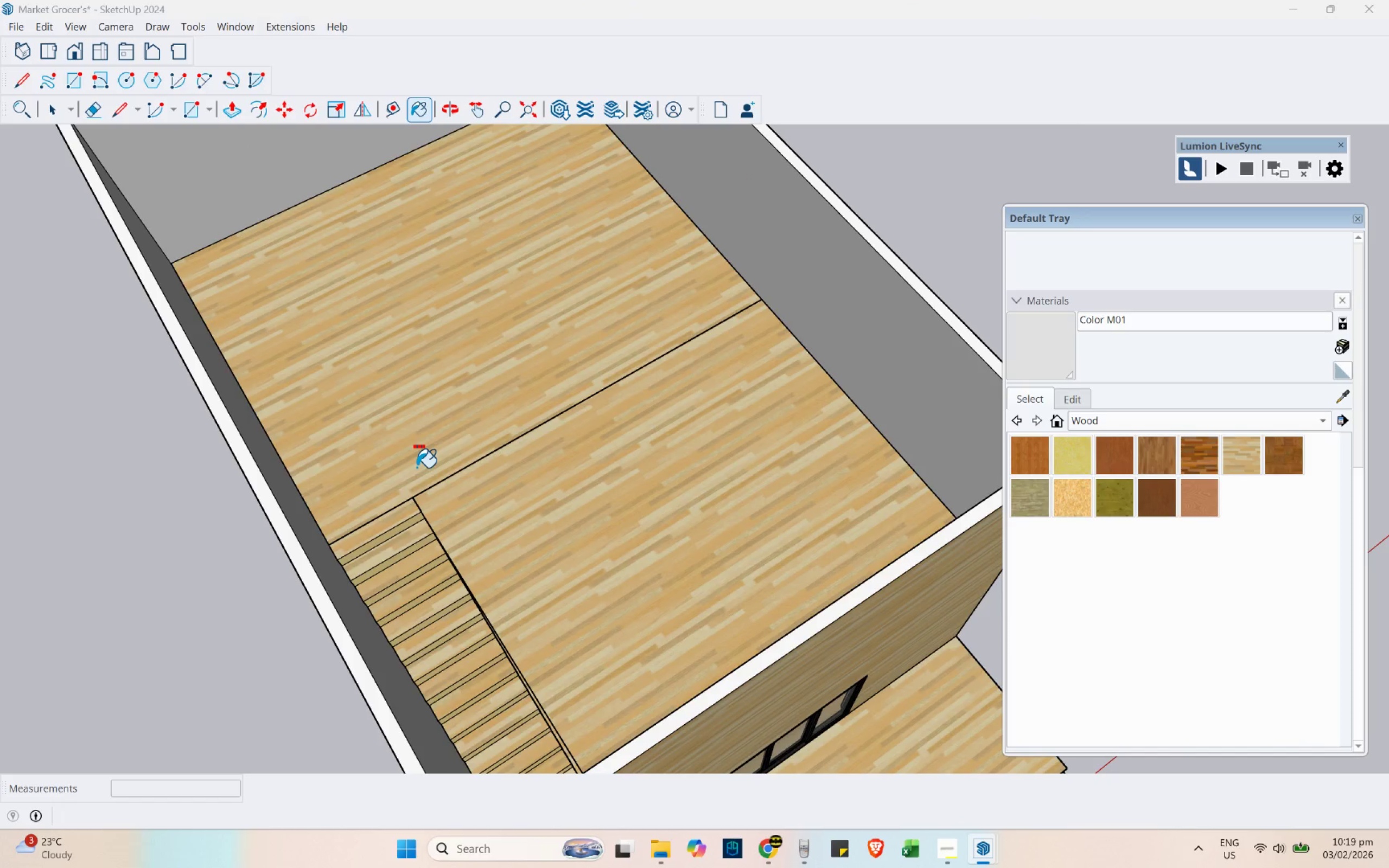 
left_click([409, 494])
 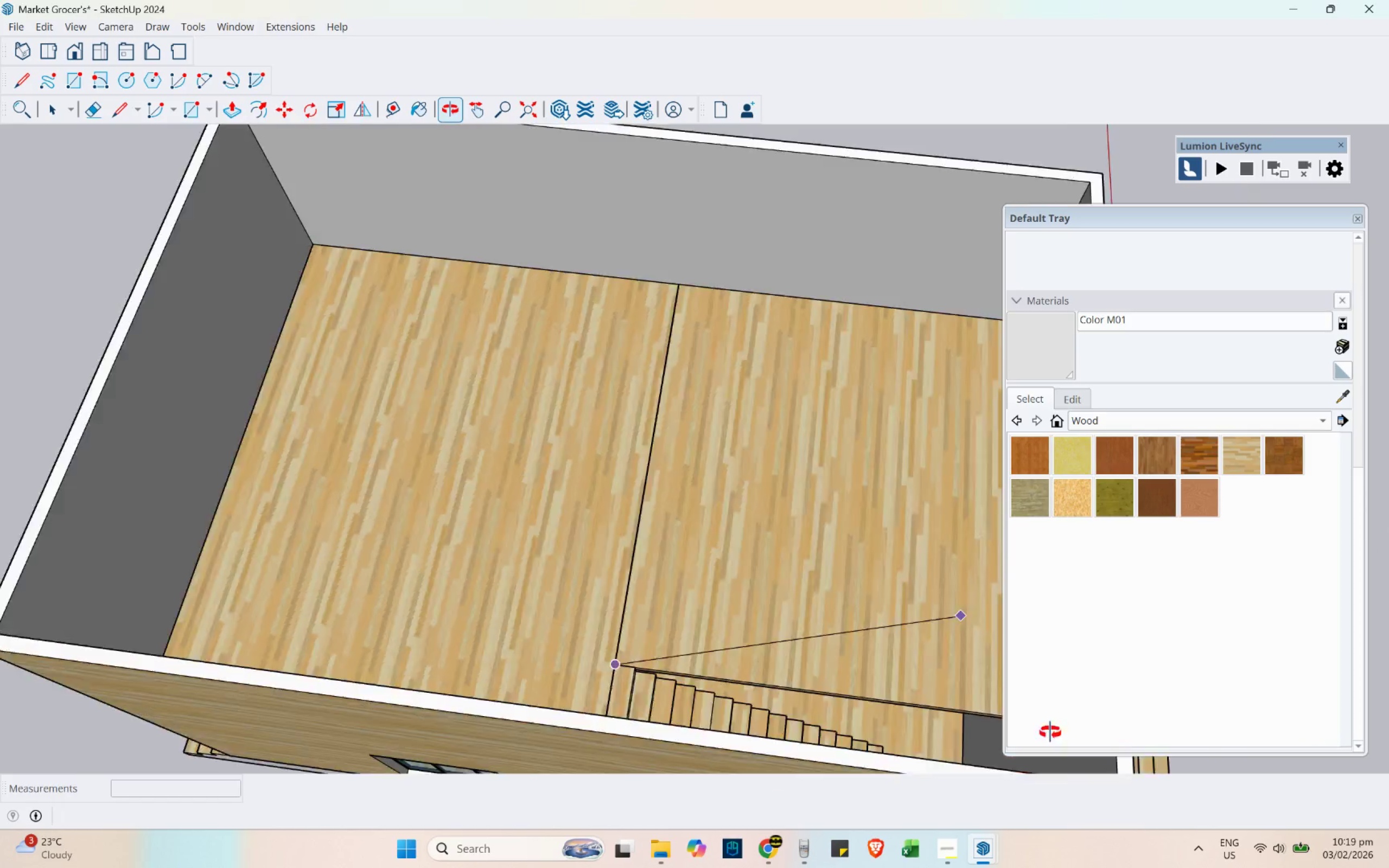 
hold_key(key=ShiftLeft, duration=0.35)
 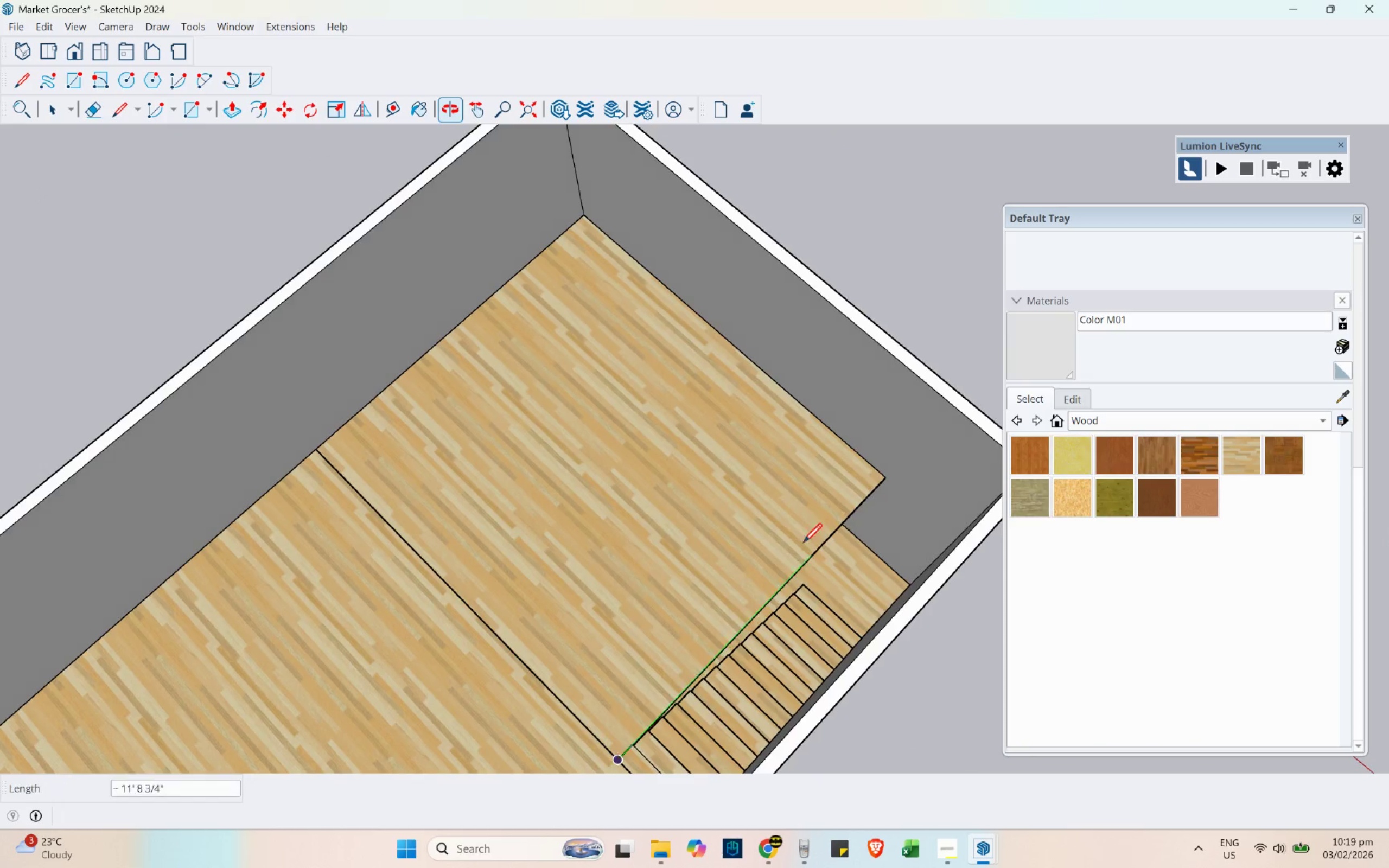 
scroll: coordinate [870, 488], scroll_direction: up, amount: 2.0
 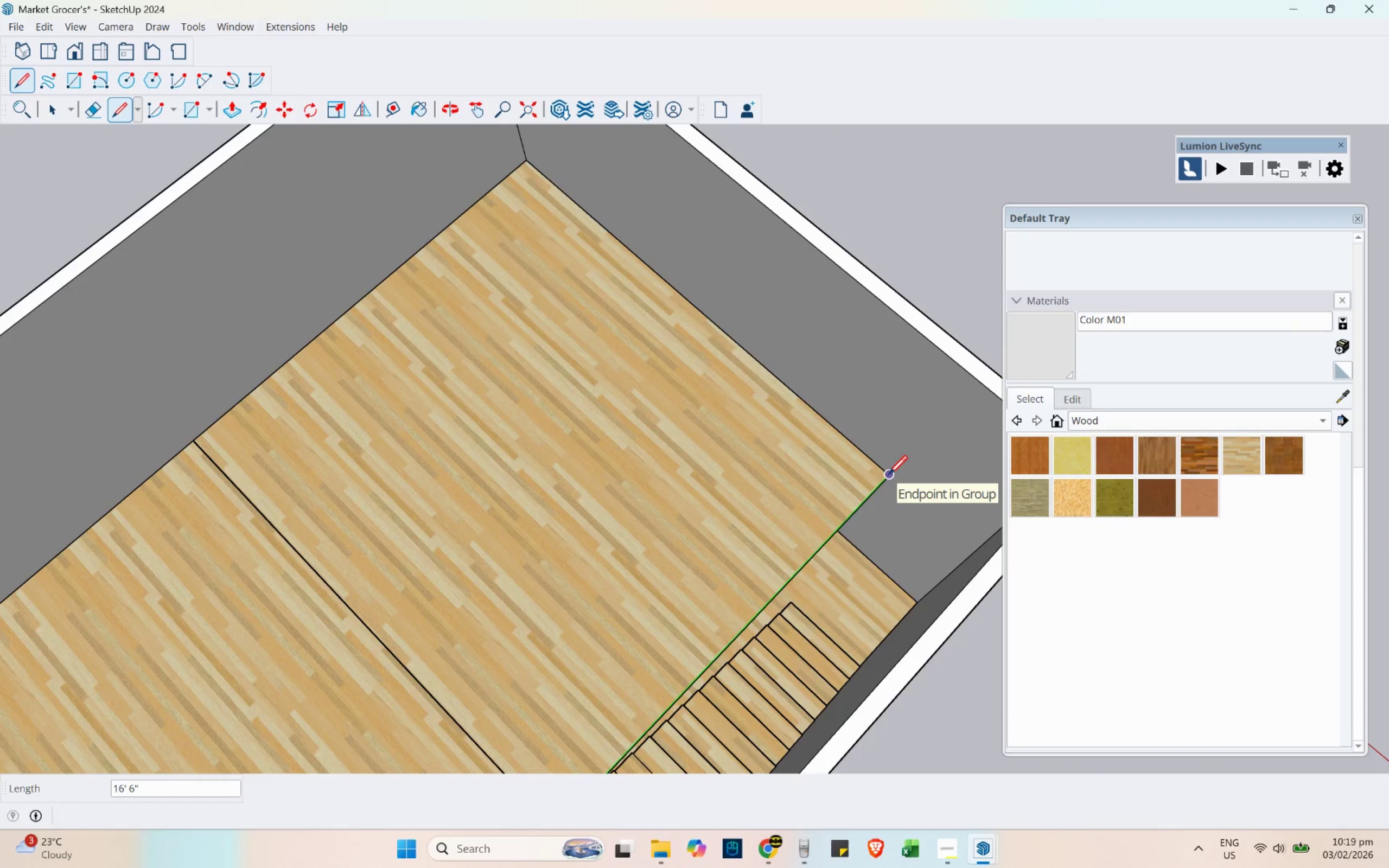 
left_click([888, 474])
 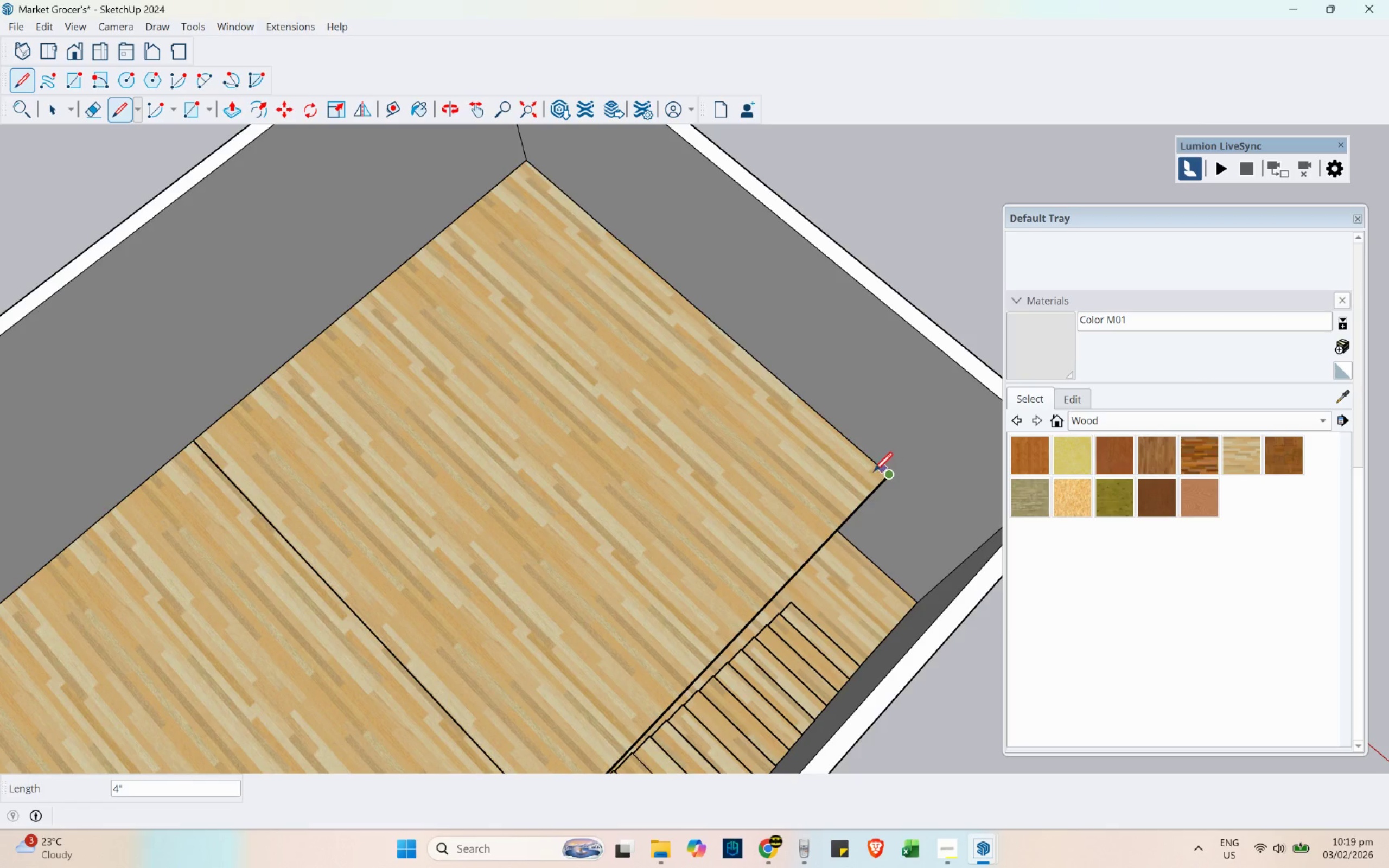 
scroll: coordinate [689, 400], scroll_direction: down, amount: 4.0
 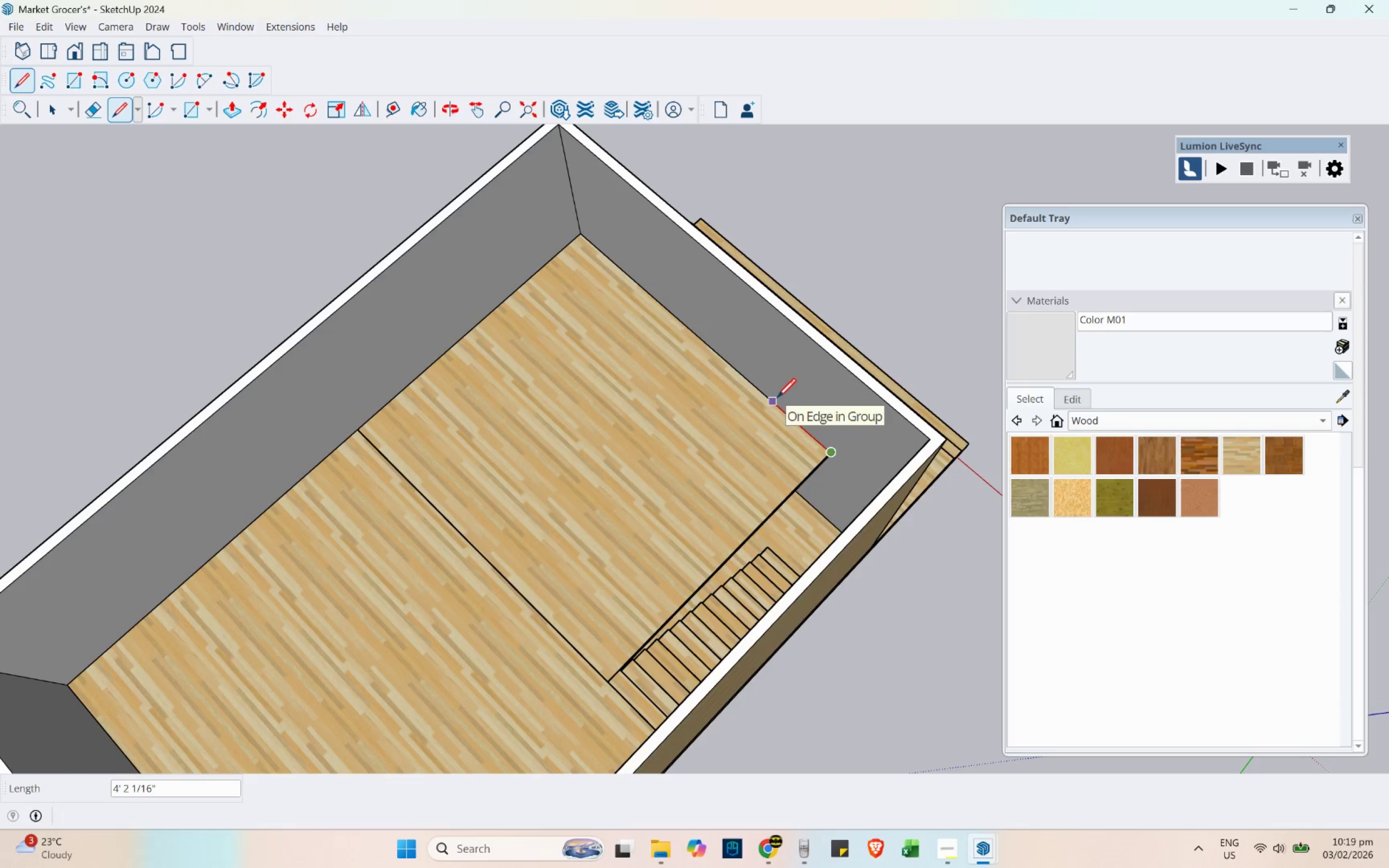 
key(4)
 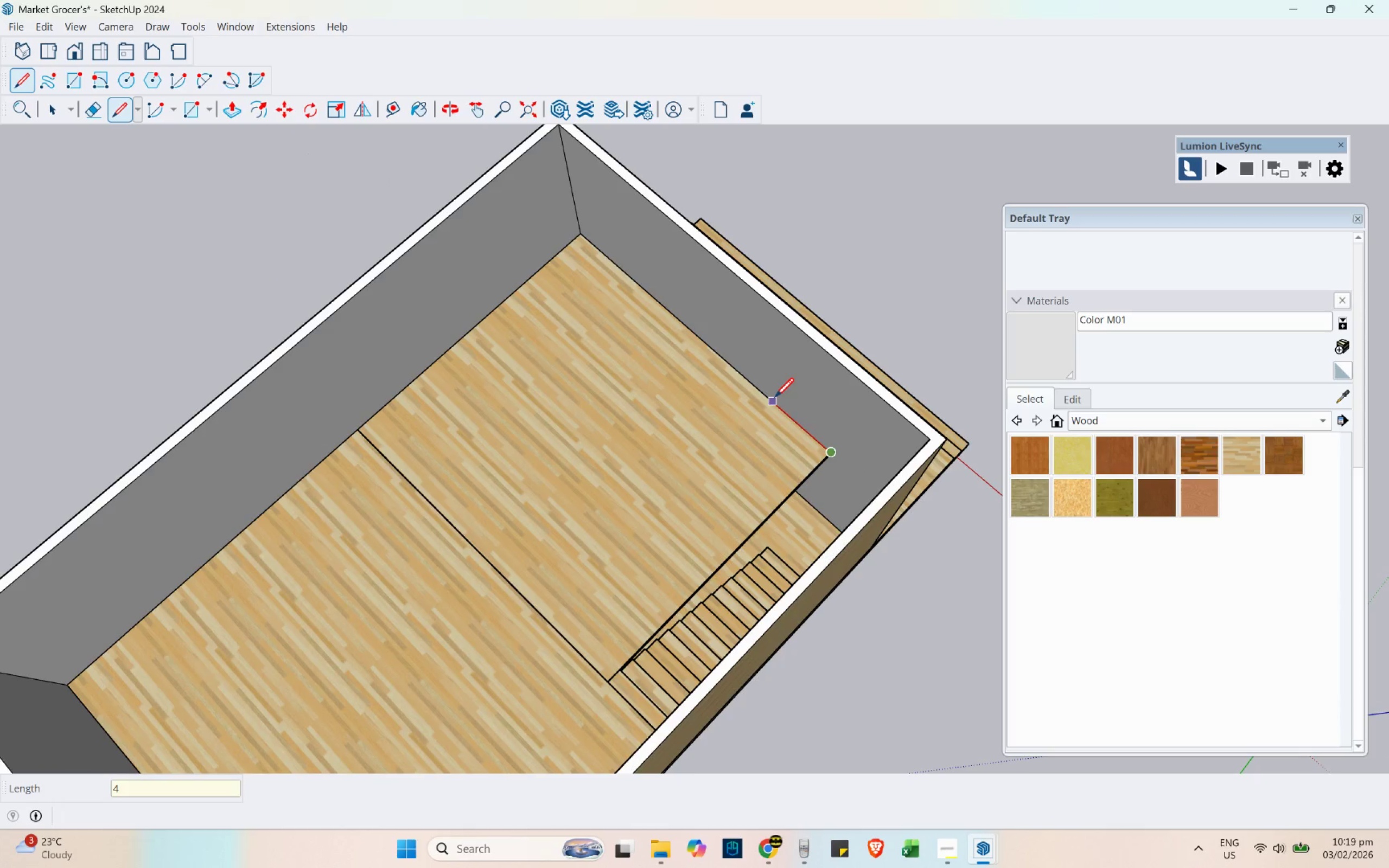 
key(Enter)
 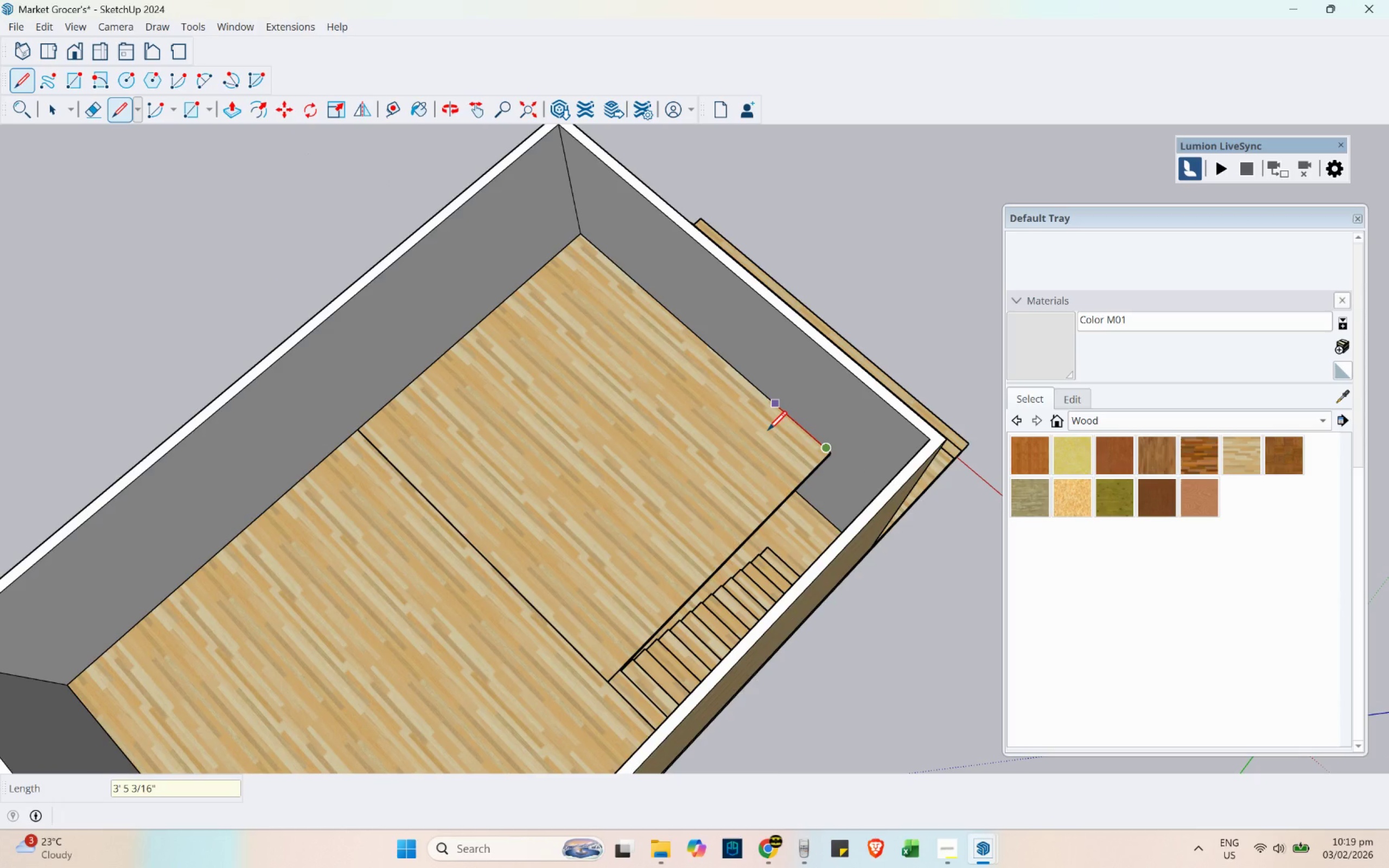 
key(Escape)
 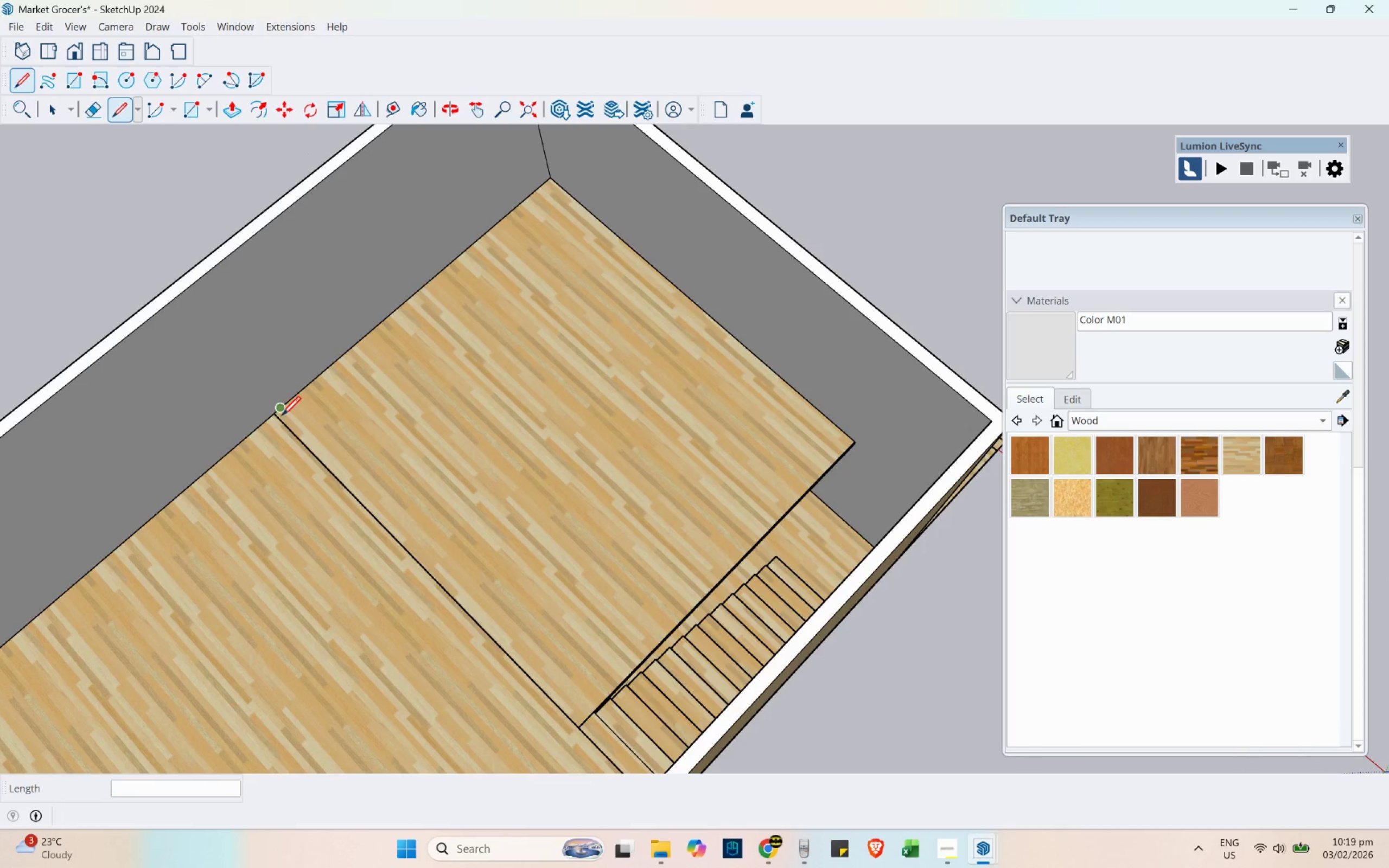 
scroll: coordinate [724, 500], scroll_direction: up, amount: 2.0
 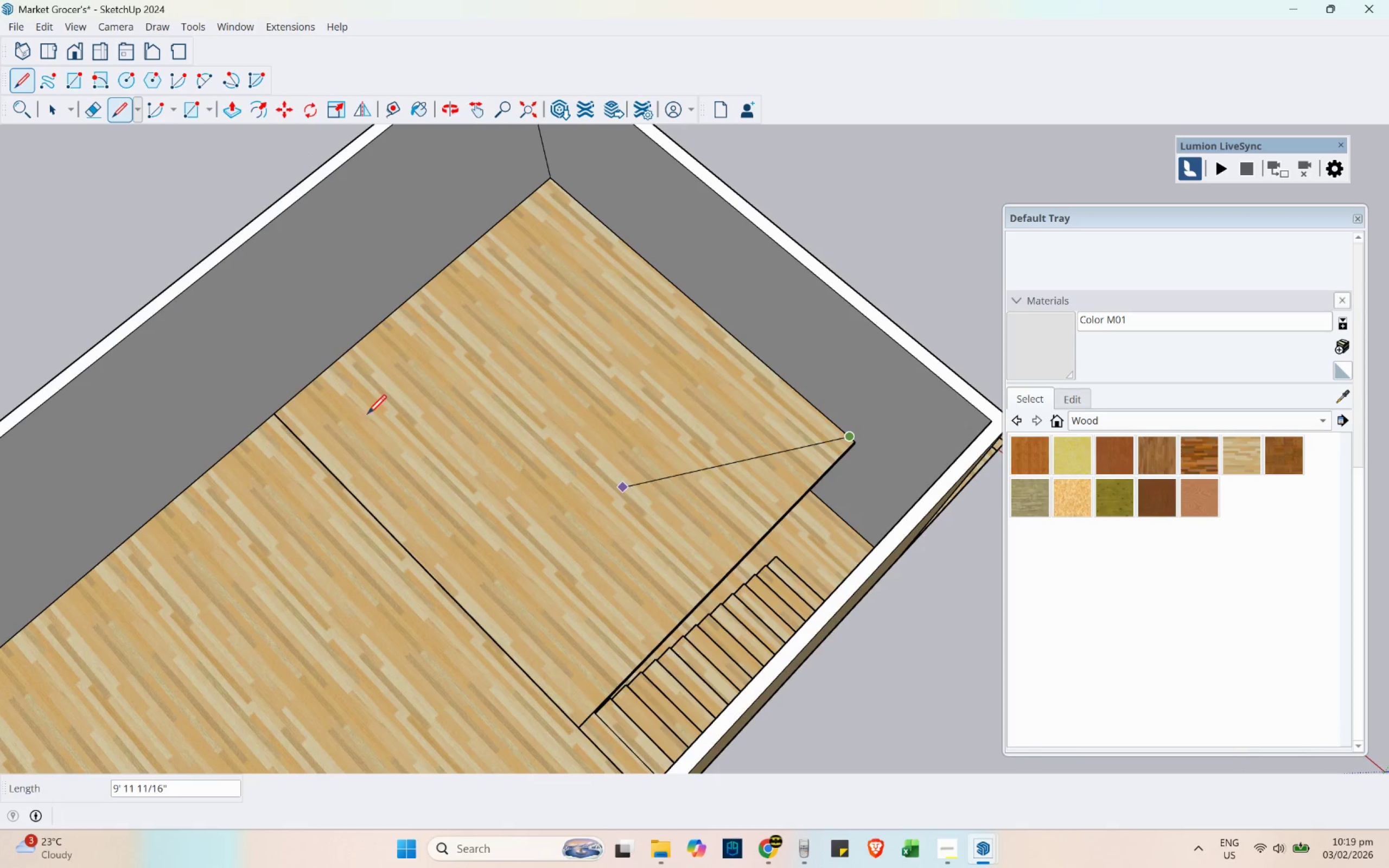 
left_click([279, 413])
 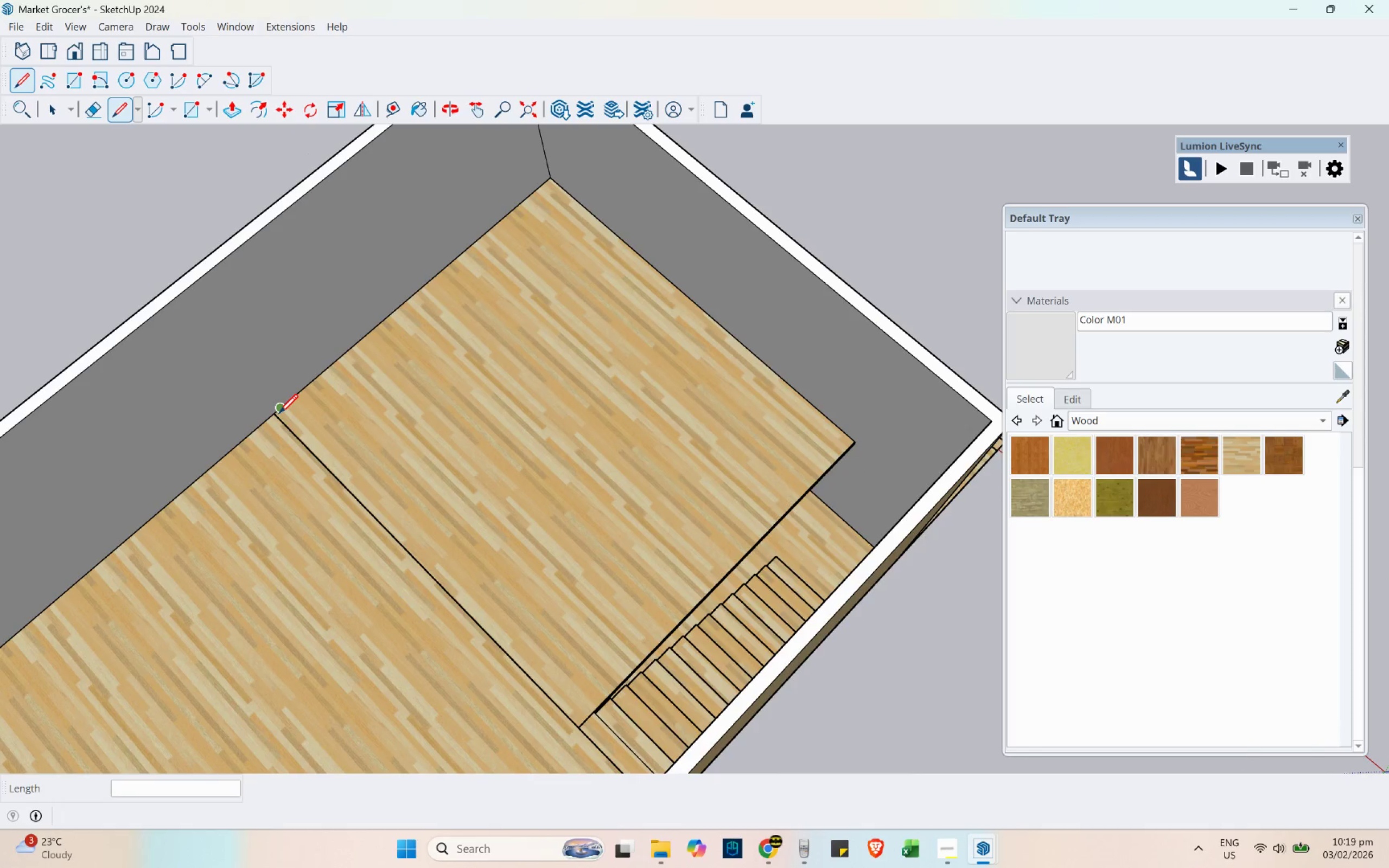 
key(Escape)
 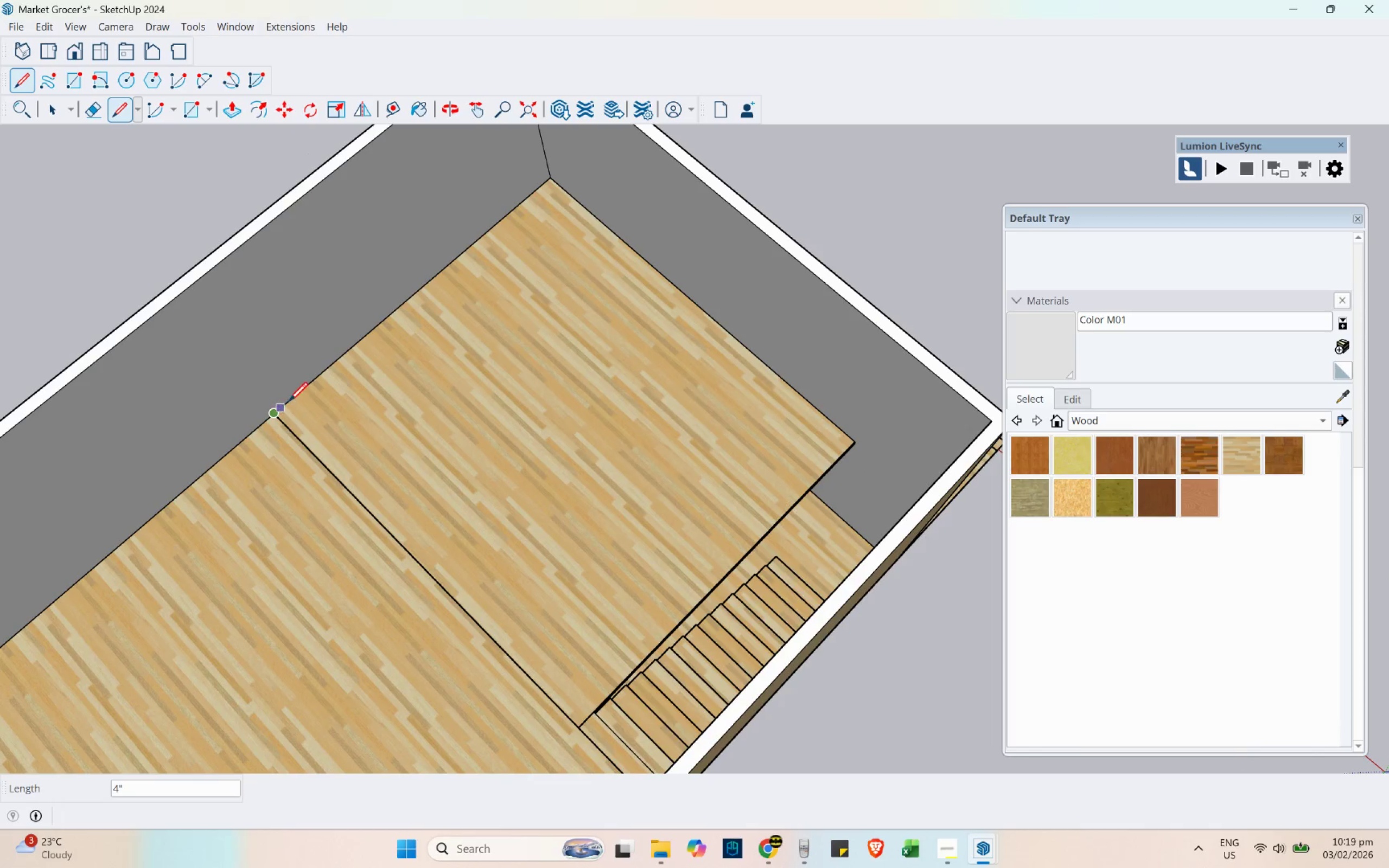 
key(Escape)
 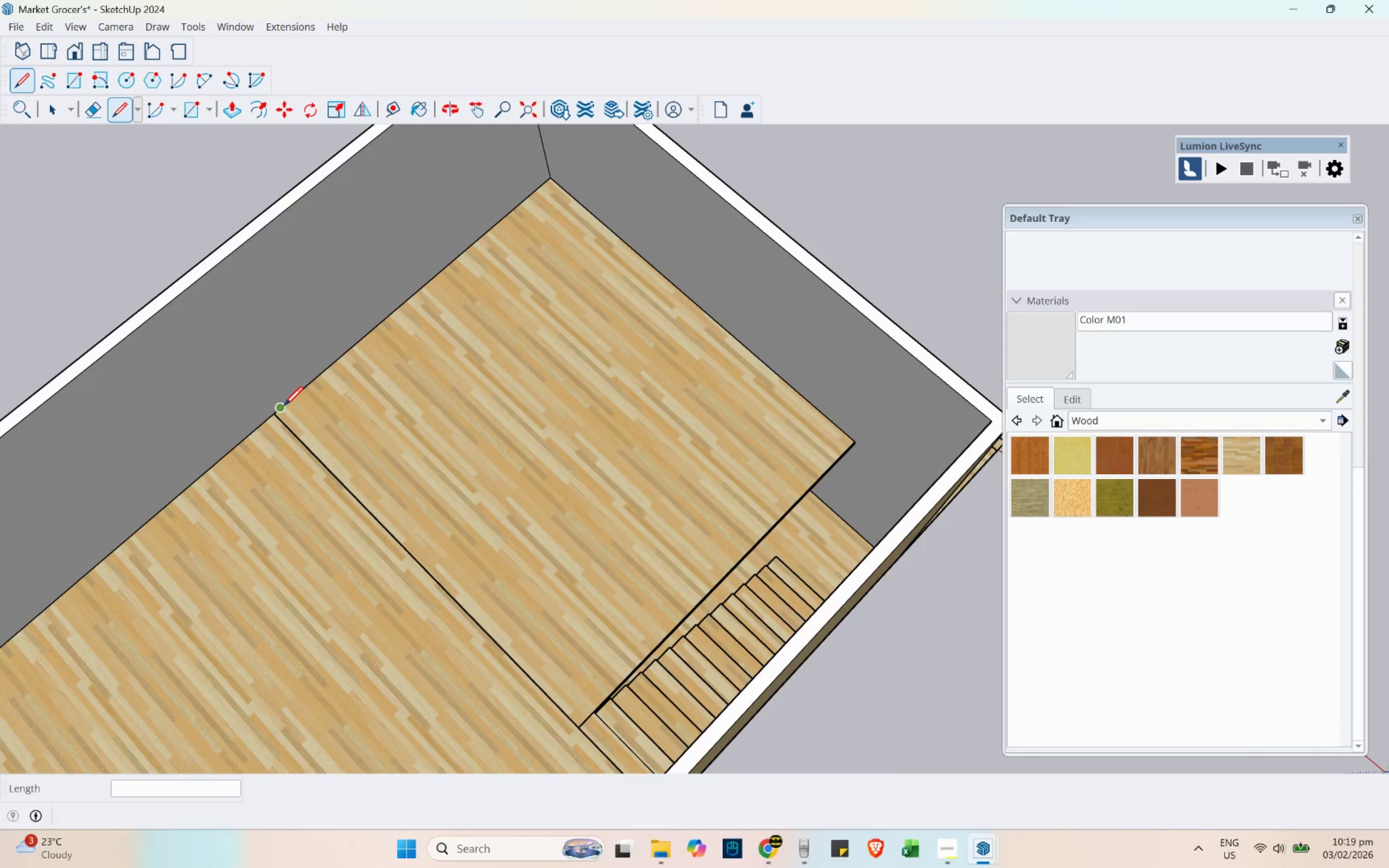 
left_click([284, 405])
 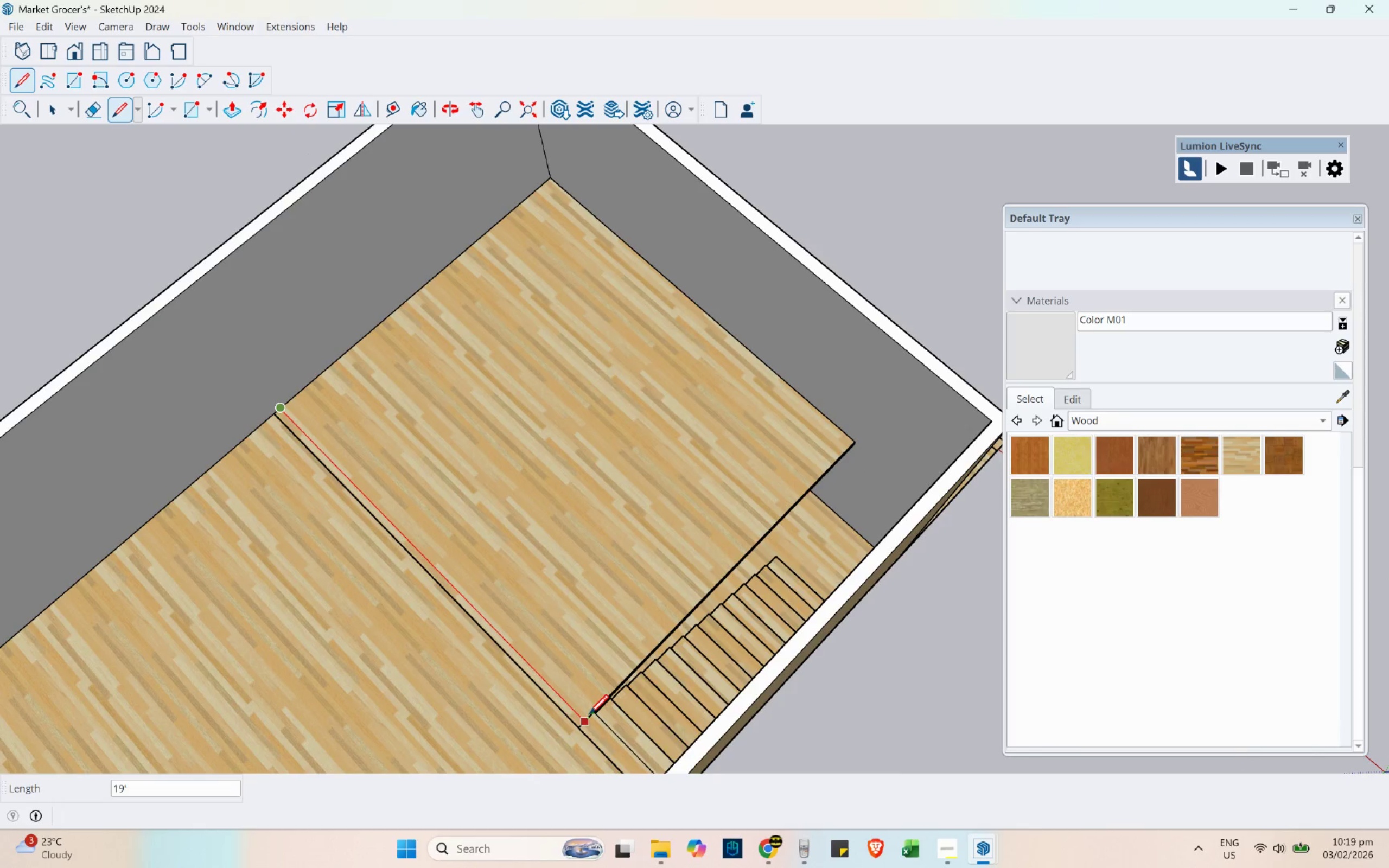 
key(Escape)
 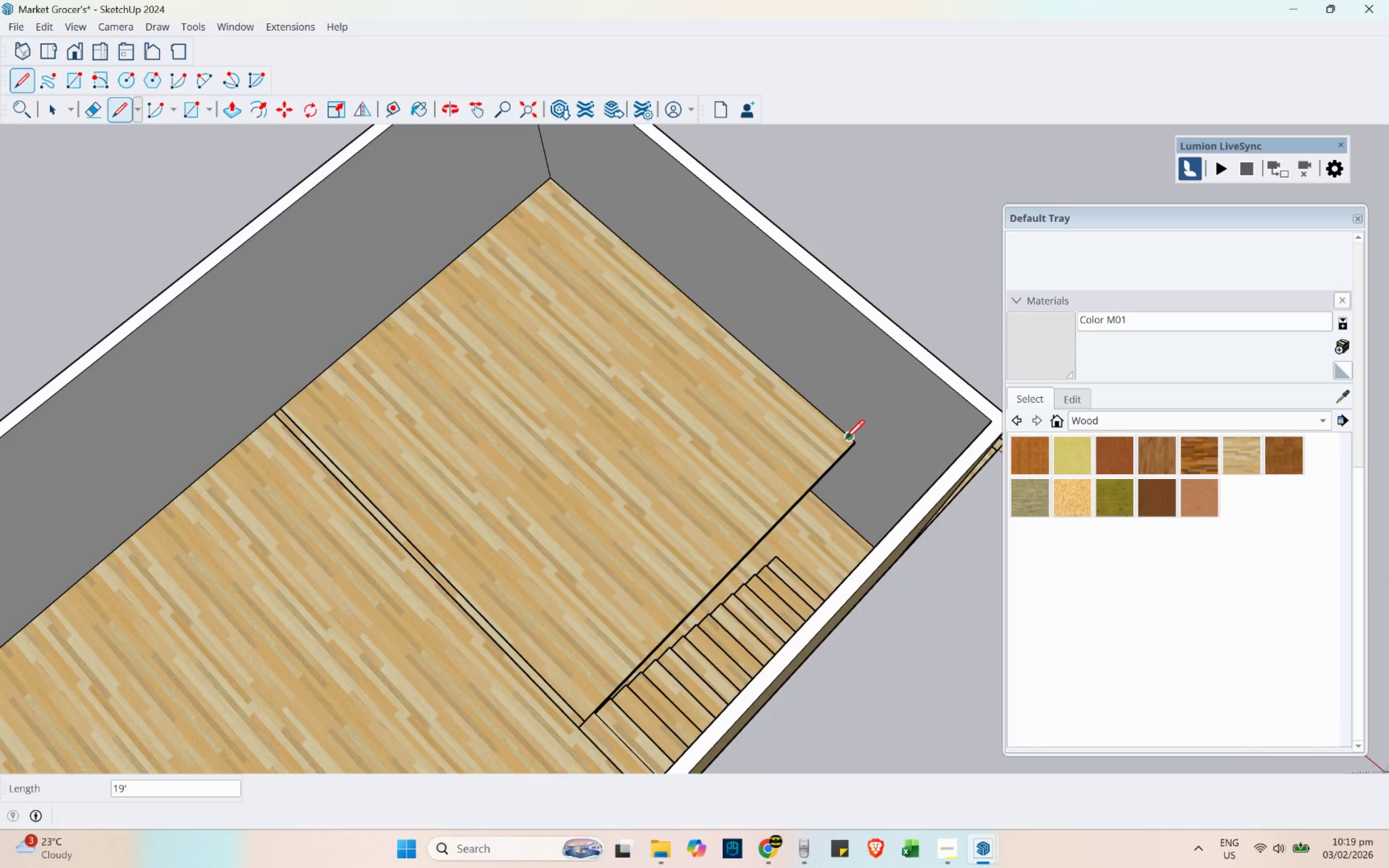 
left_click([845, 438])
 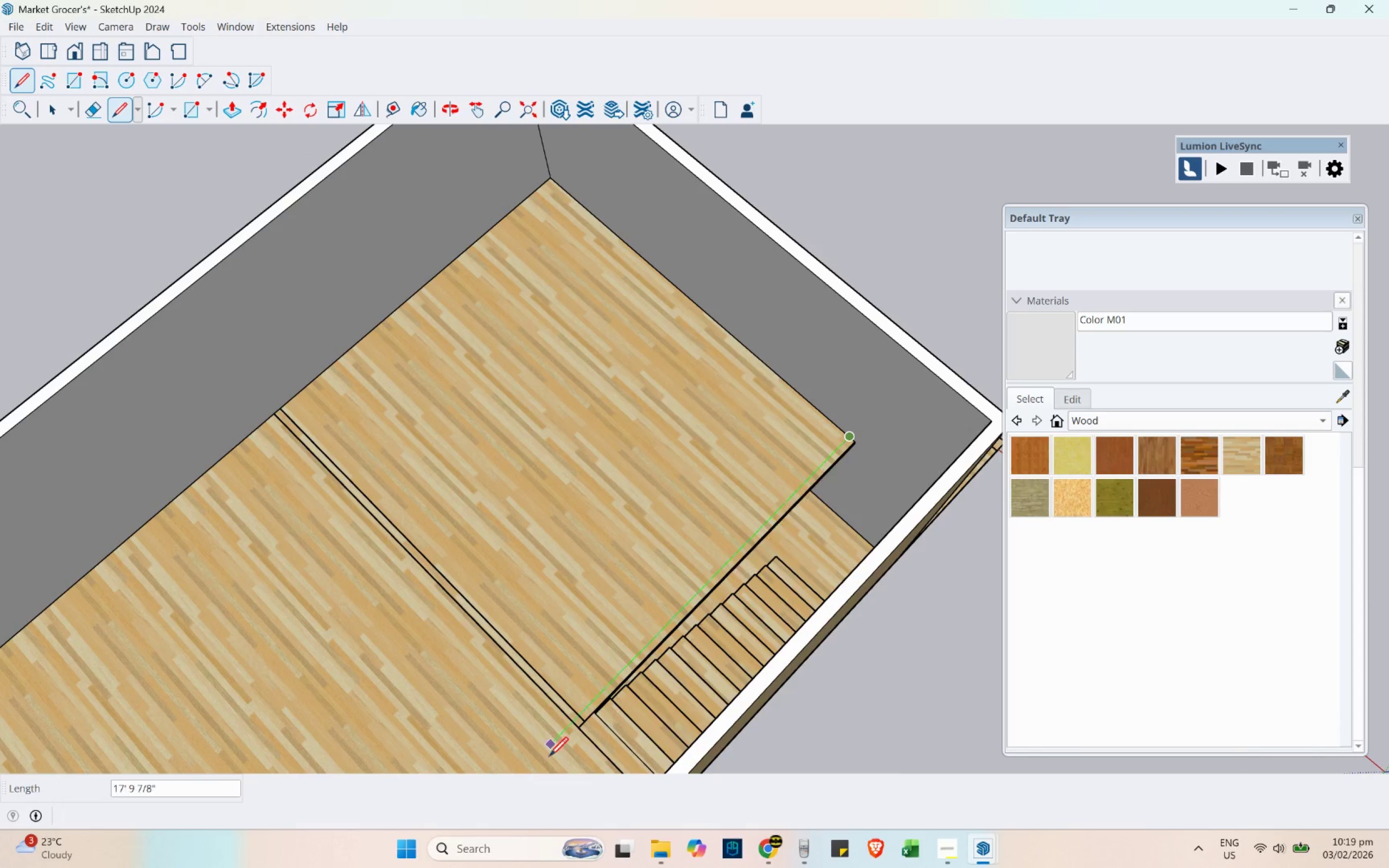 
scroll: coordinate [548, 756], scroll_direction: up, amount: 2.0
 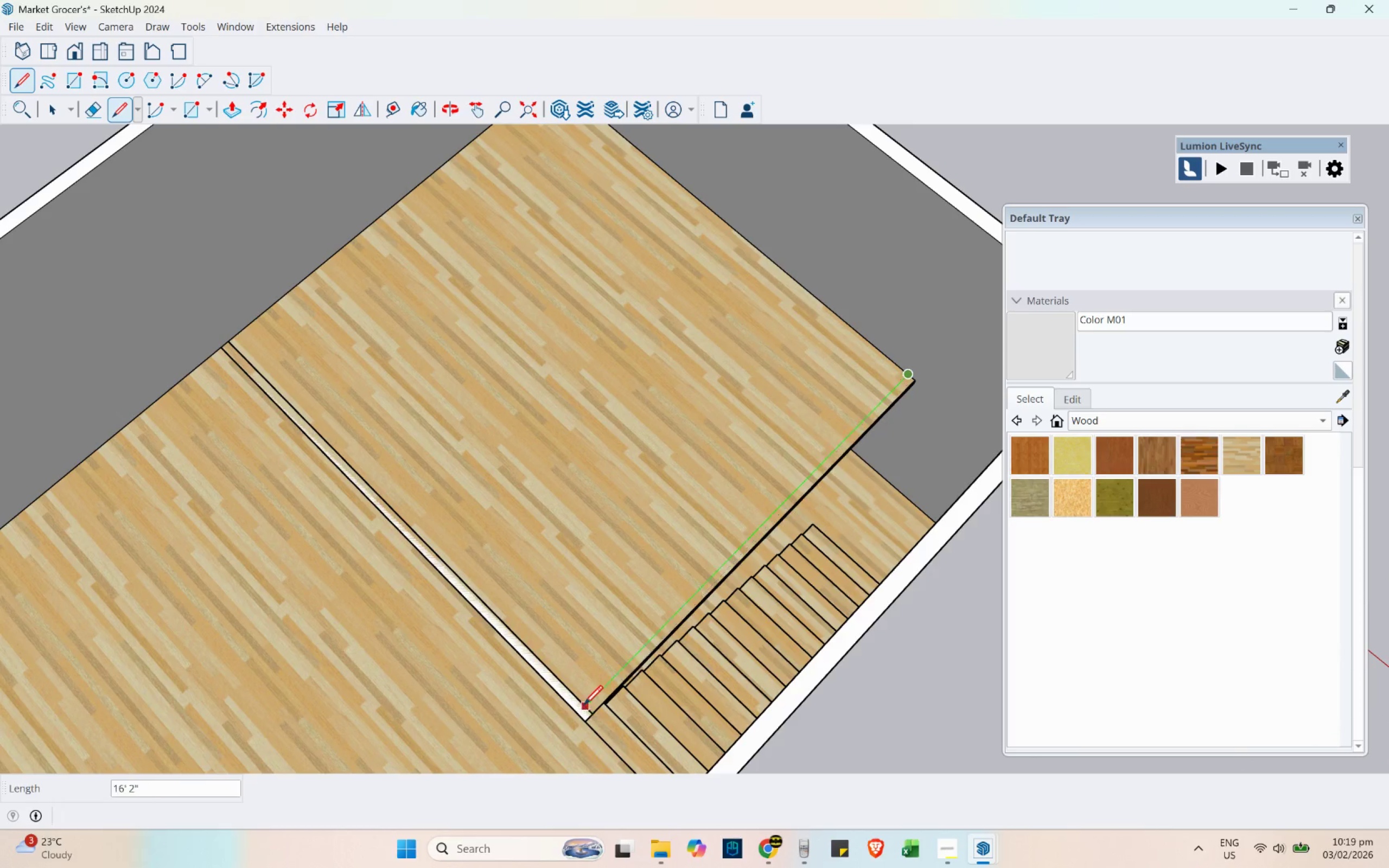 
left_click([584, 704])
 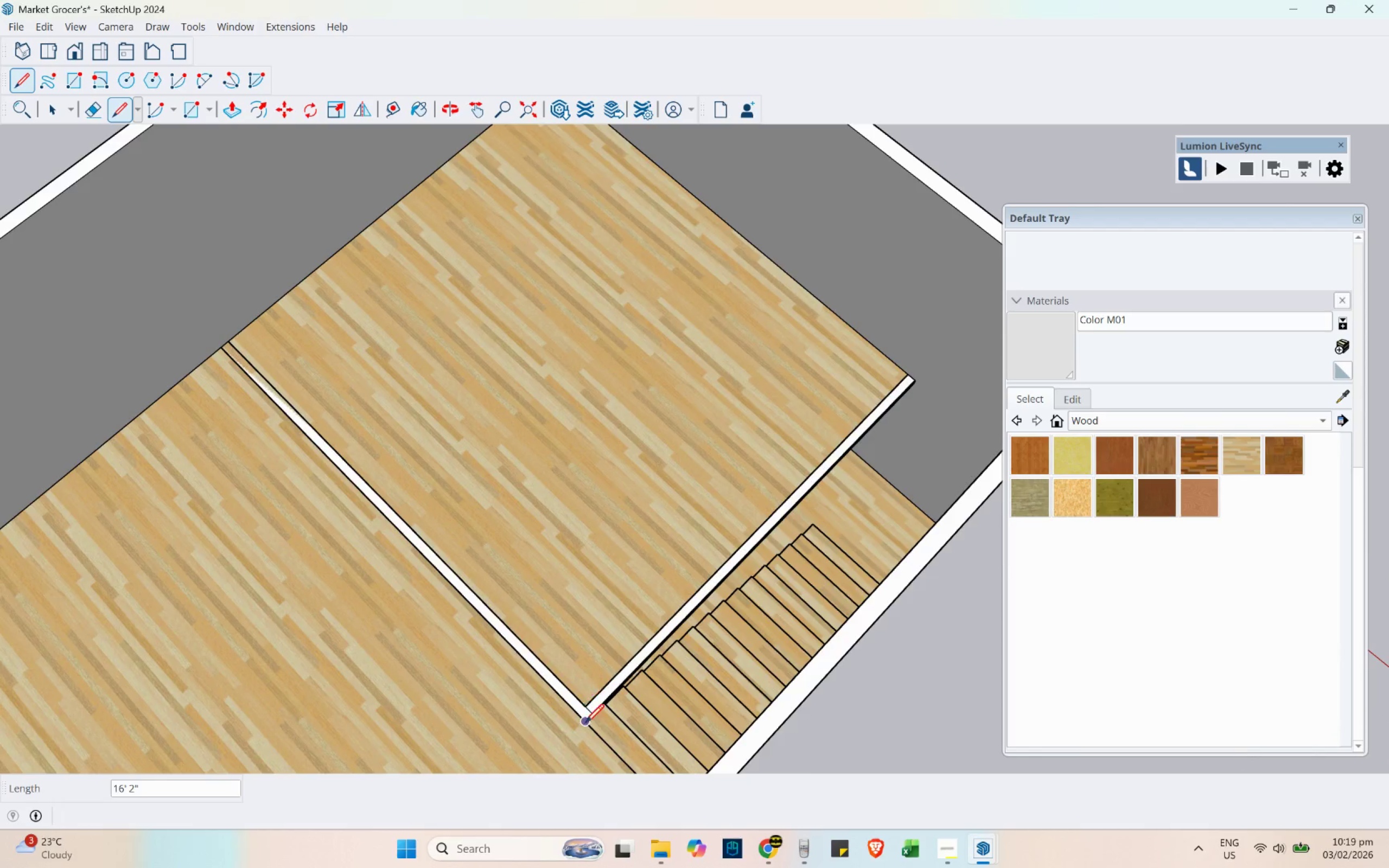 
key(E)
 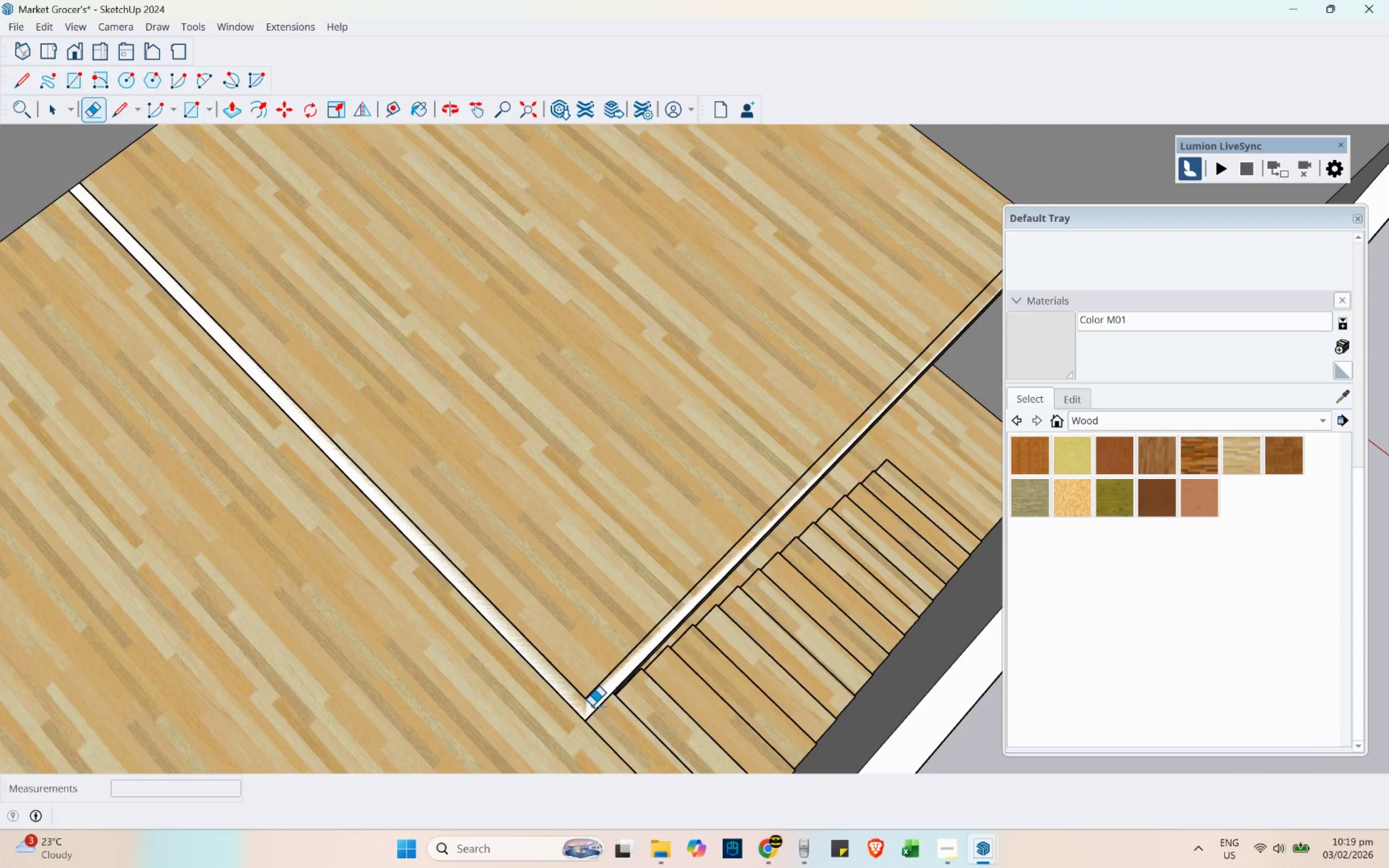 
left_click_drag(start_coordinate=[592, 706], to_coordinate=[595, 695])
 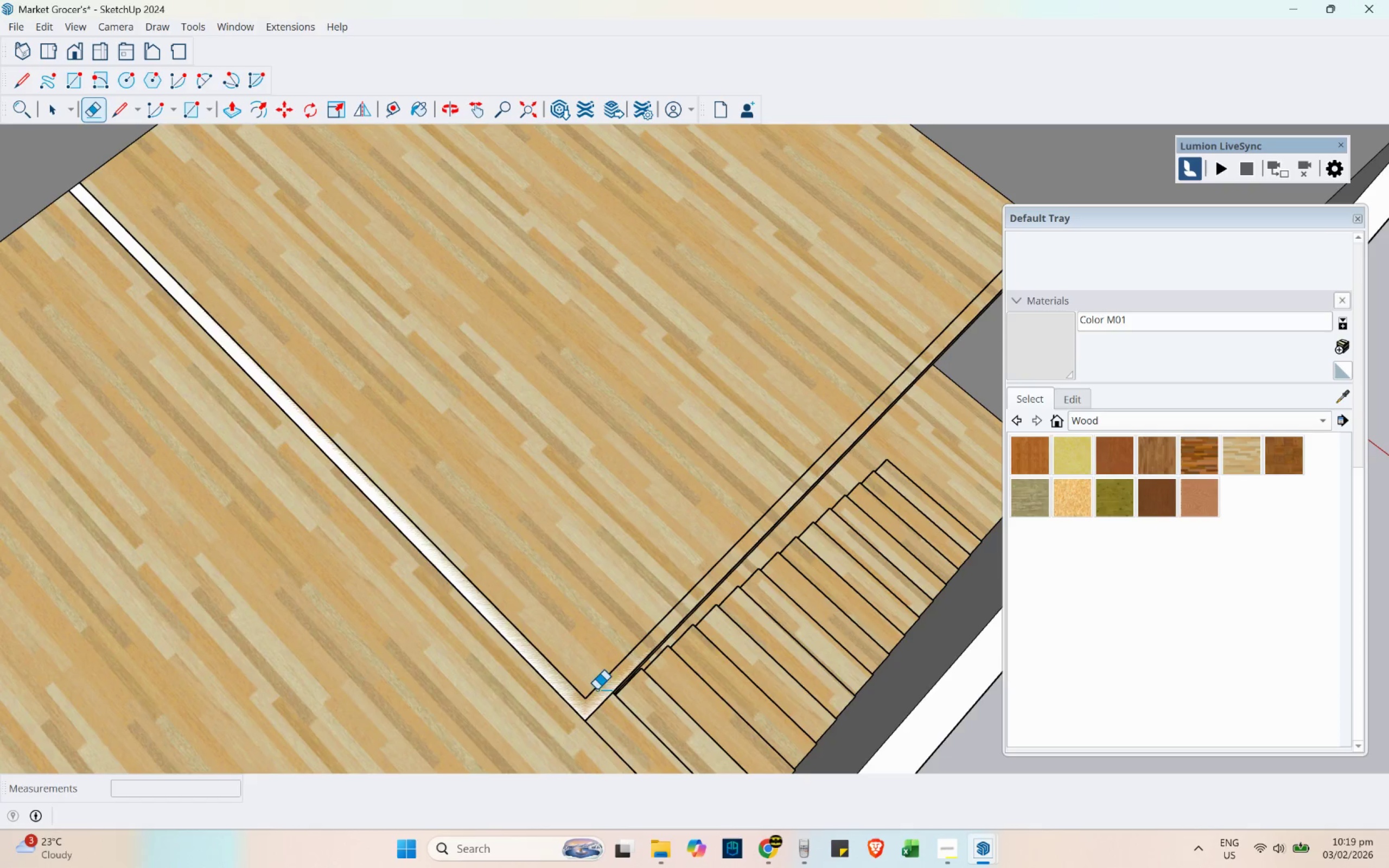 
scroll: coordinate [585, 723], scroll_direction: up, amount: 4.0
 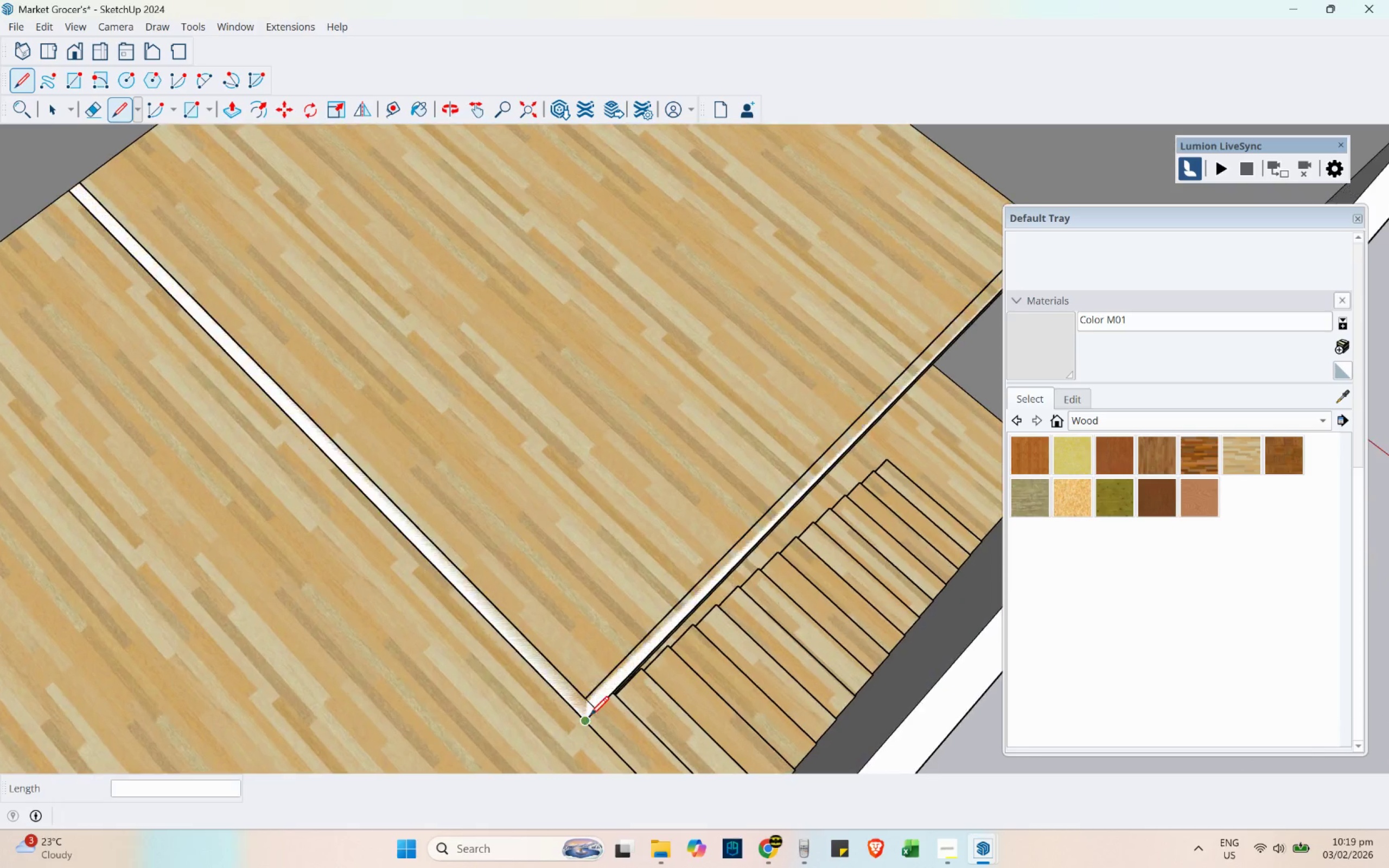 
scroll: coordinate [419, 585], scroll_direction: down, amount: 6.0
 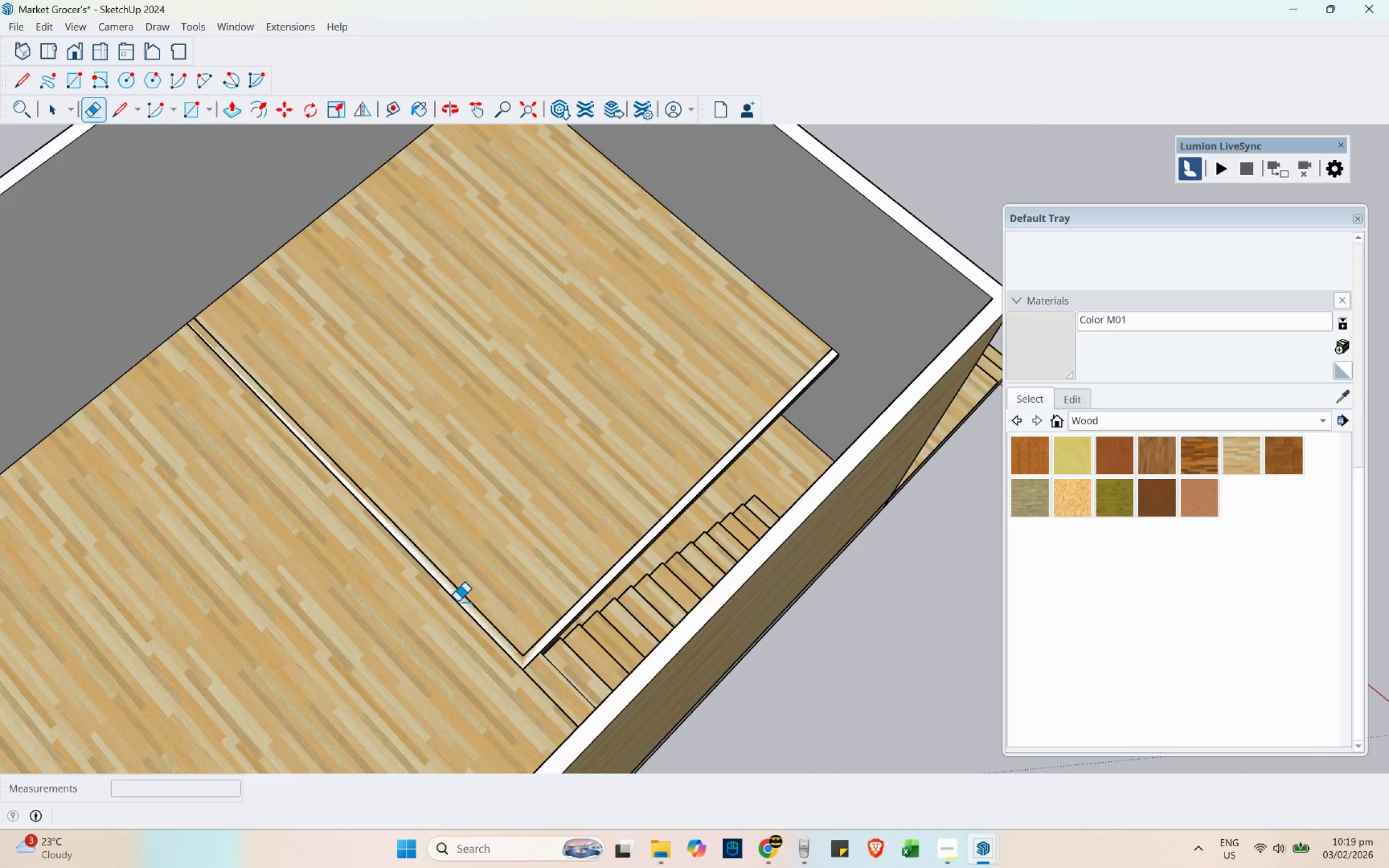 
key(P)
 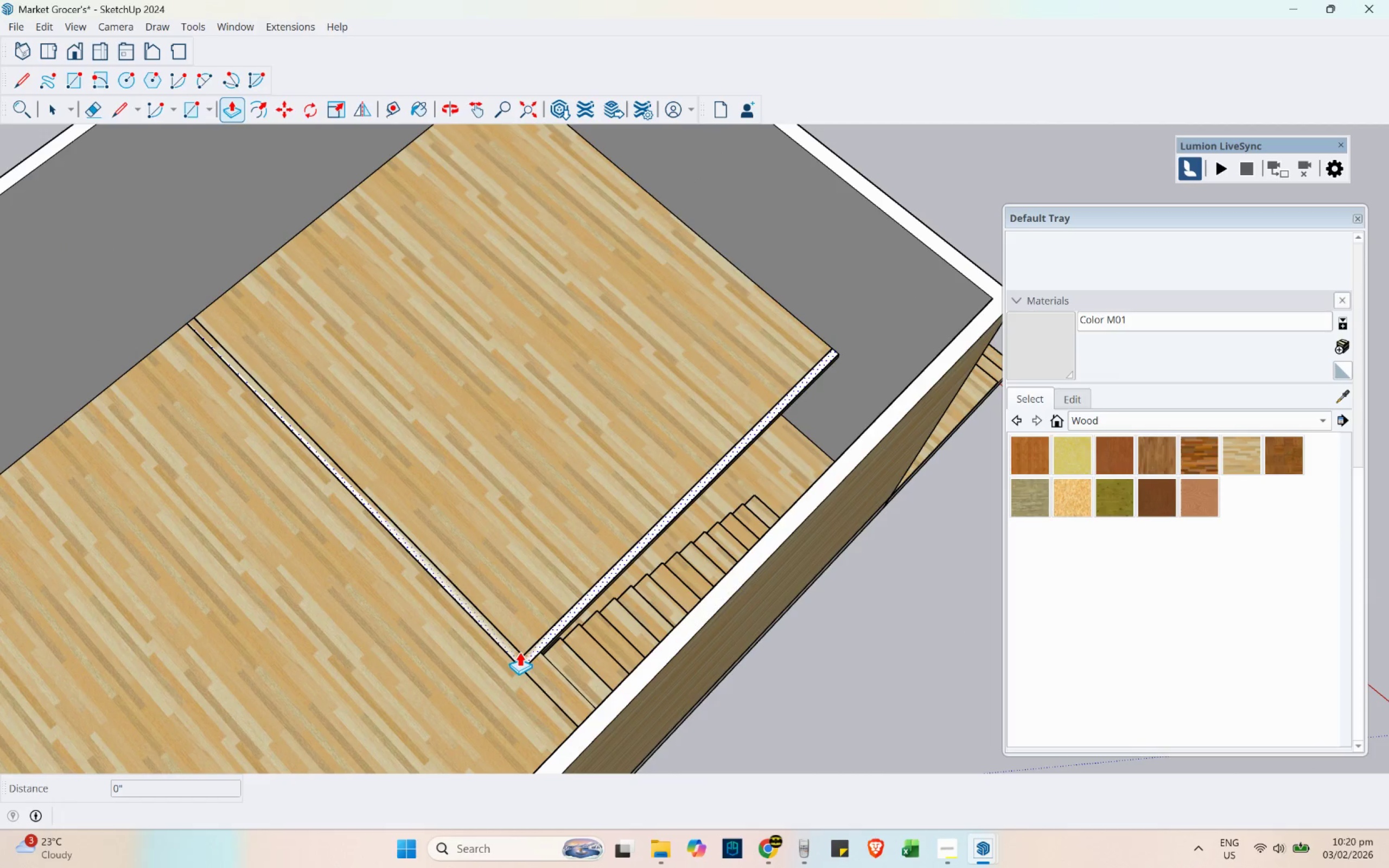 
left_click_drag(start_coordinate=[521, 655], to_coordinate=[702, 624])
 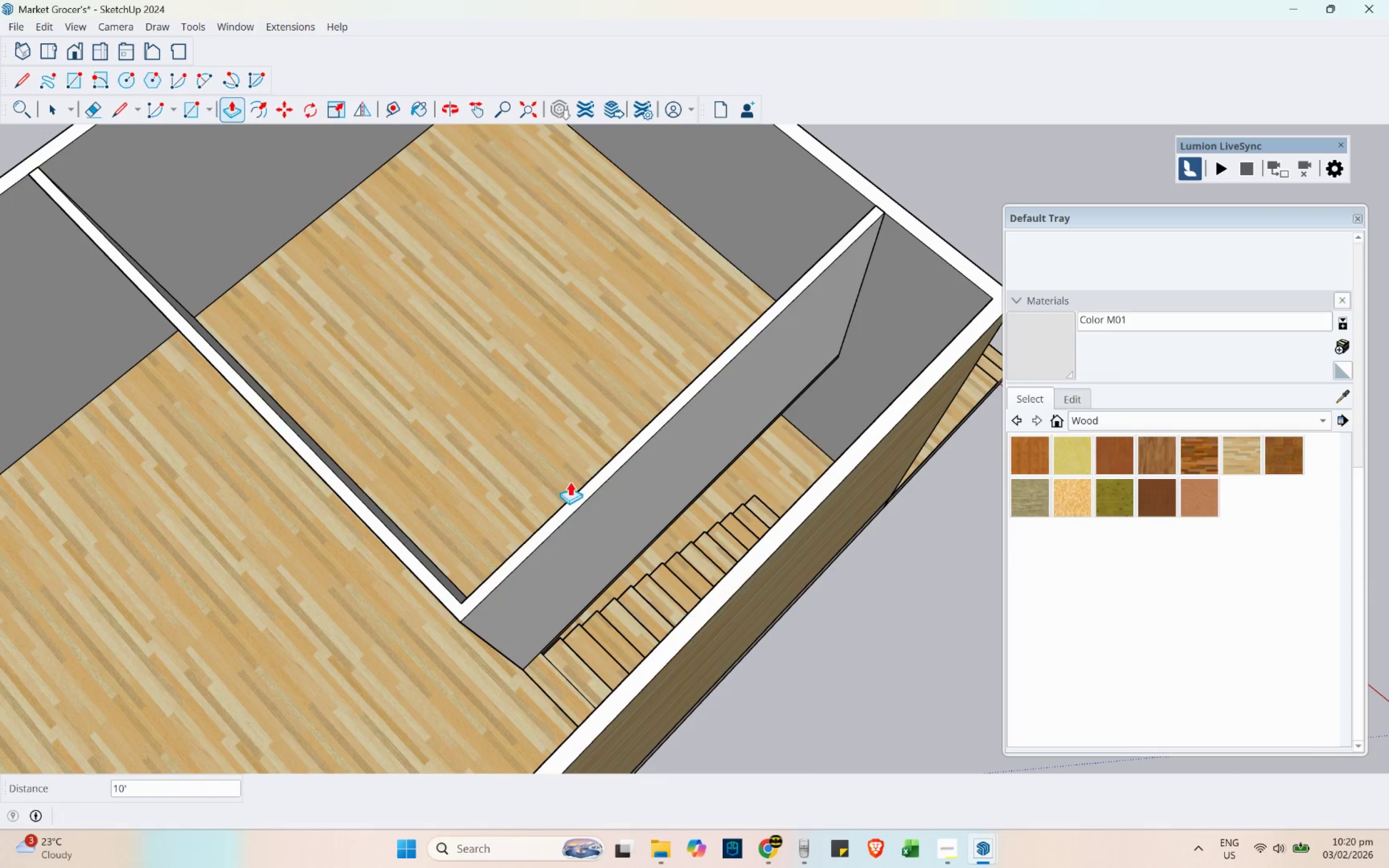 
key(Space)
 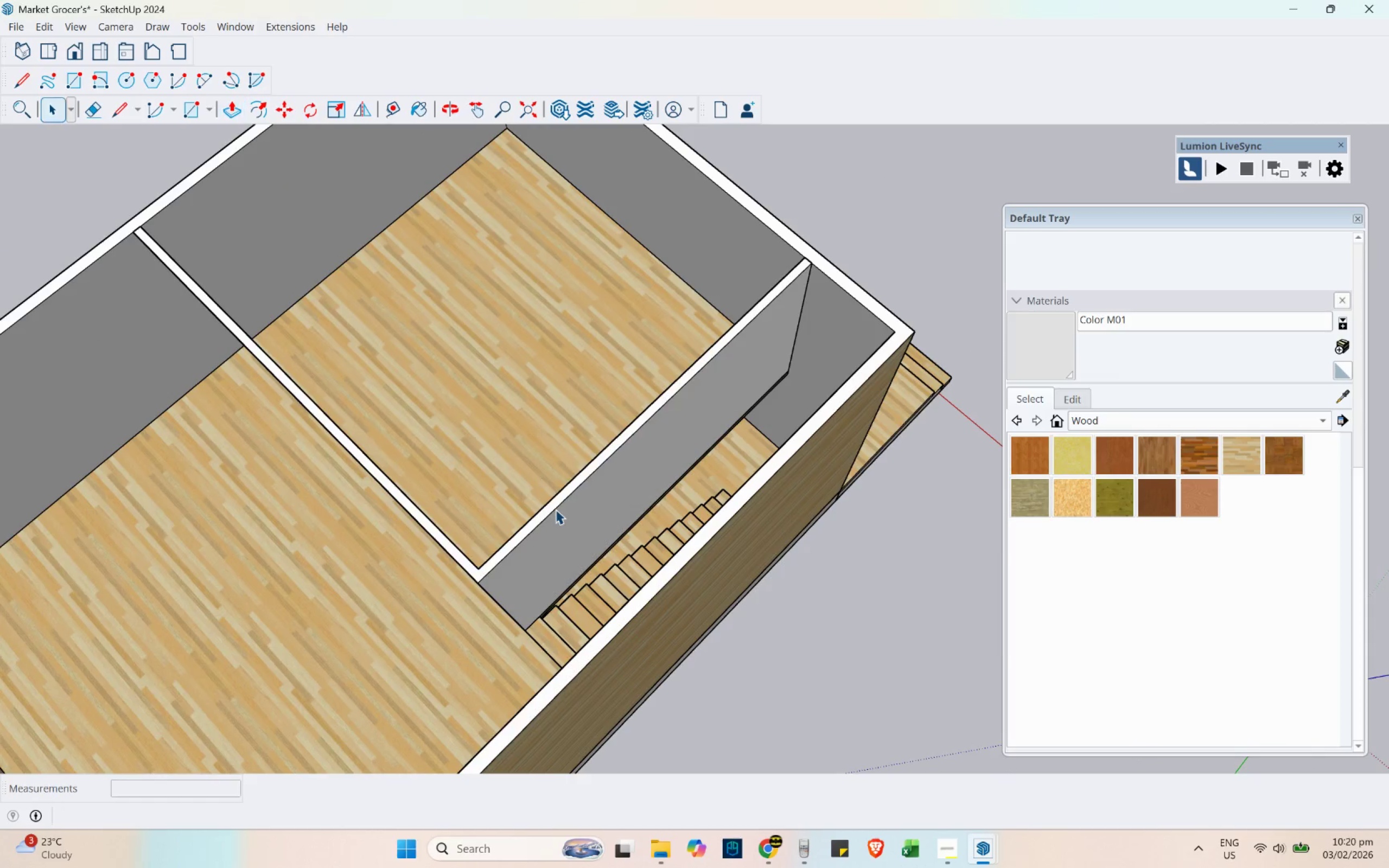 
double_click([556, 509])
 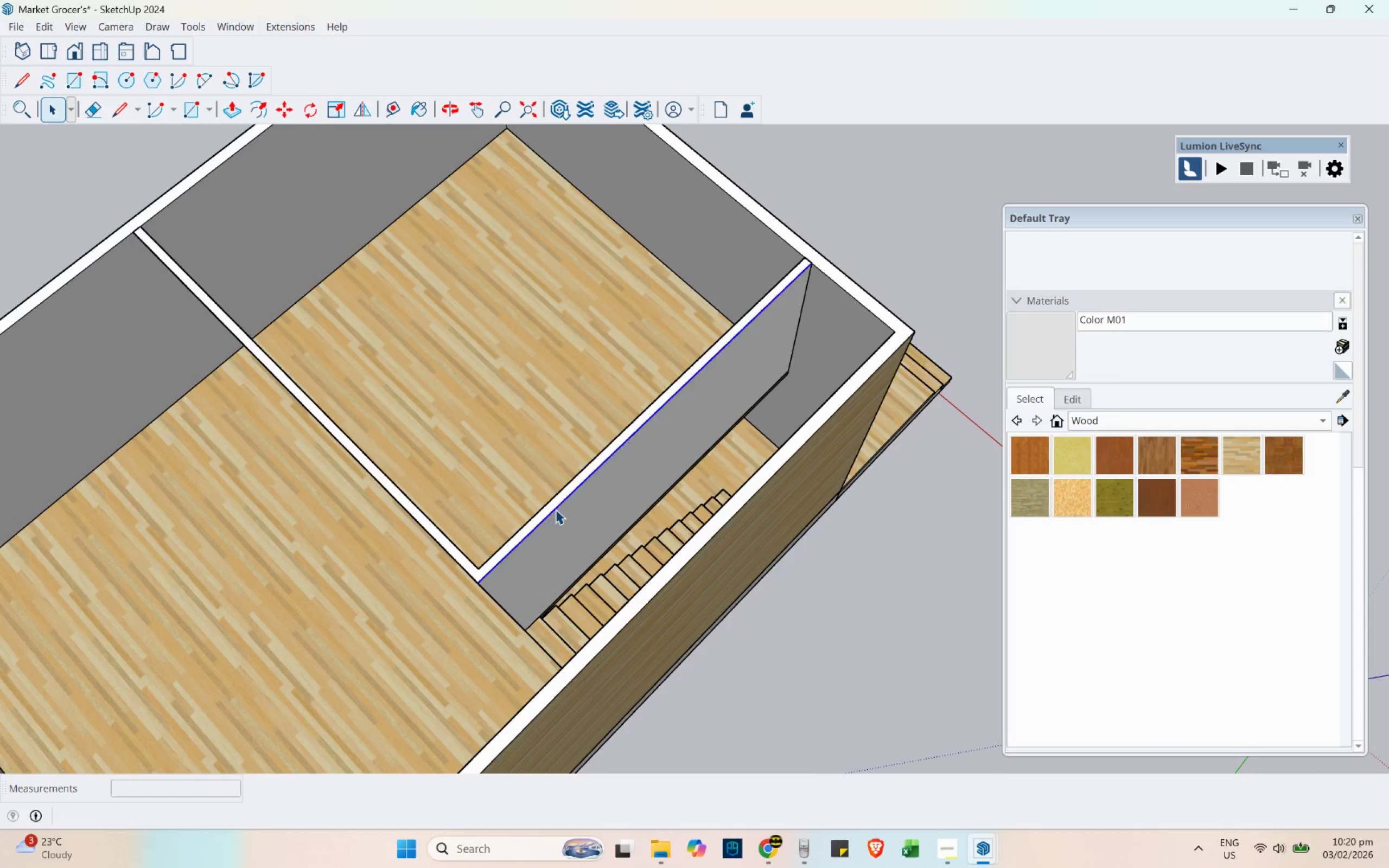 
scroll: coordinate [536, 455], scroll_direction: down, amount: 5.0
 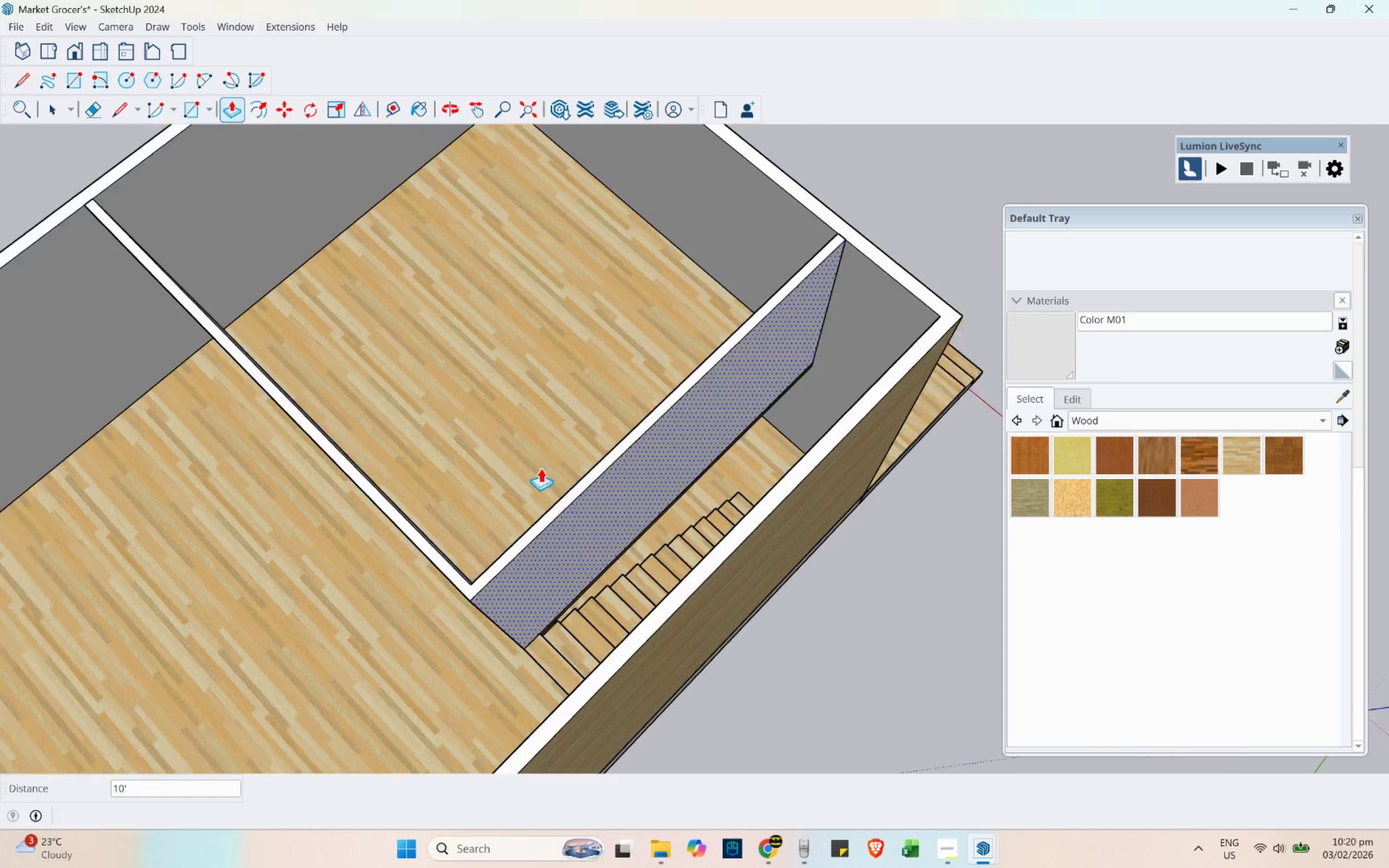 
triple_click([556, 509])
 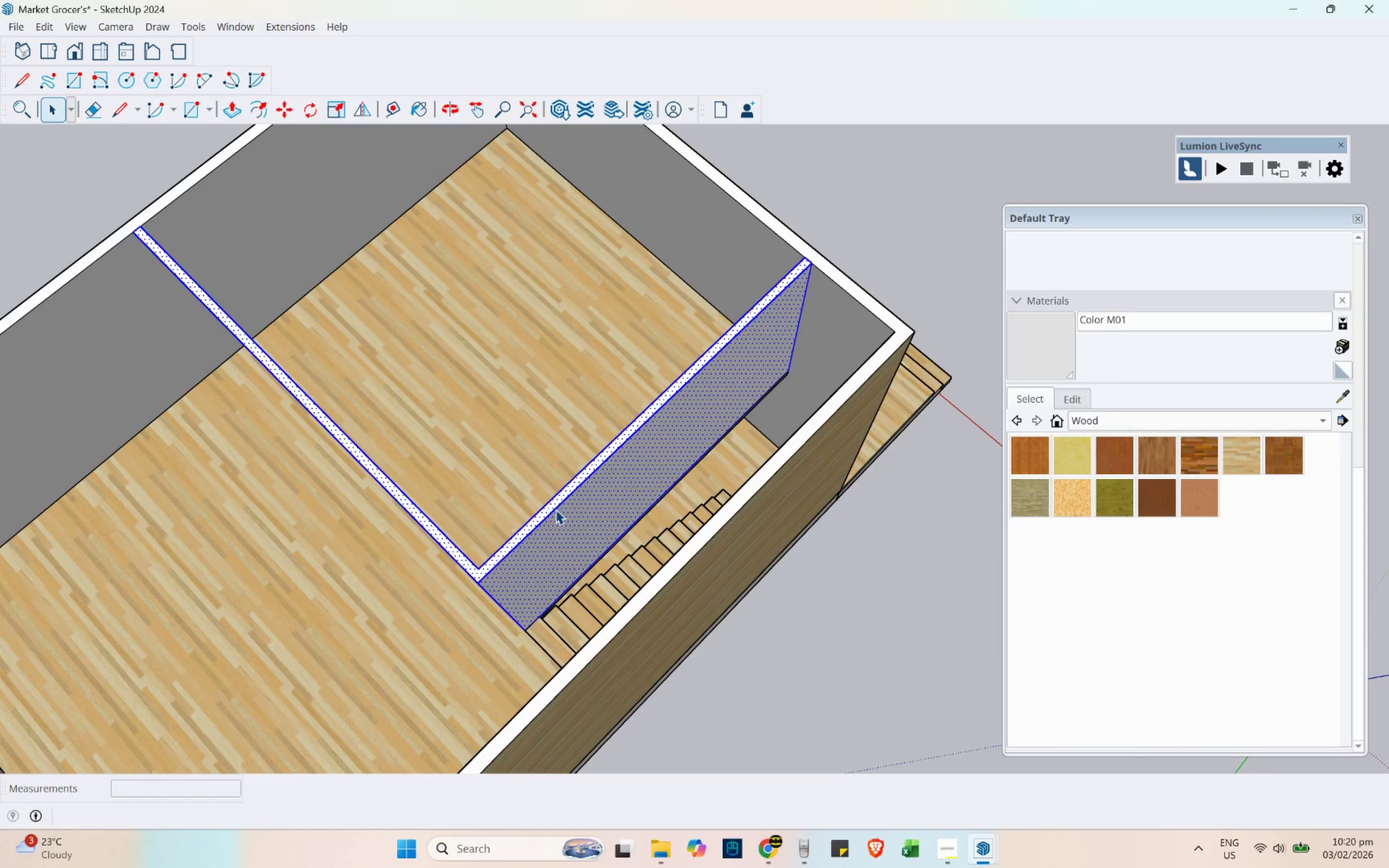 
right_click([556, 509])
 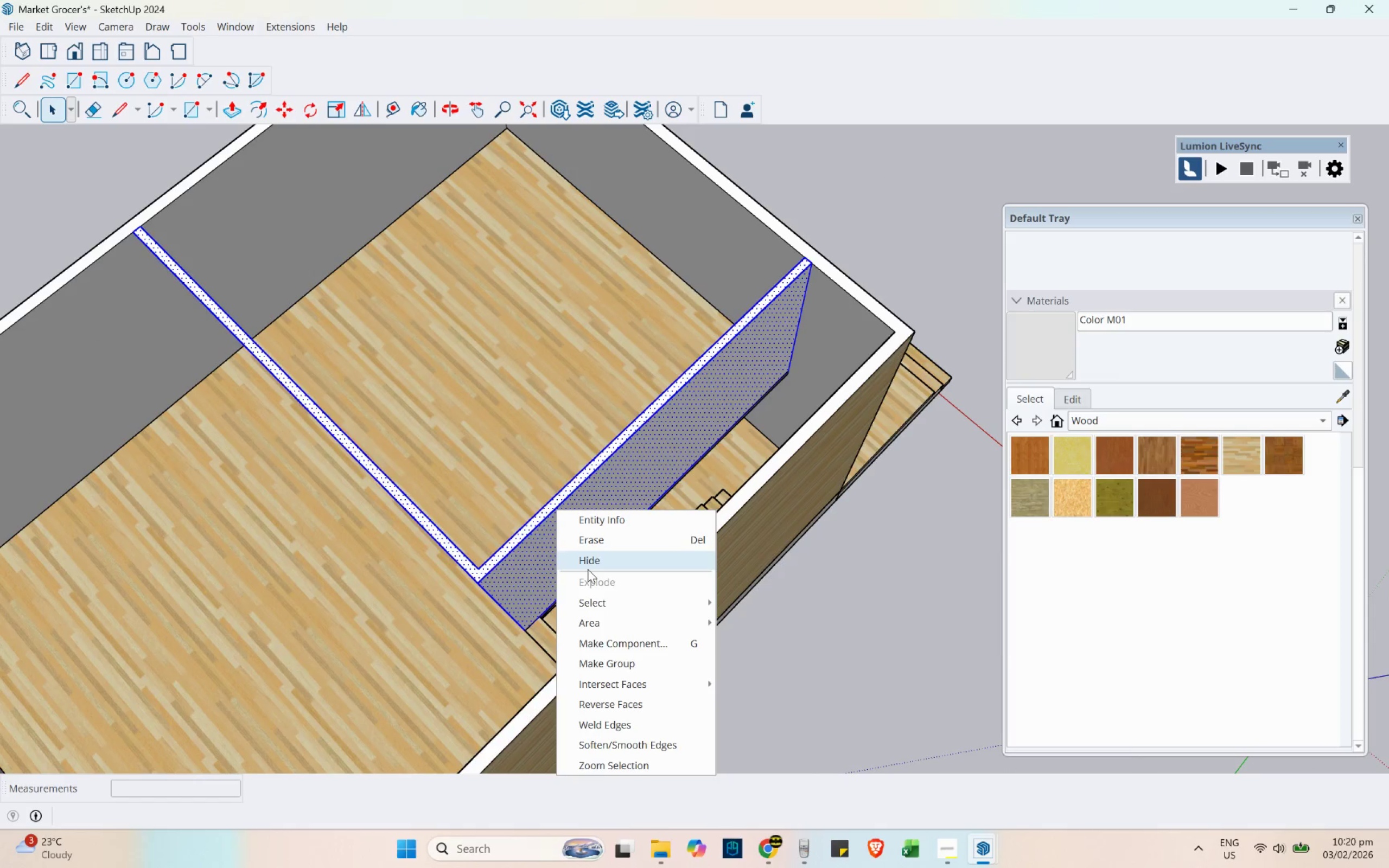 
left_click([883, 237])
 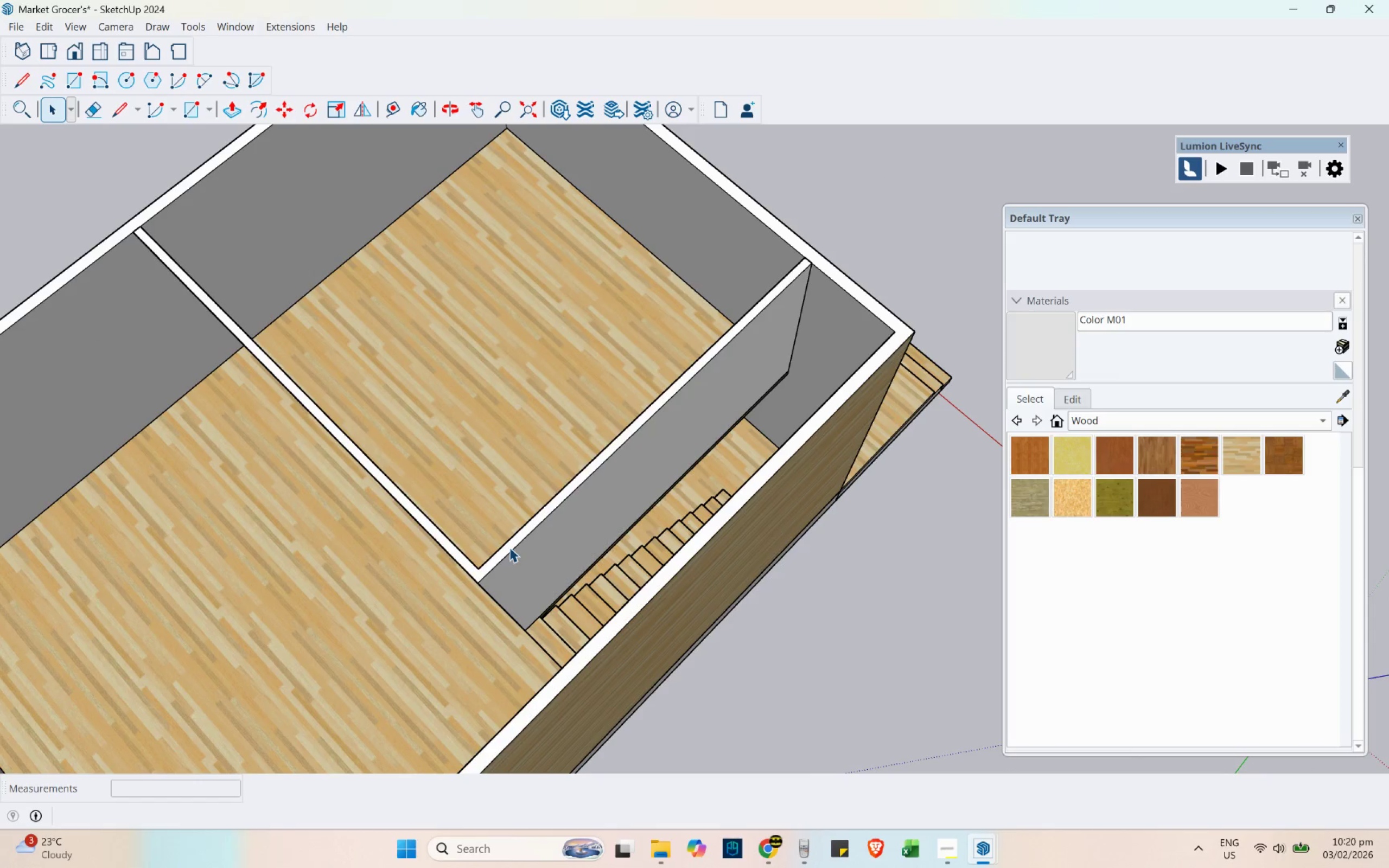 
scroll: coordinate [381, 423], scroll_direction: down, amount: 4.0
 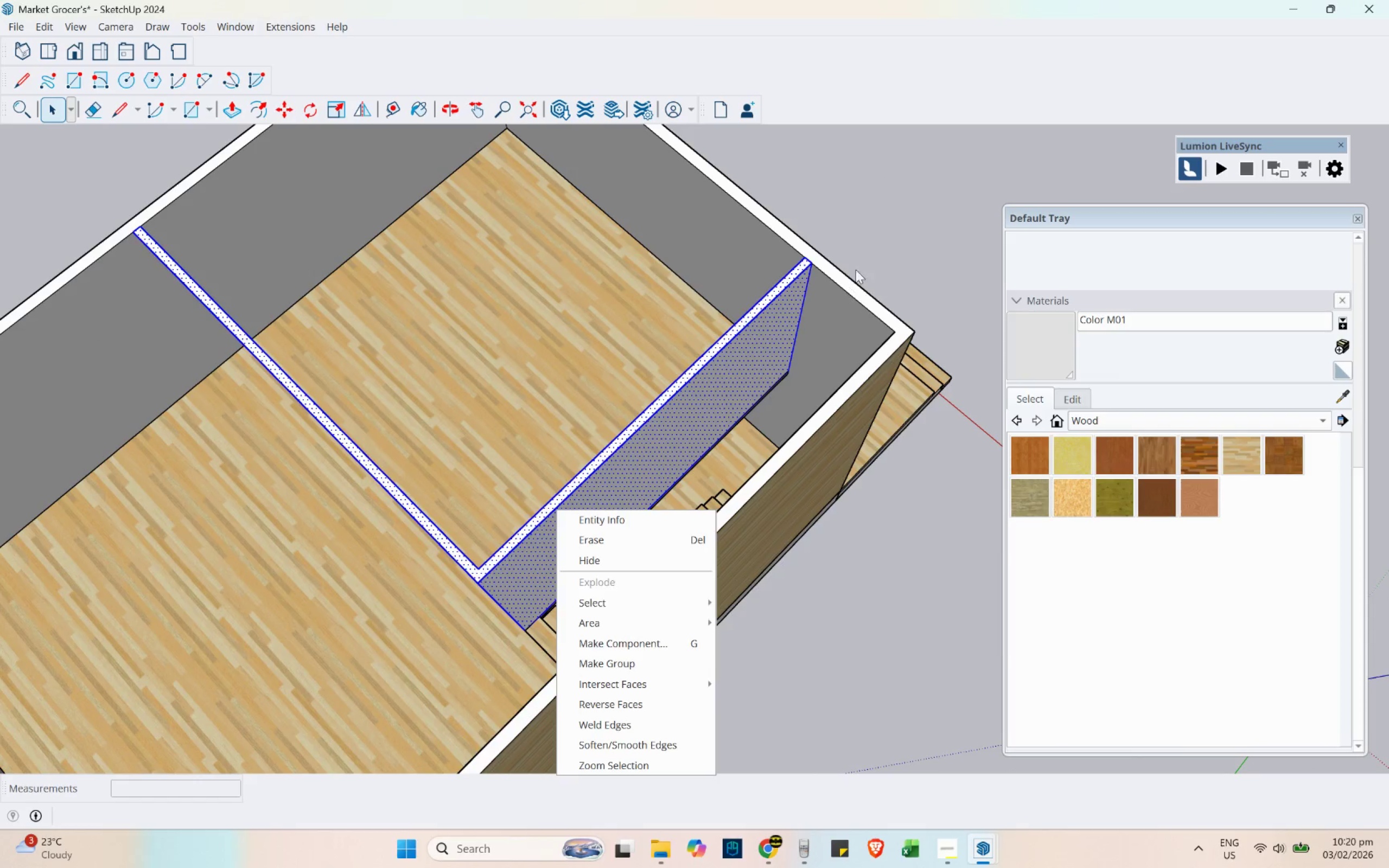 
double_click([509, 547])
 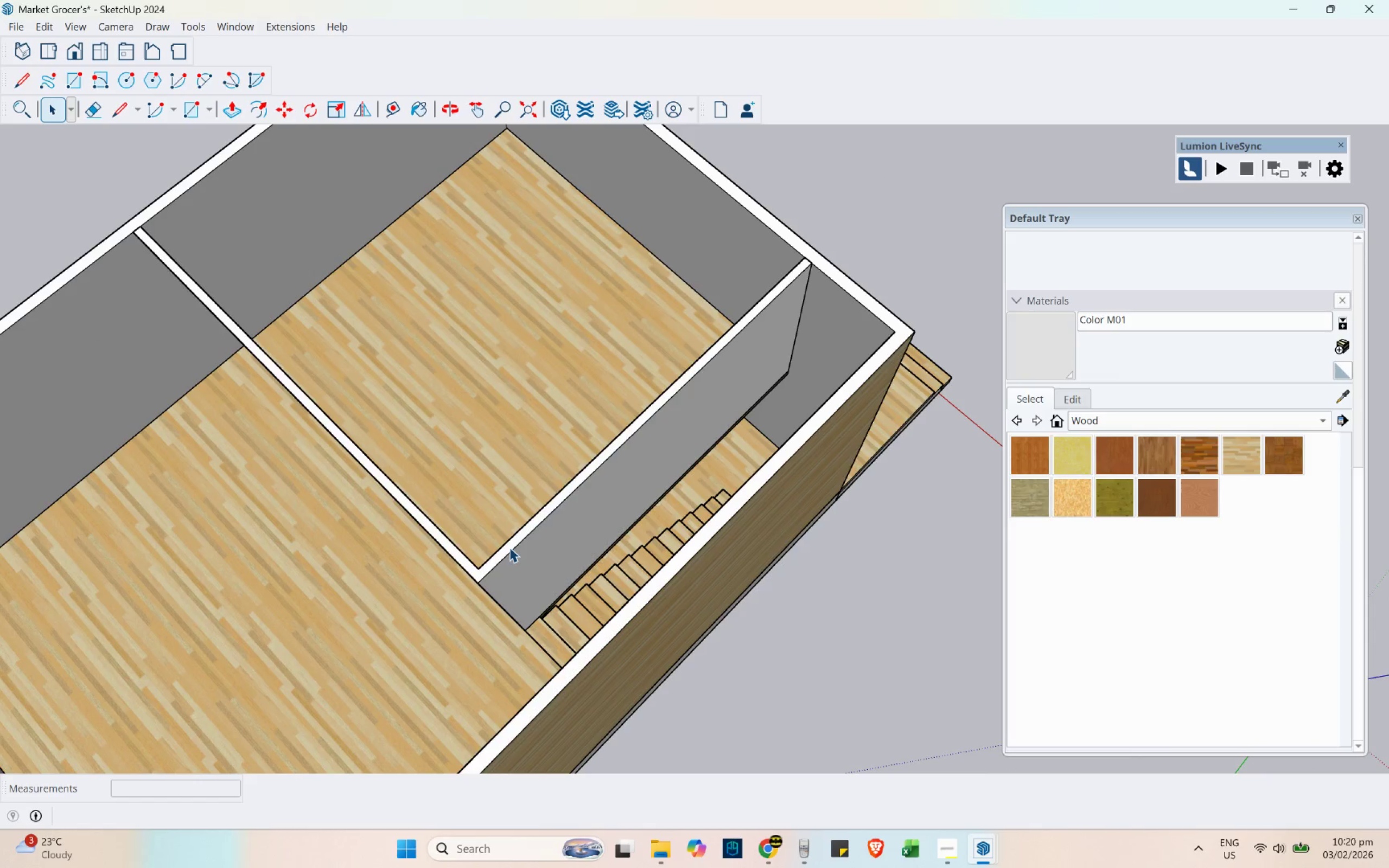 
triple_click([509, 547])
 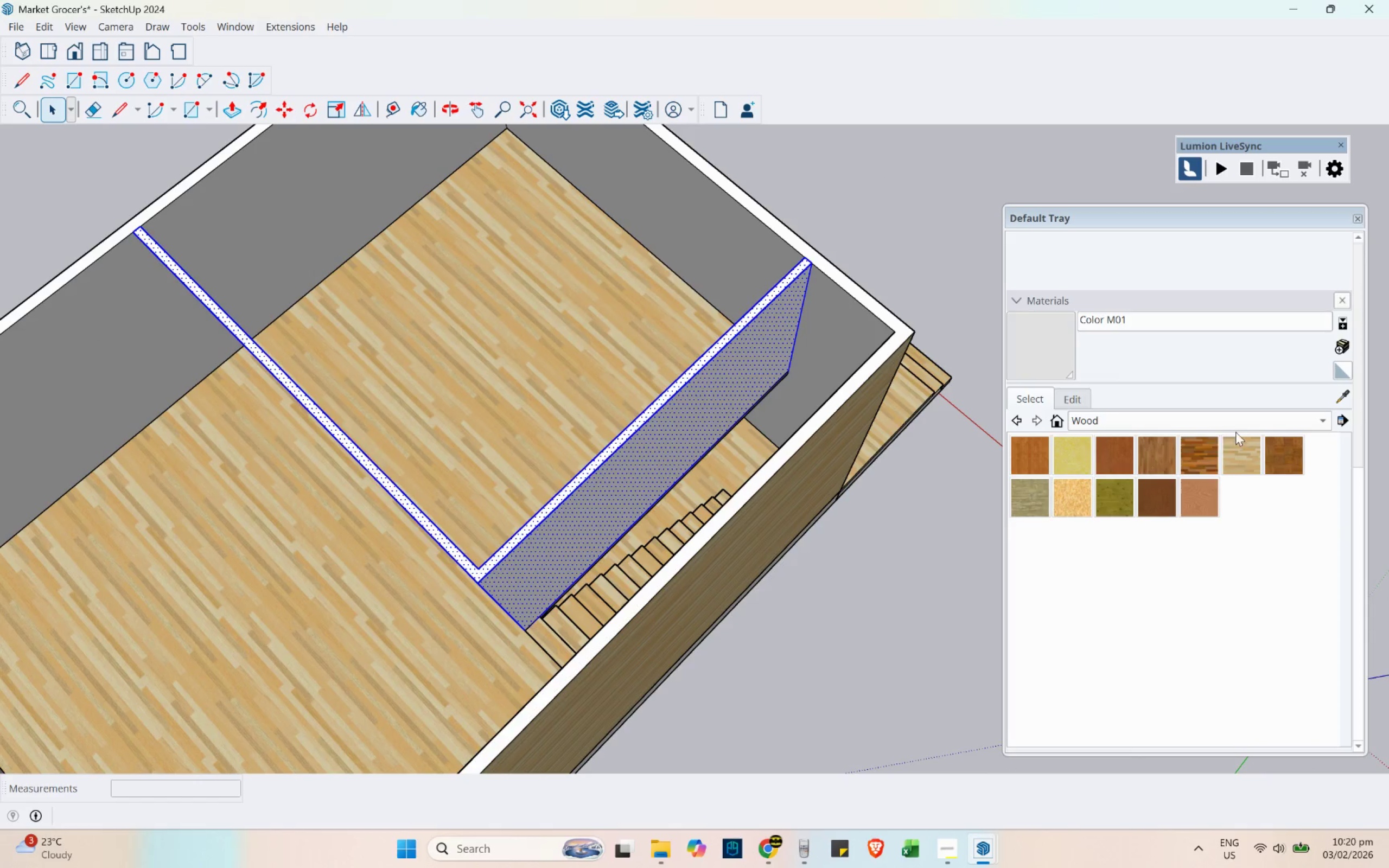 
scroll: coordinate [1071, 445], scroll_direction: up, amount: 12.0
 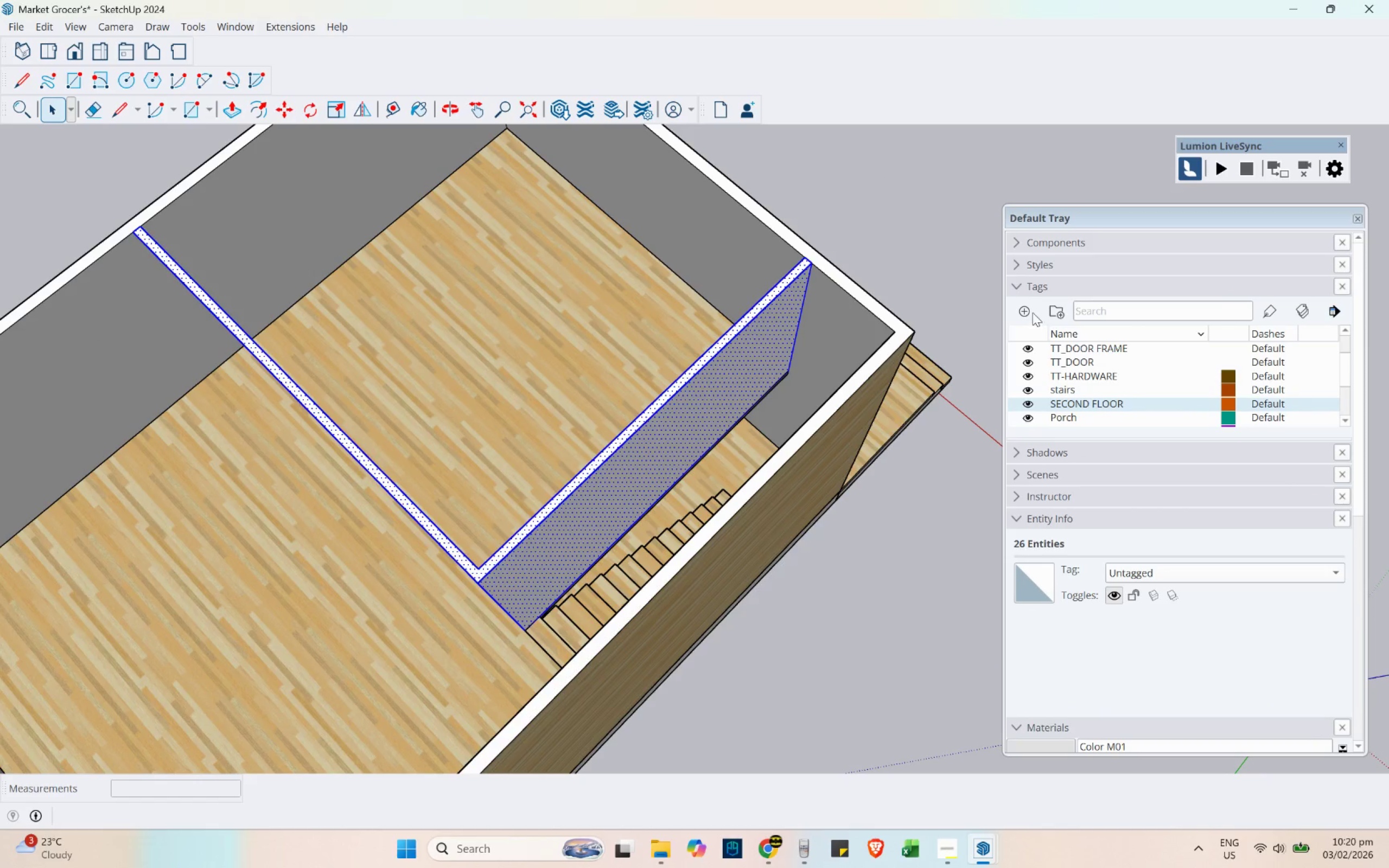 
left_click([1028, 311])
 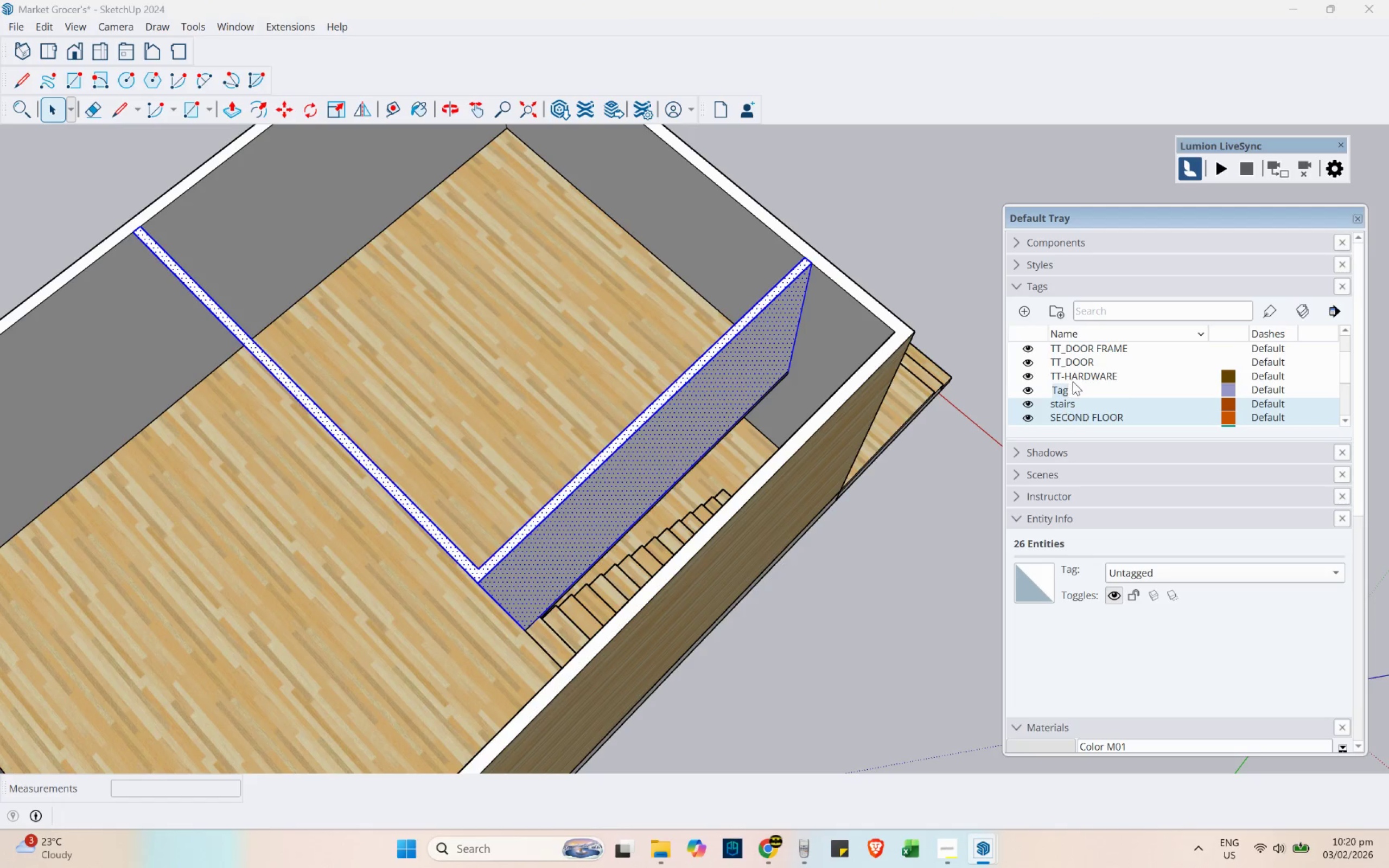 
left_click([1077, 387])
 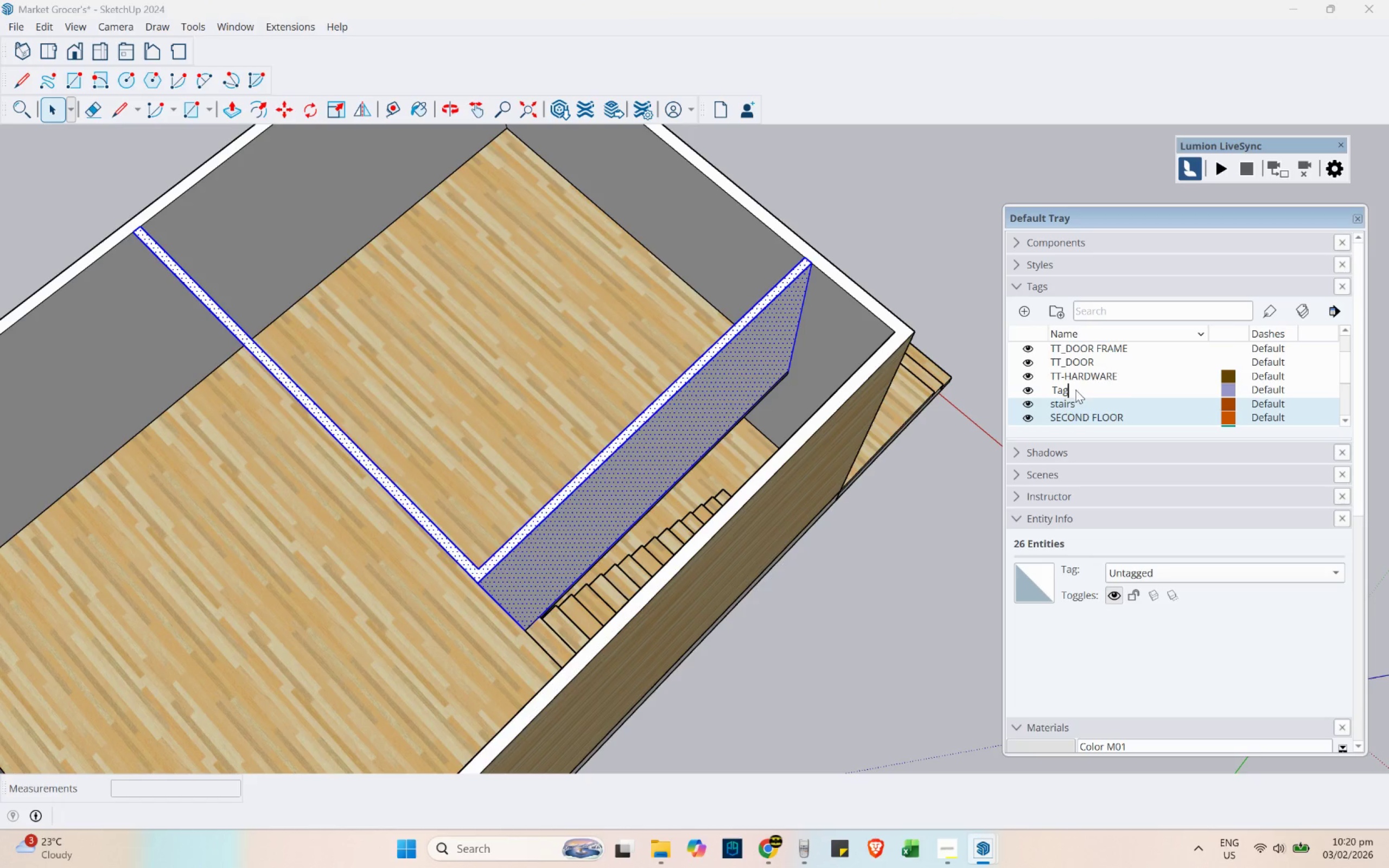 
left_click_drag(start_coordinate=[1073, 390], to_coordinate=[1025, 391])
 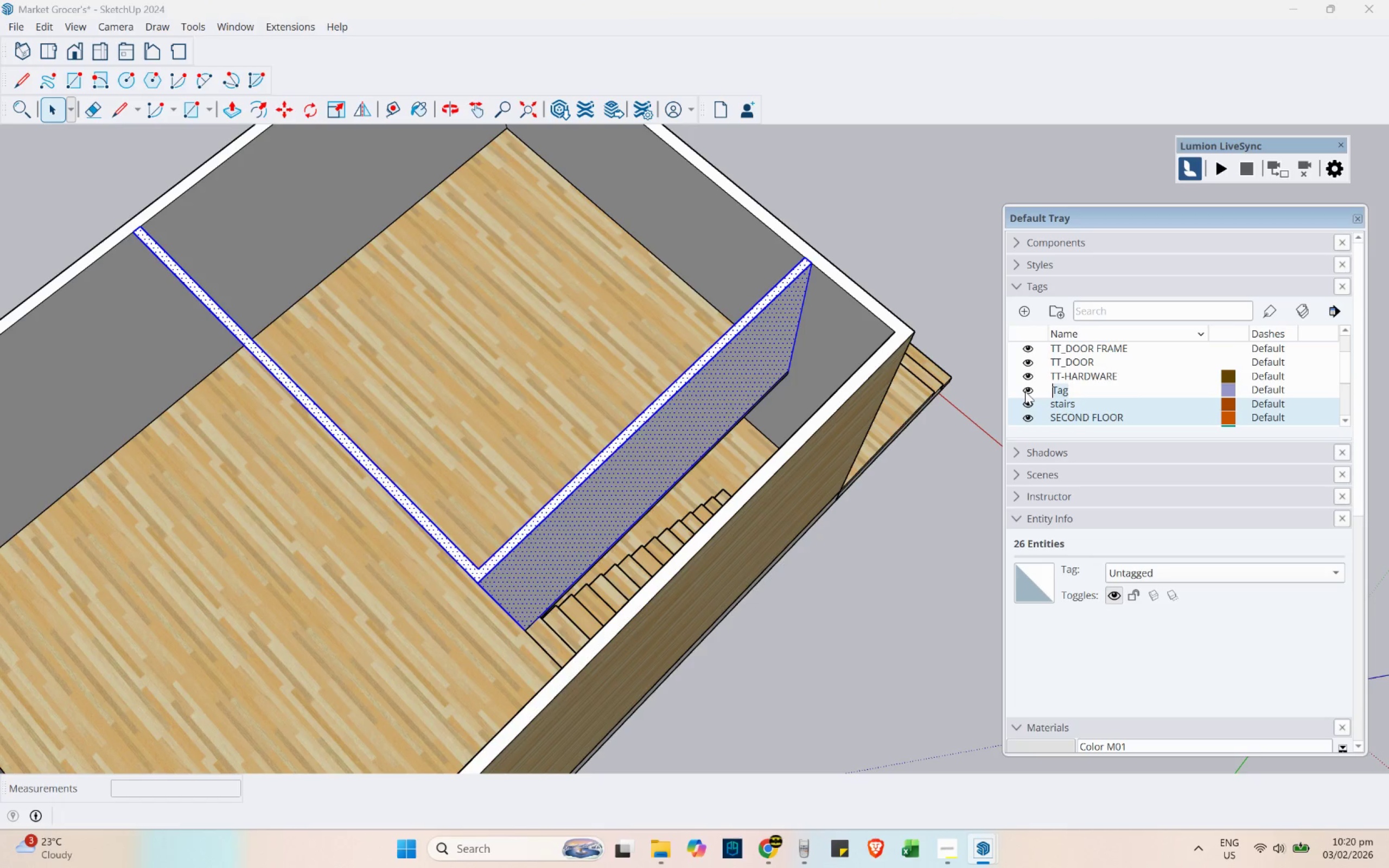 
type(master)
 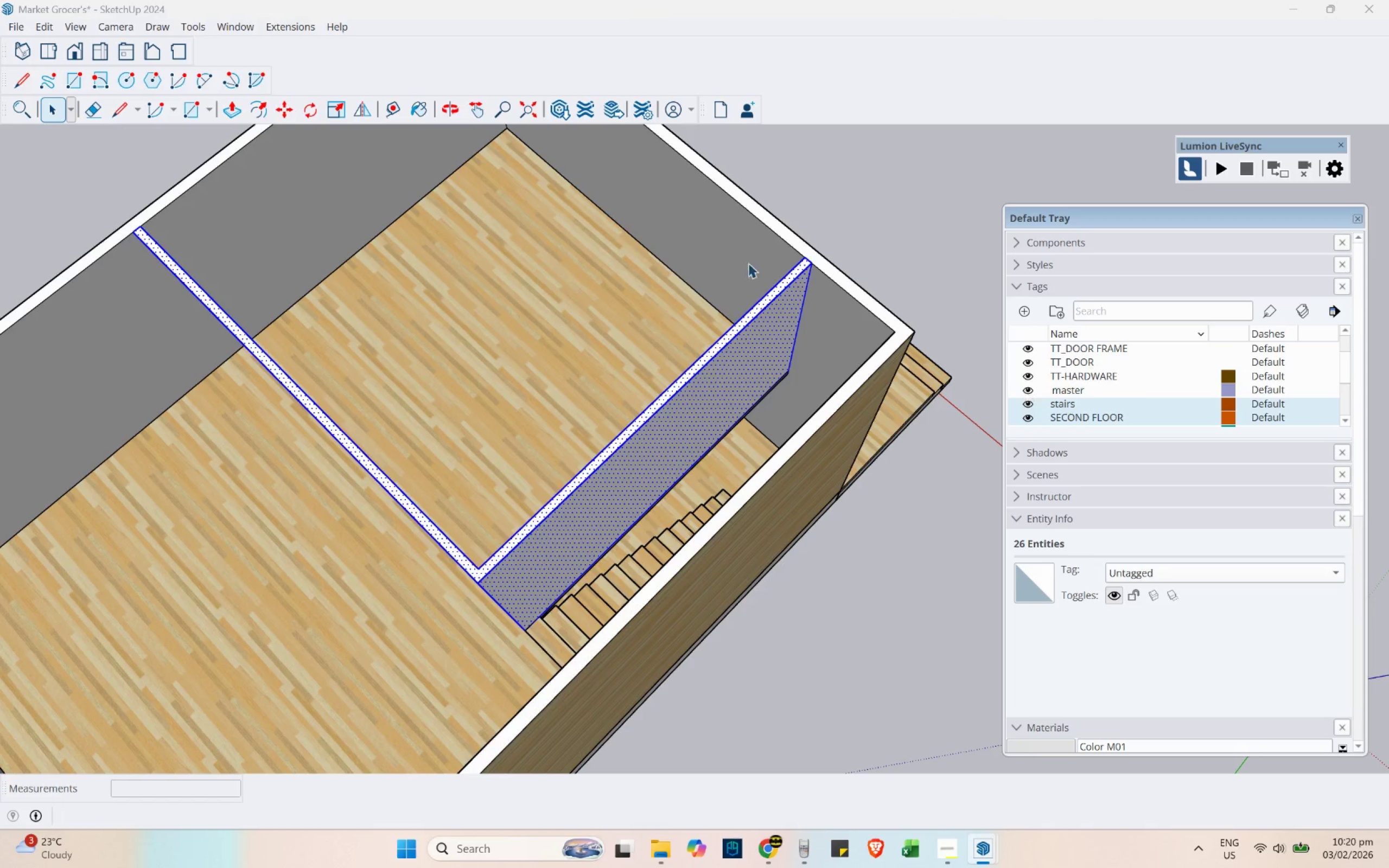 
scroll: coordinate [857, 489], scroll_direction: down, amount: 6.0
 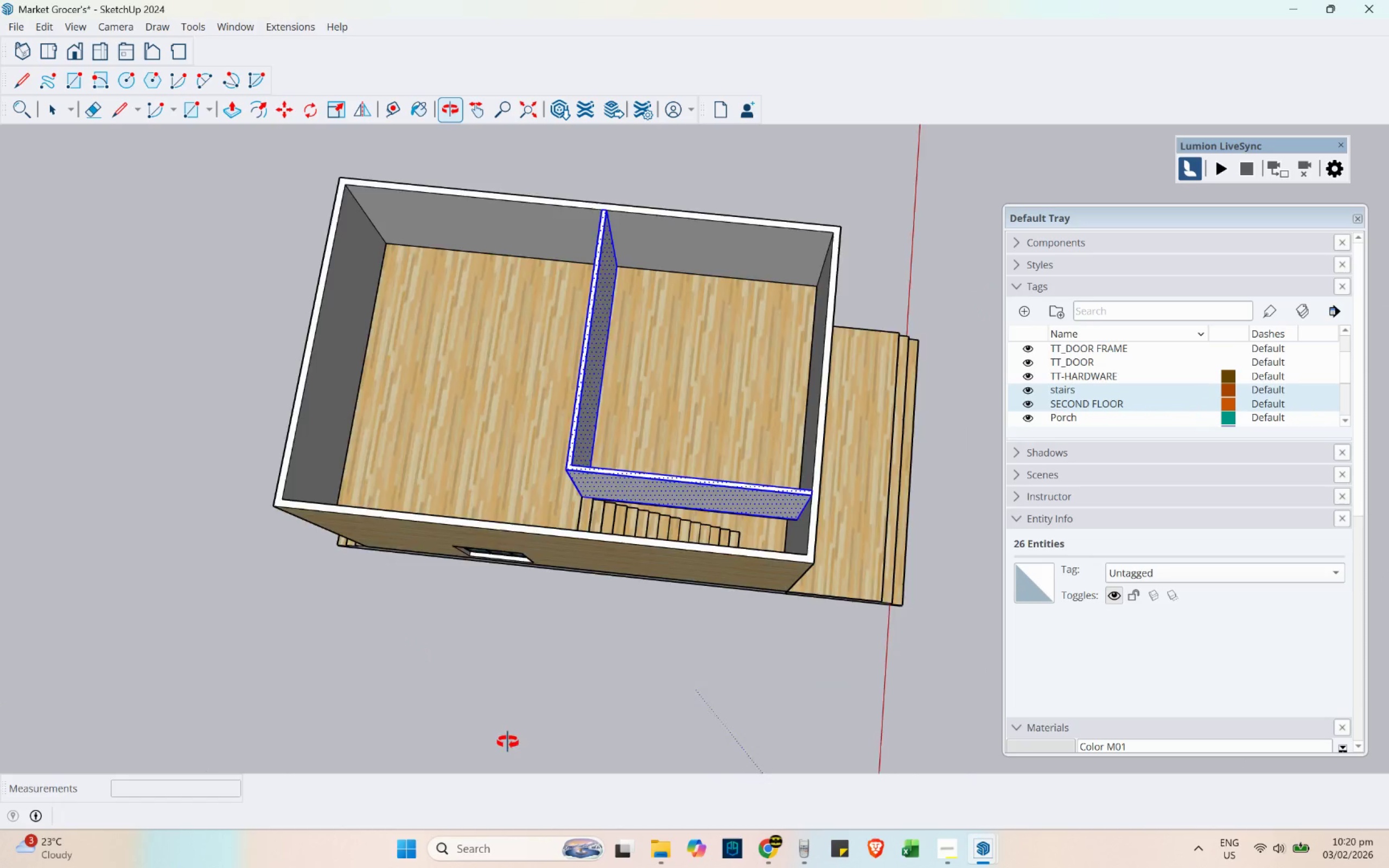 
scroll: coordinate [1081, 363], scroll_direction: up, amount: 8.0
 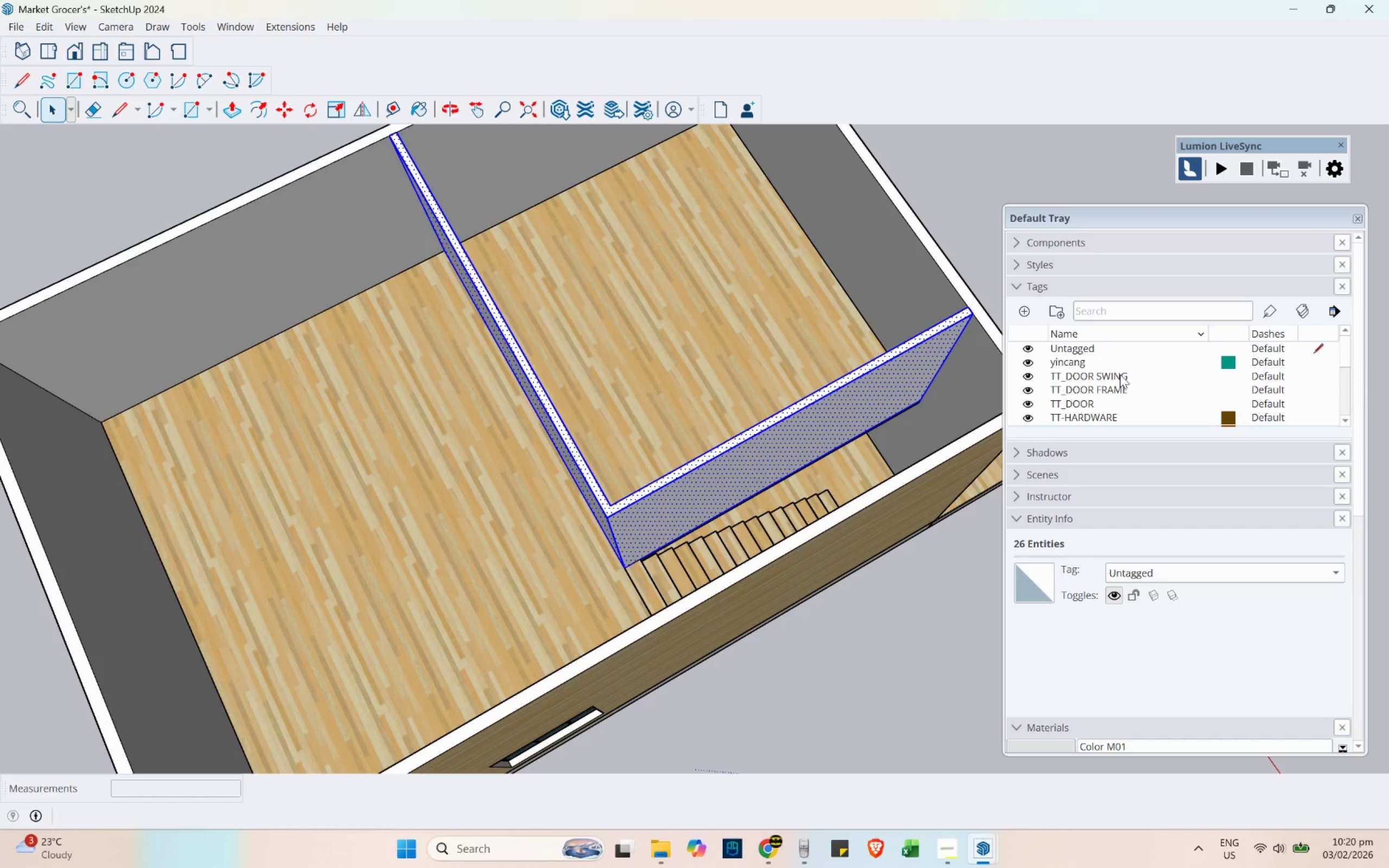 
scroll: coordinate [1120, 374], scroll_direction: down, amount: 1.0
 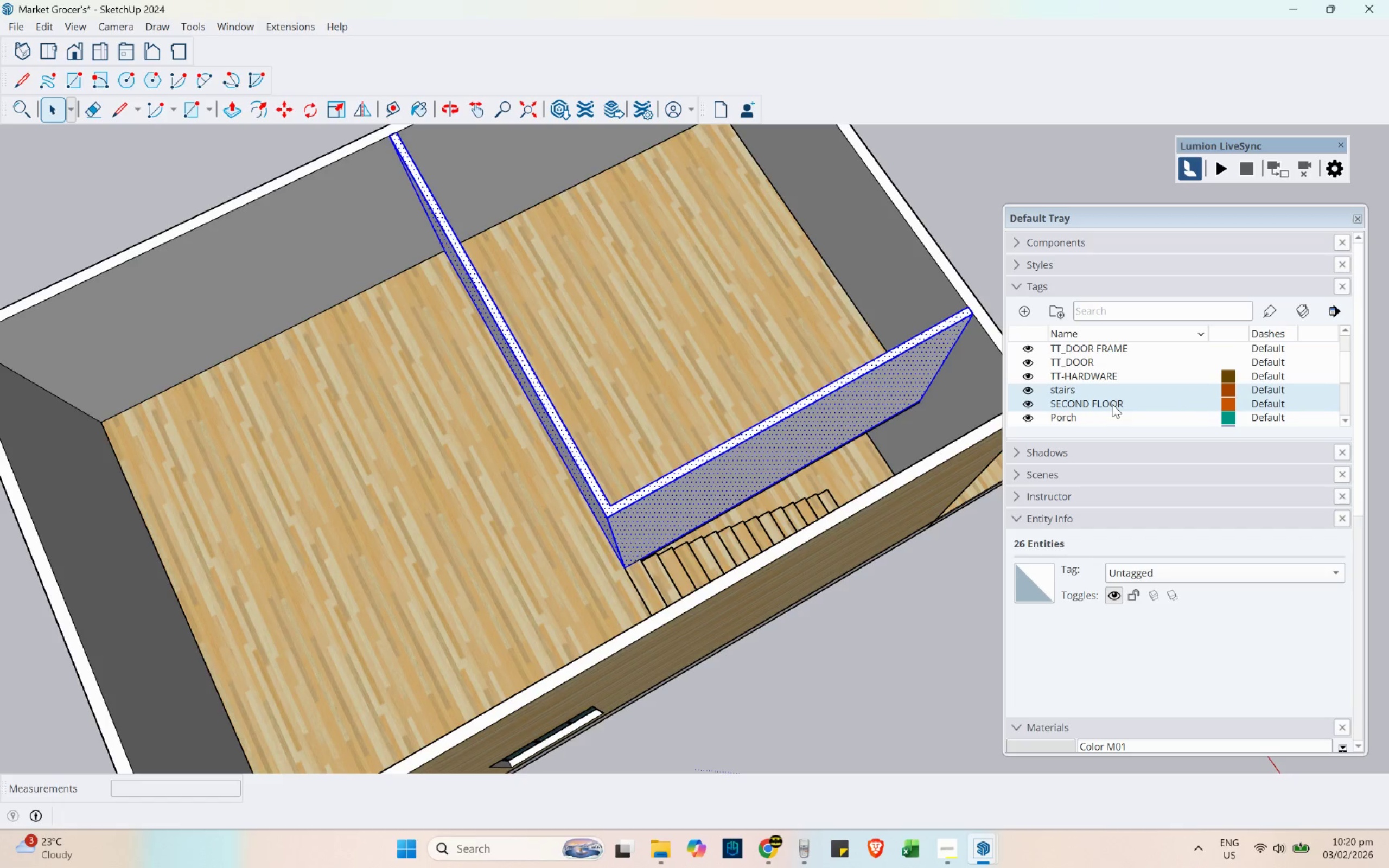 
scroll: coordinate [1094, 384], scroll_direction: up, amount: 2.0
 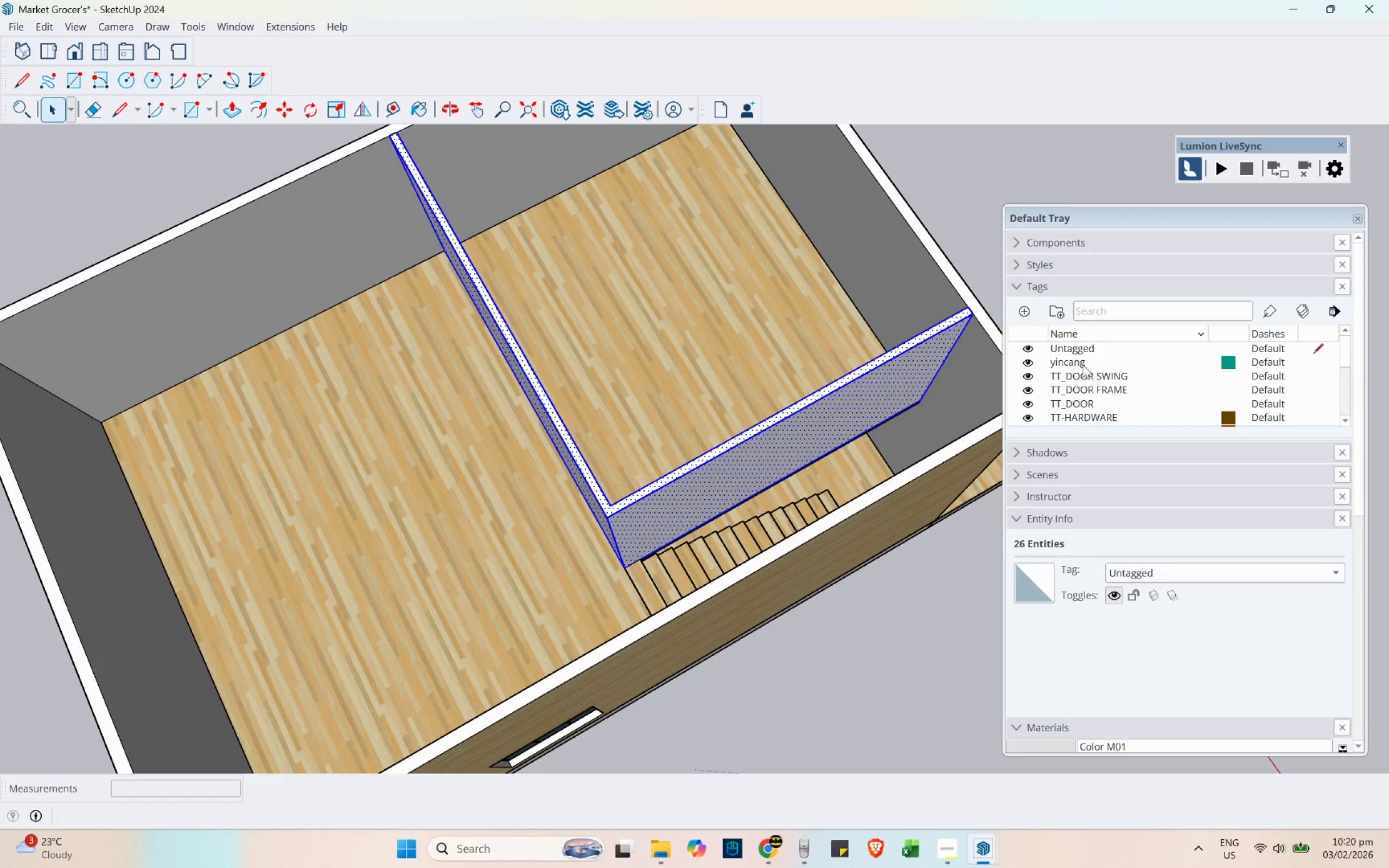 
scroll: coordinate [1081, 363], scroll_direction: down, amount: 3.0
 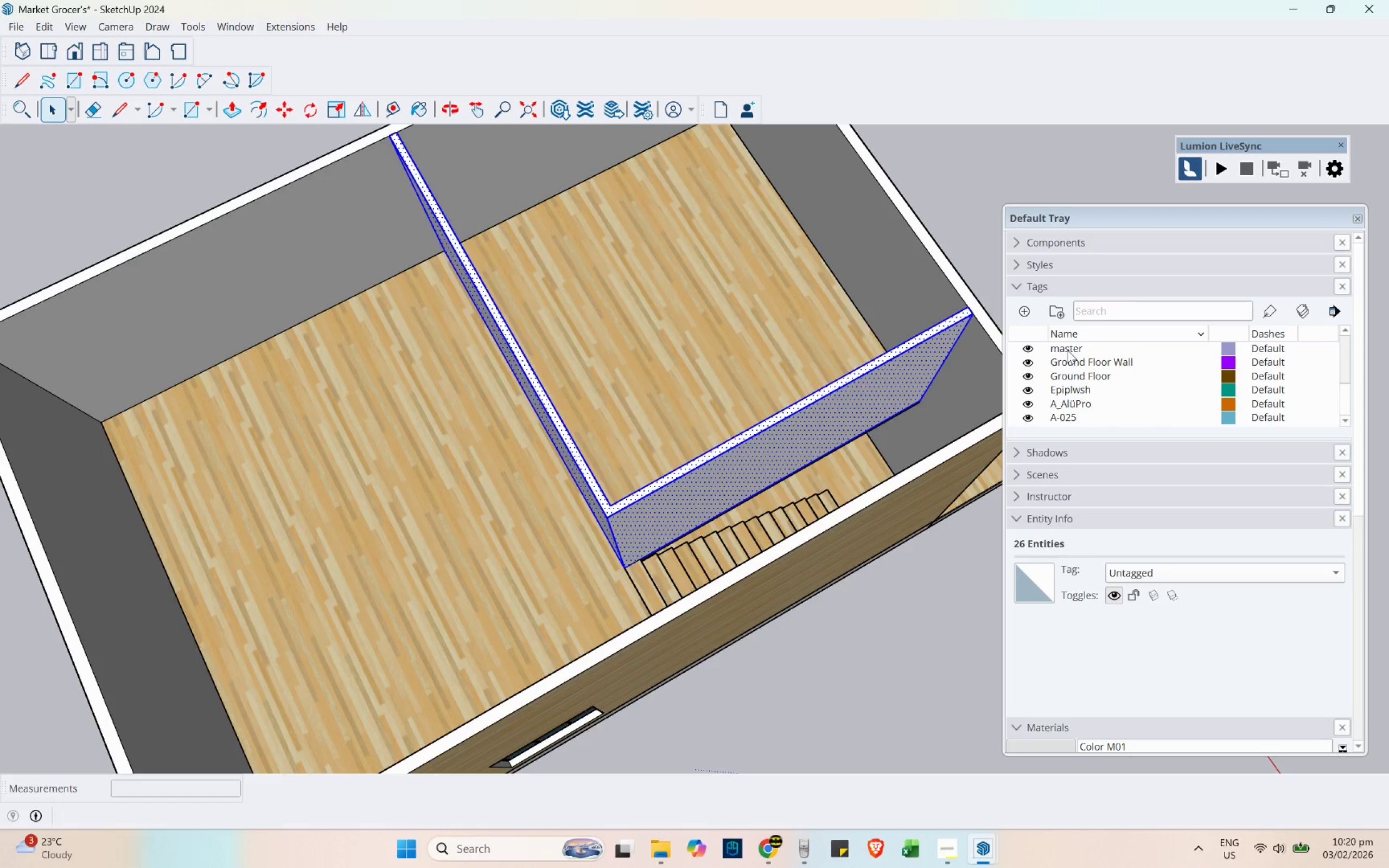 
double_click([1067, 350])
 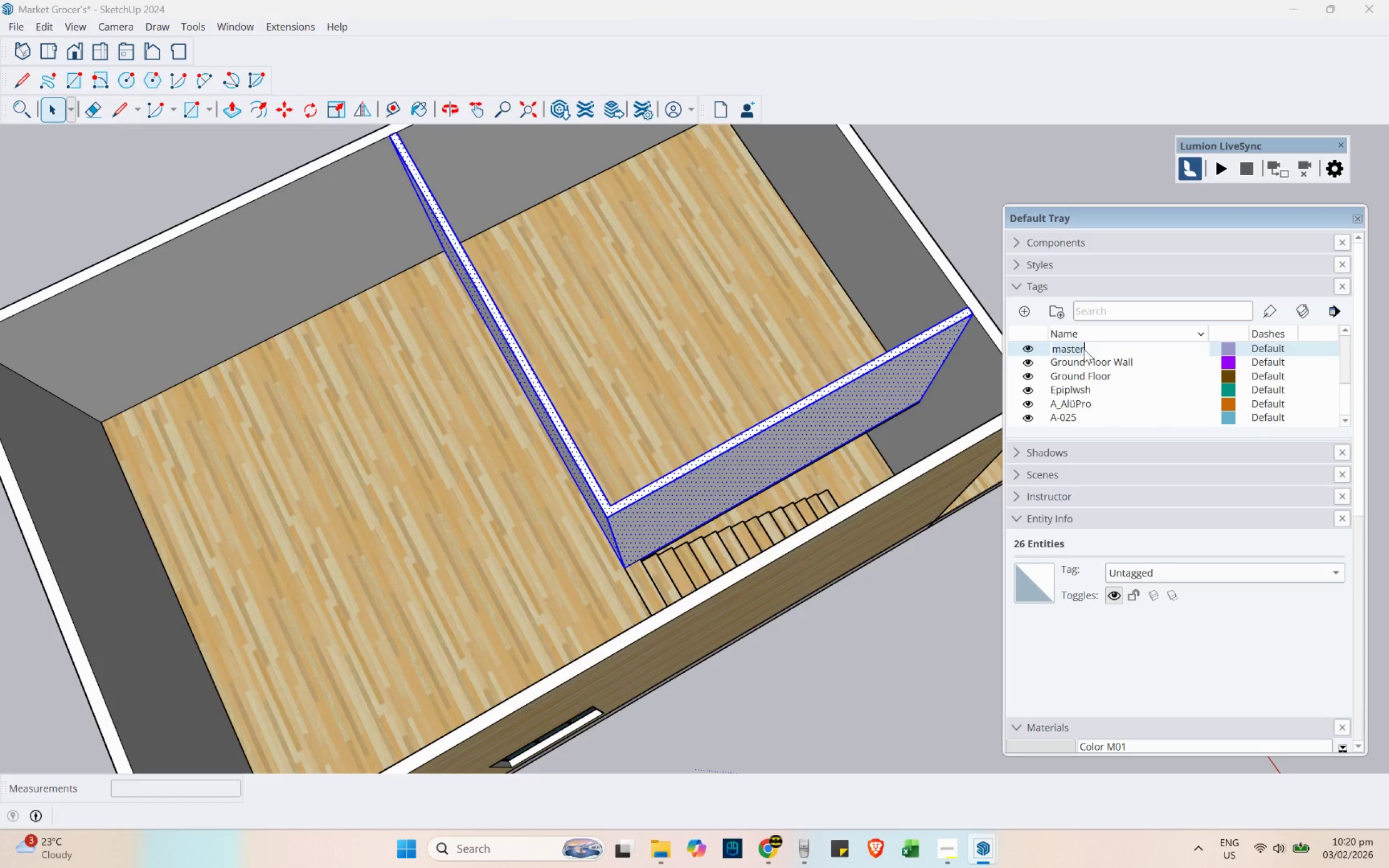 
left_click([1087, 349])
 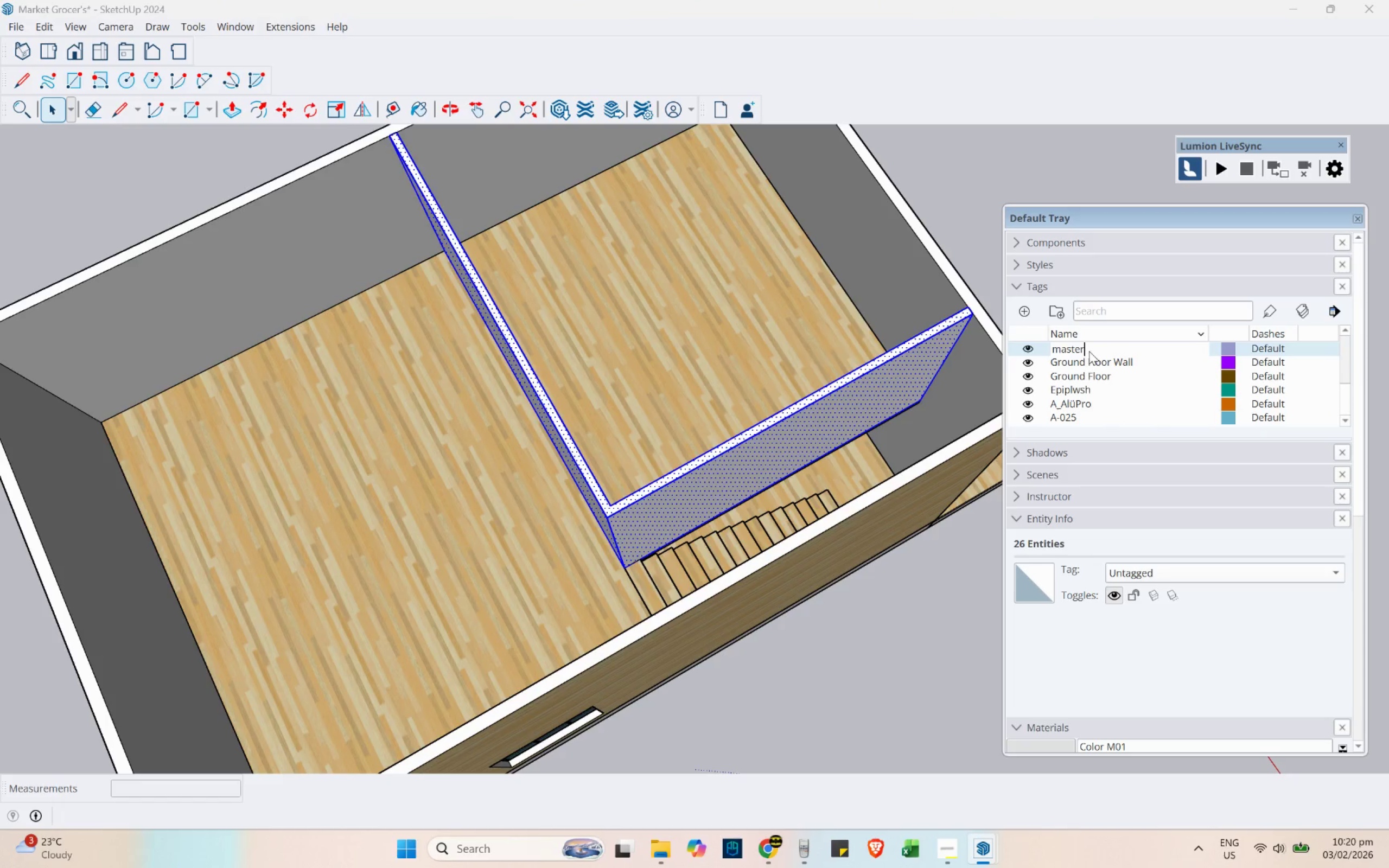 
type( BR wall)
 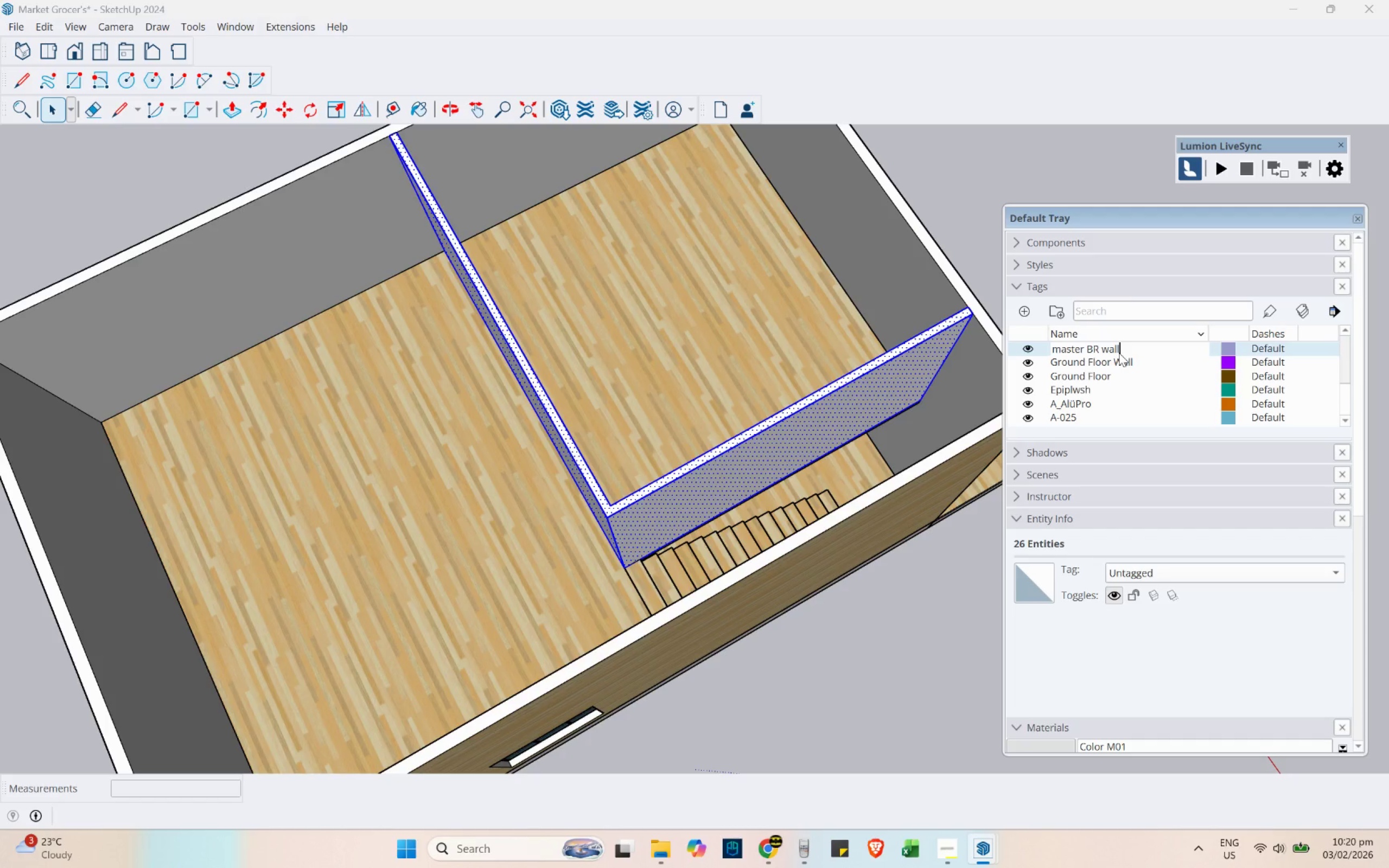 
left_click([1173, 577])
 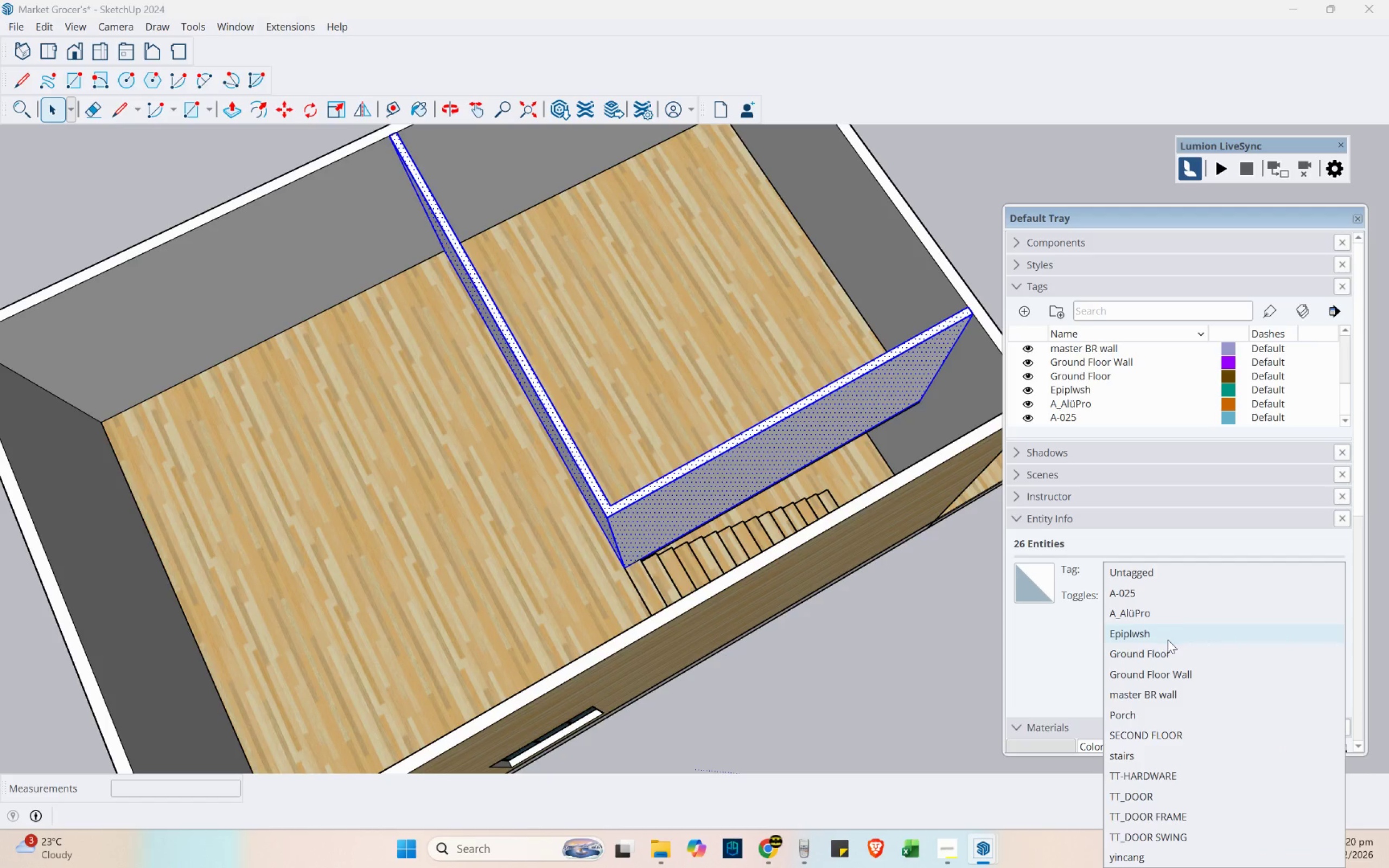 
left_click([1168, 690])
 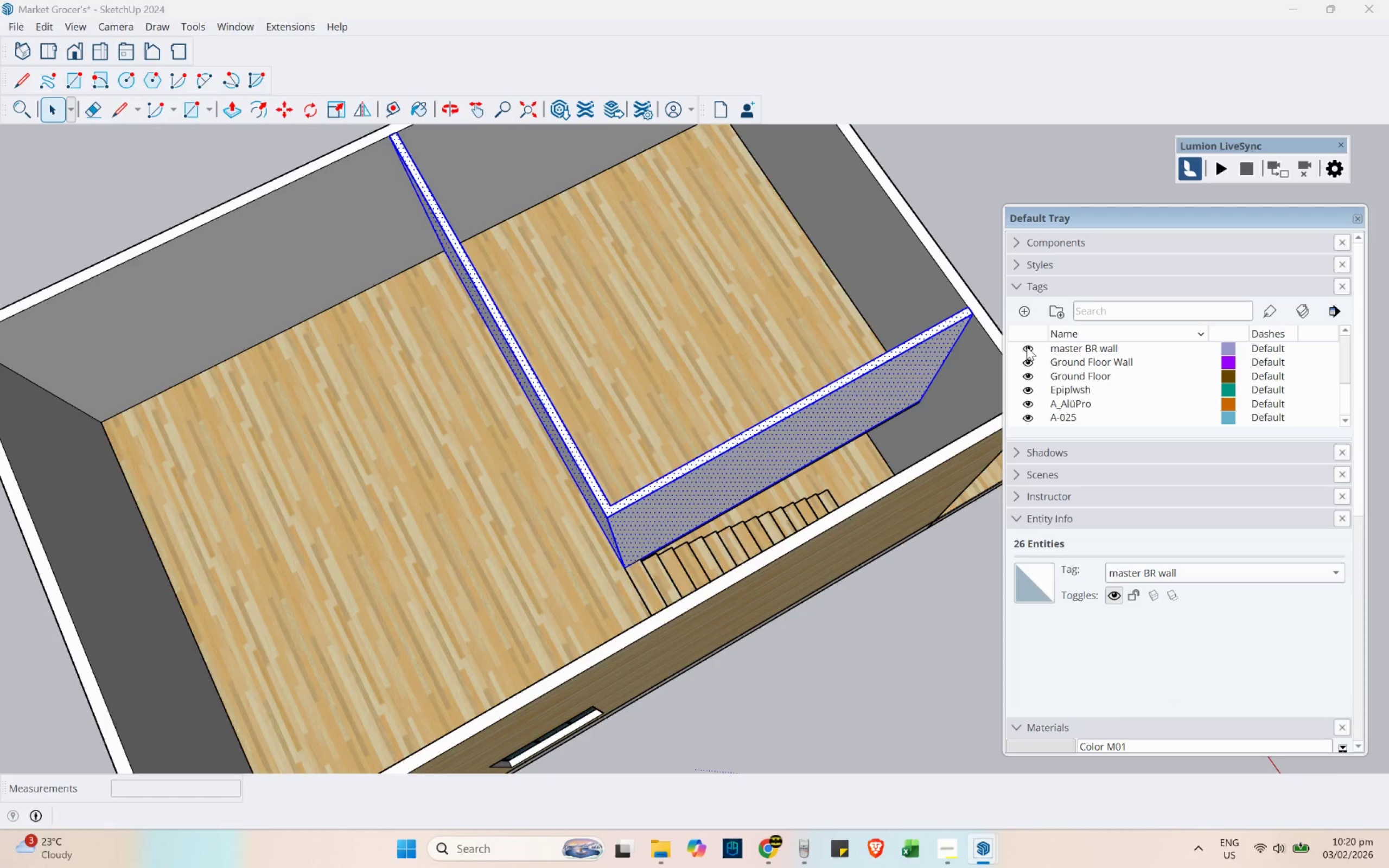 
double_click([1030, 347])
 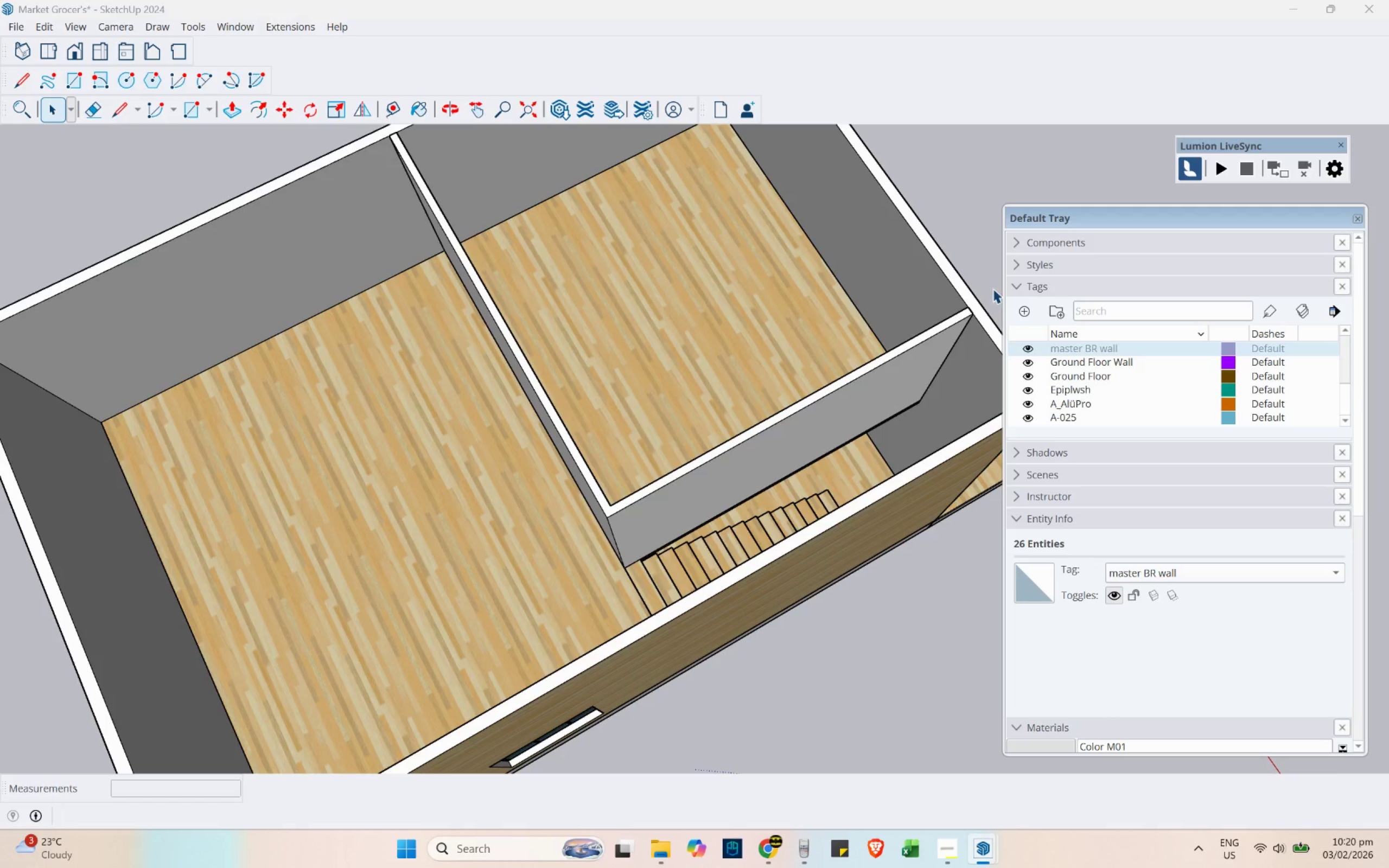 
left_click([967, 219])
 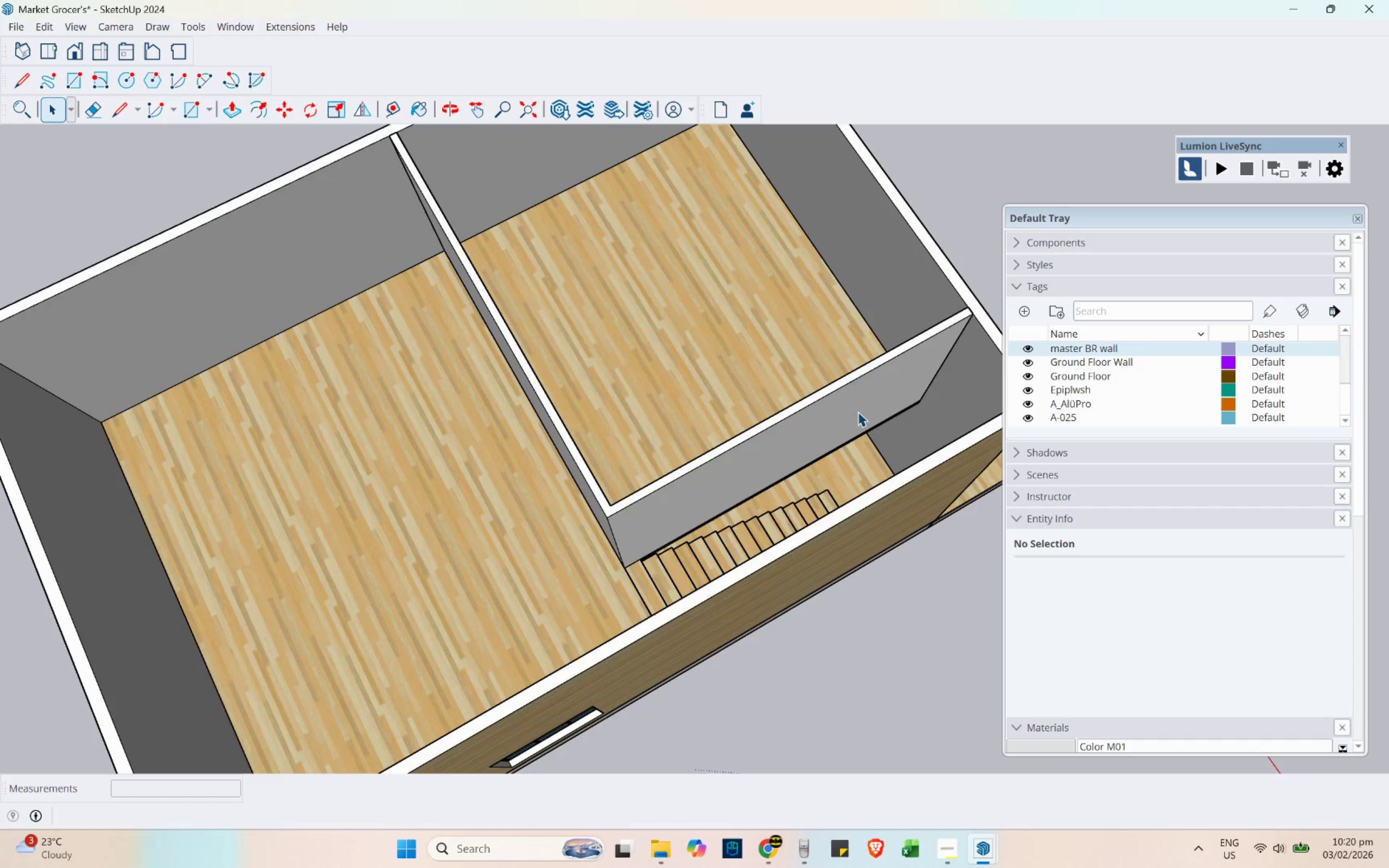 
key(Escape)
 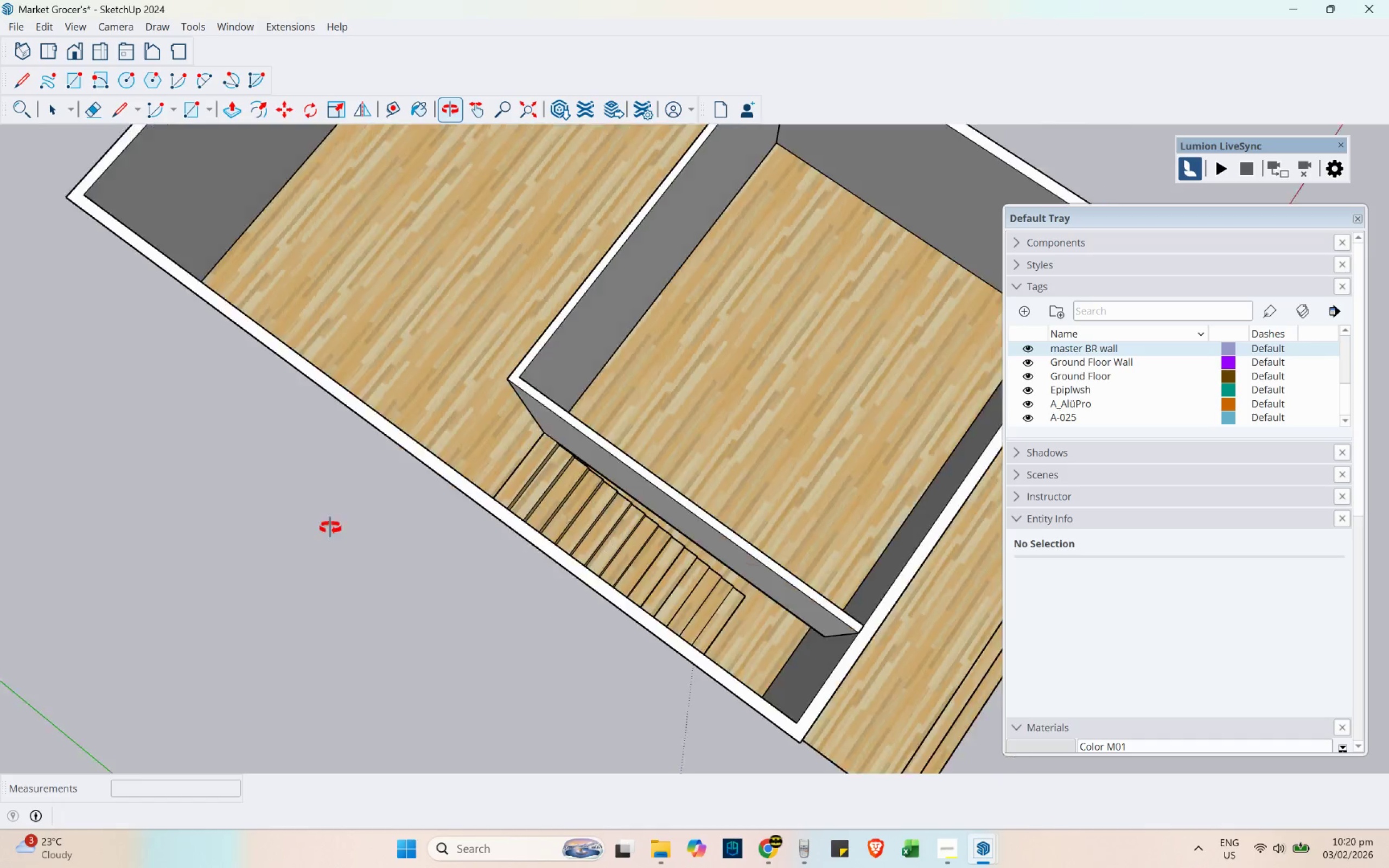 
scroll: coordinate [630, 563], scroll_direction: up, amount: 3.0
 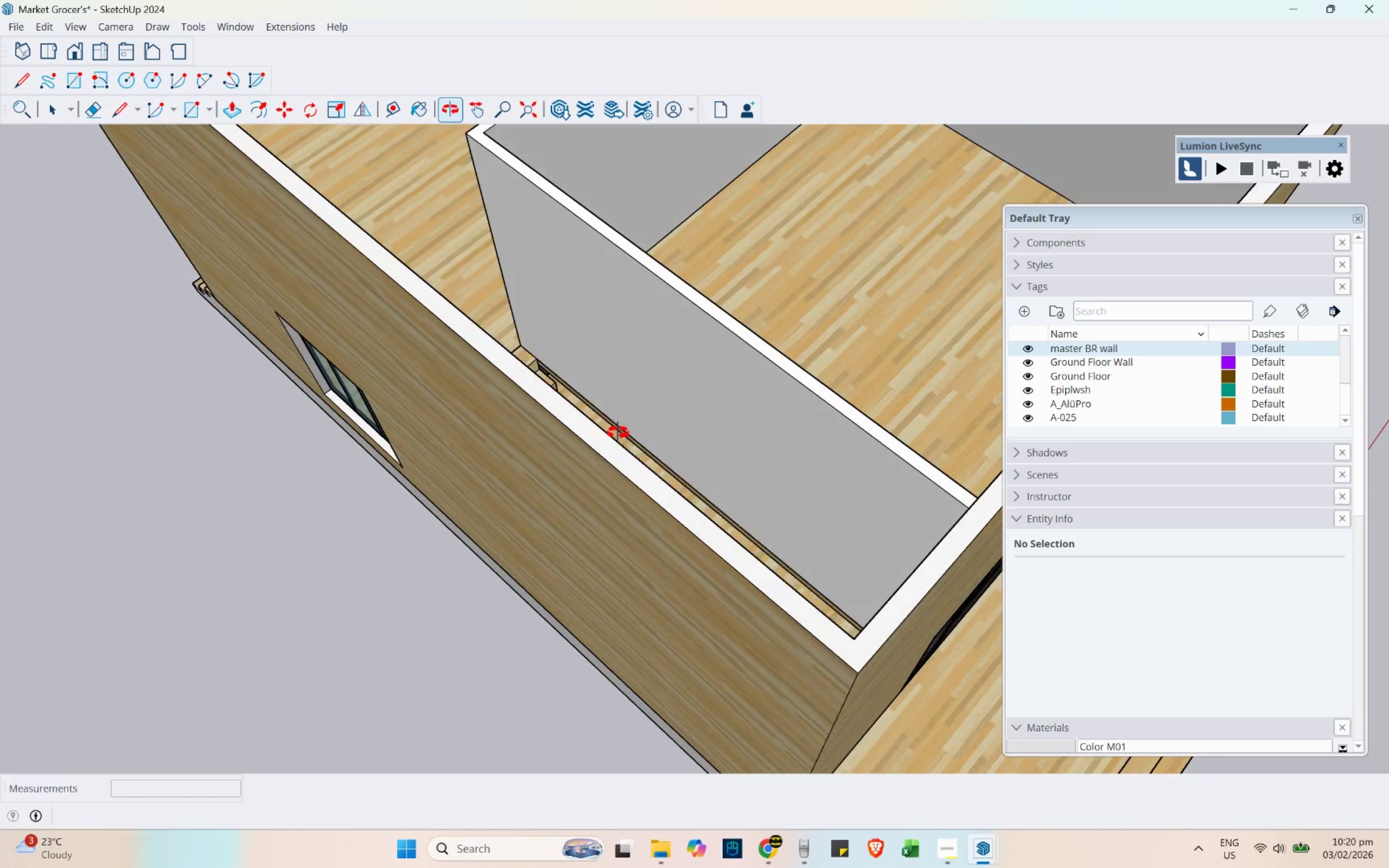 
scroll: coordinate [595, 477], scroll_direction: down, amount: 6.0
 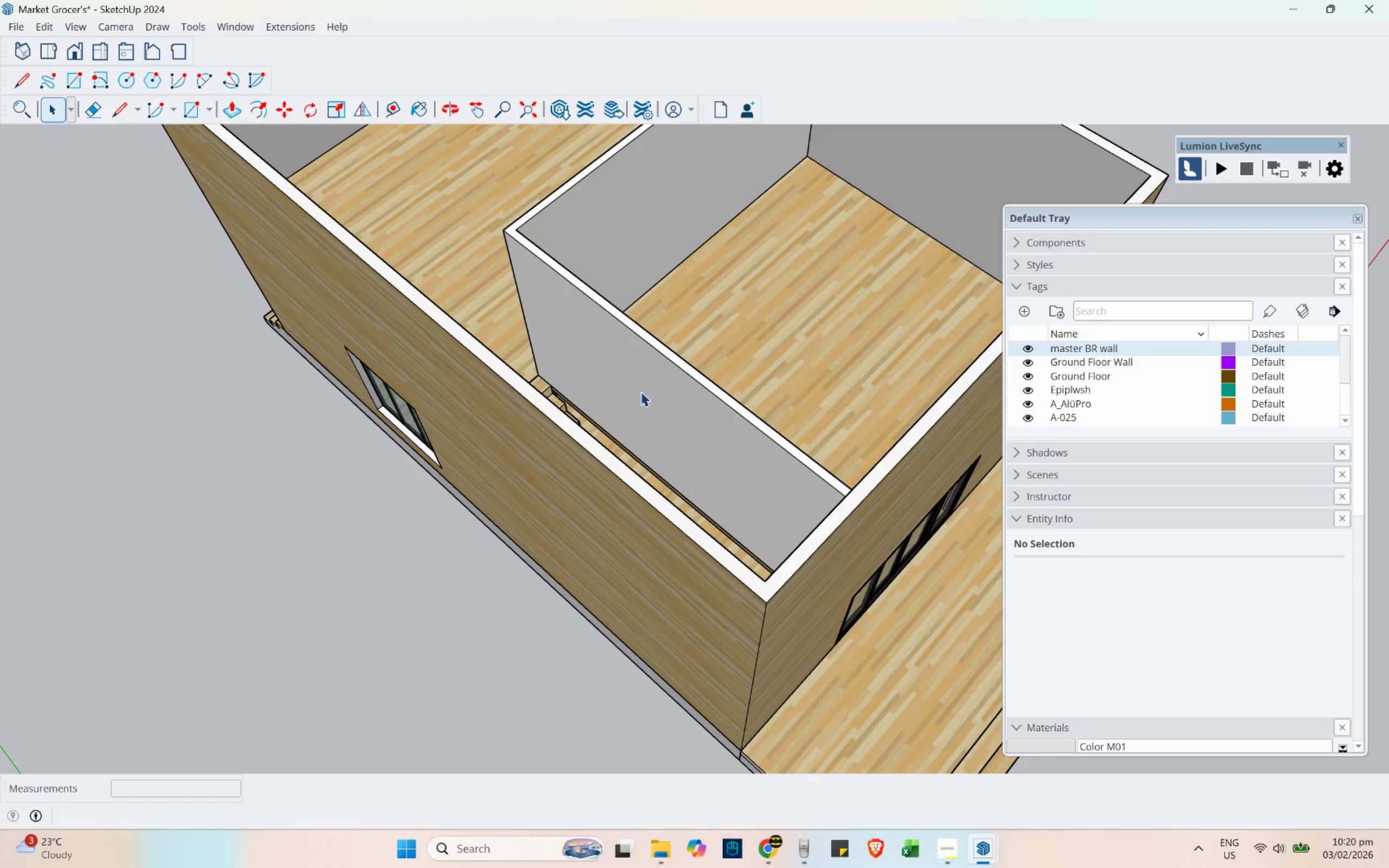 
double_click([641, 392])
 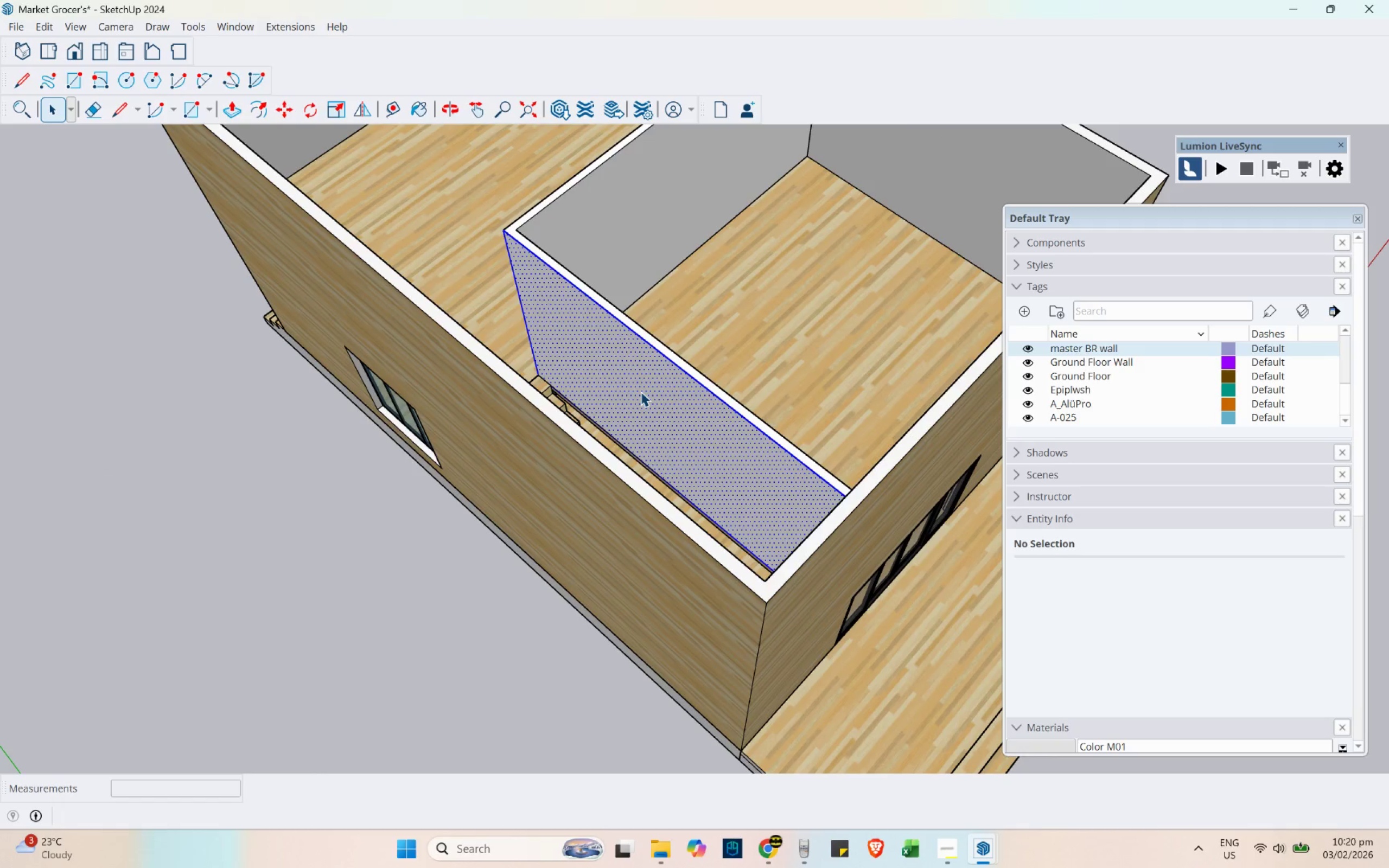 
key(Escape)
 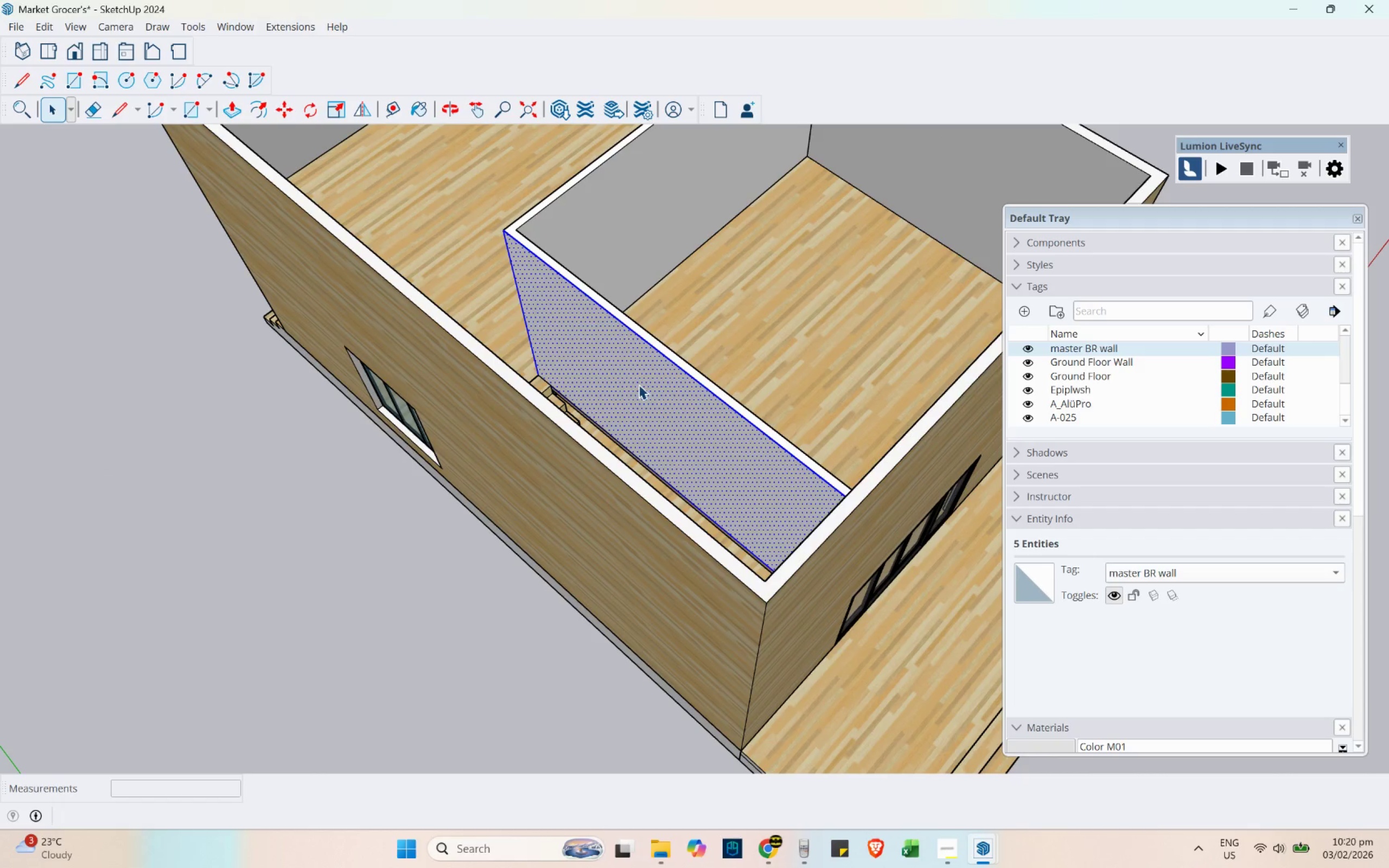 
double_click([639, 385])
 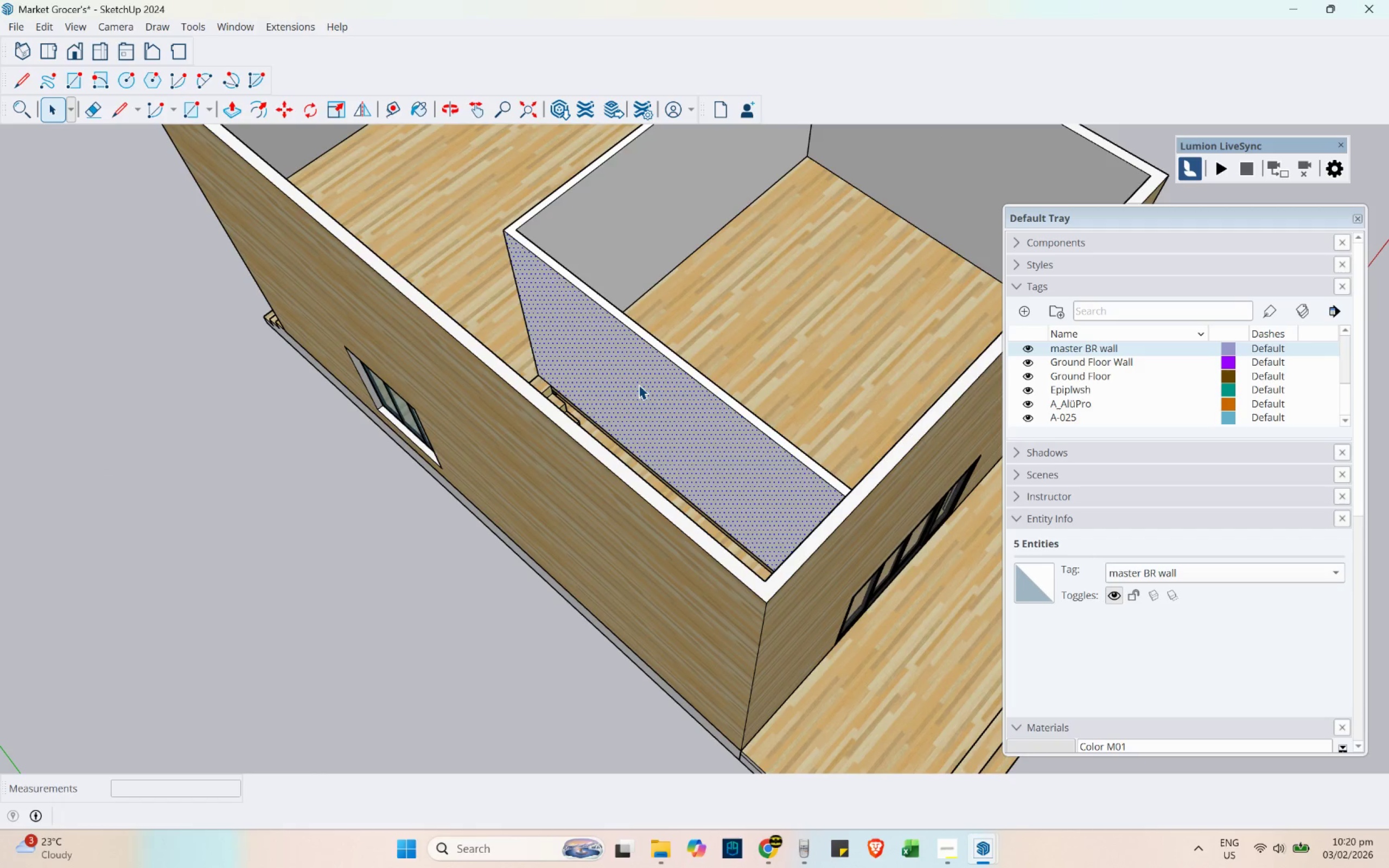 
triple_click([639, 385])
 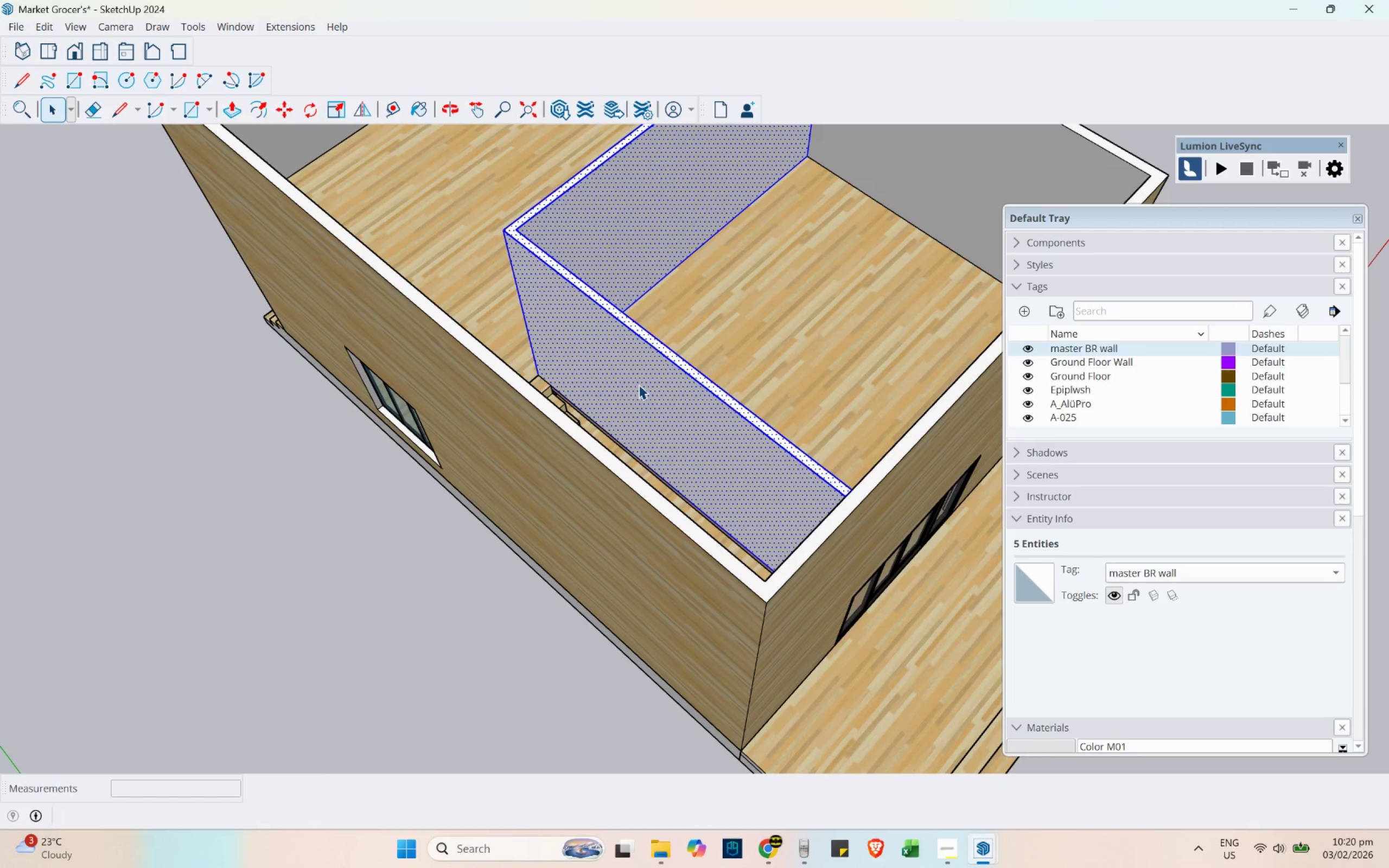 
right_click([639, 385])
 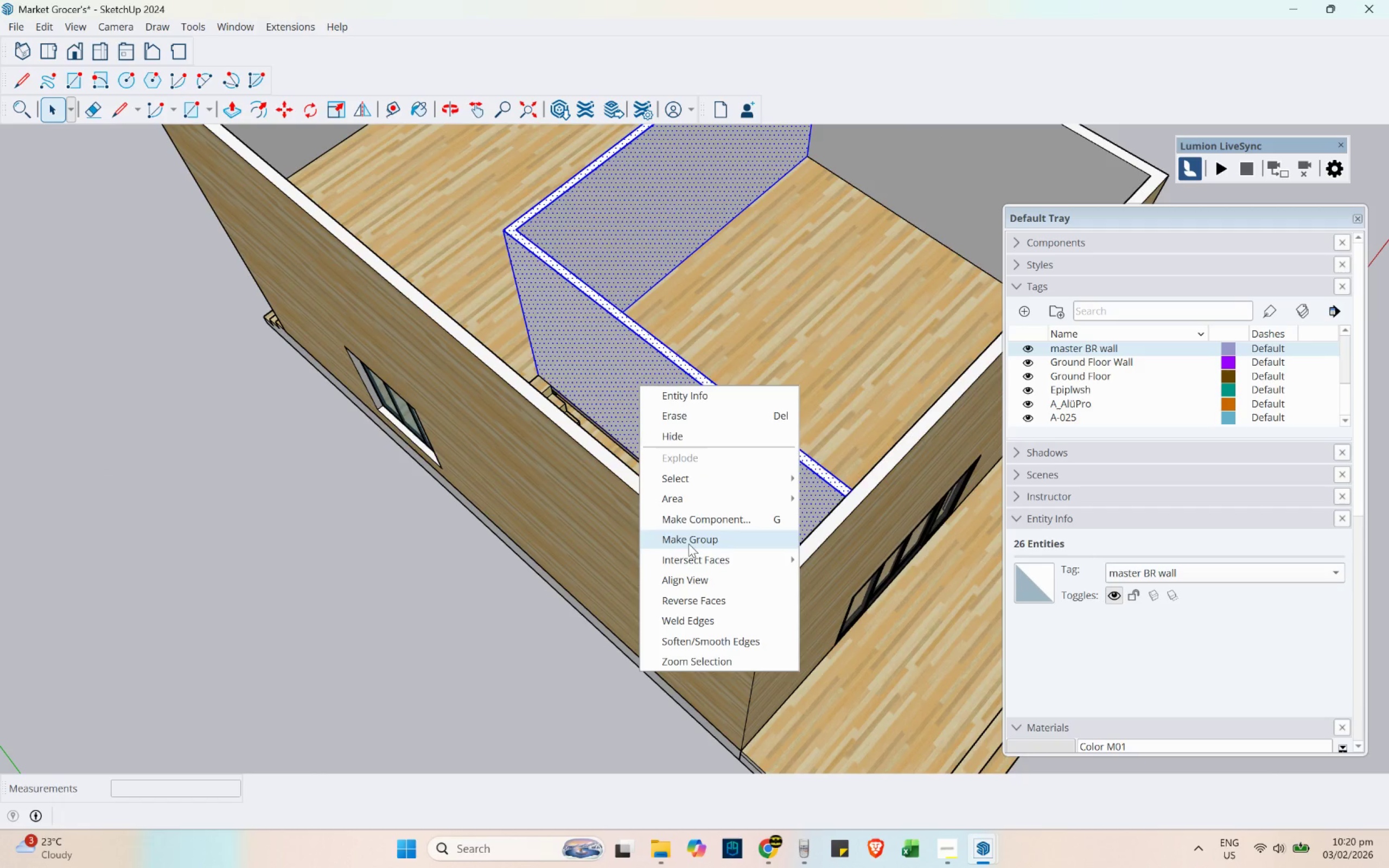 
double_click([662, 405])
 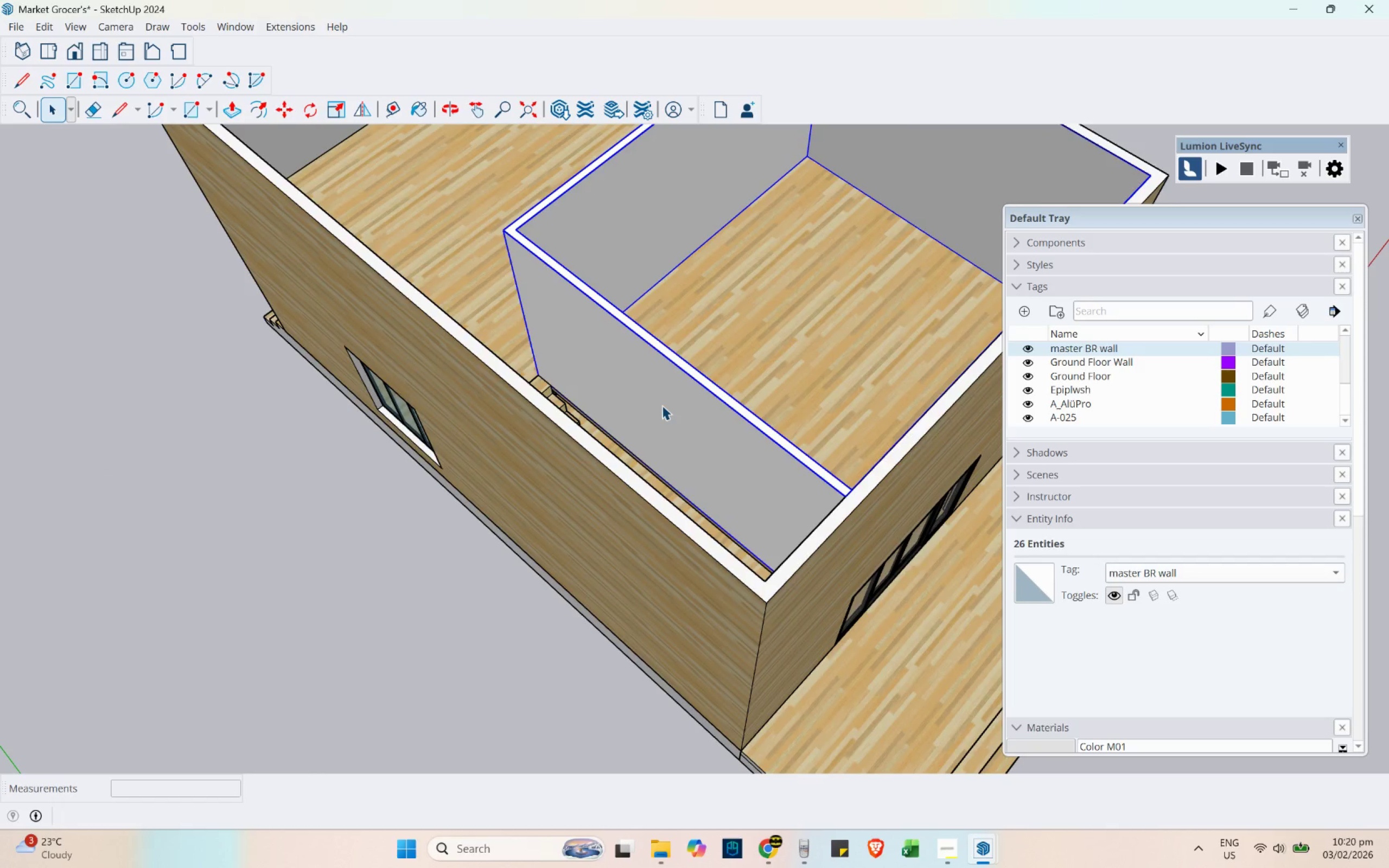 
triple_click([662, 405])
 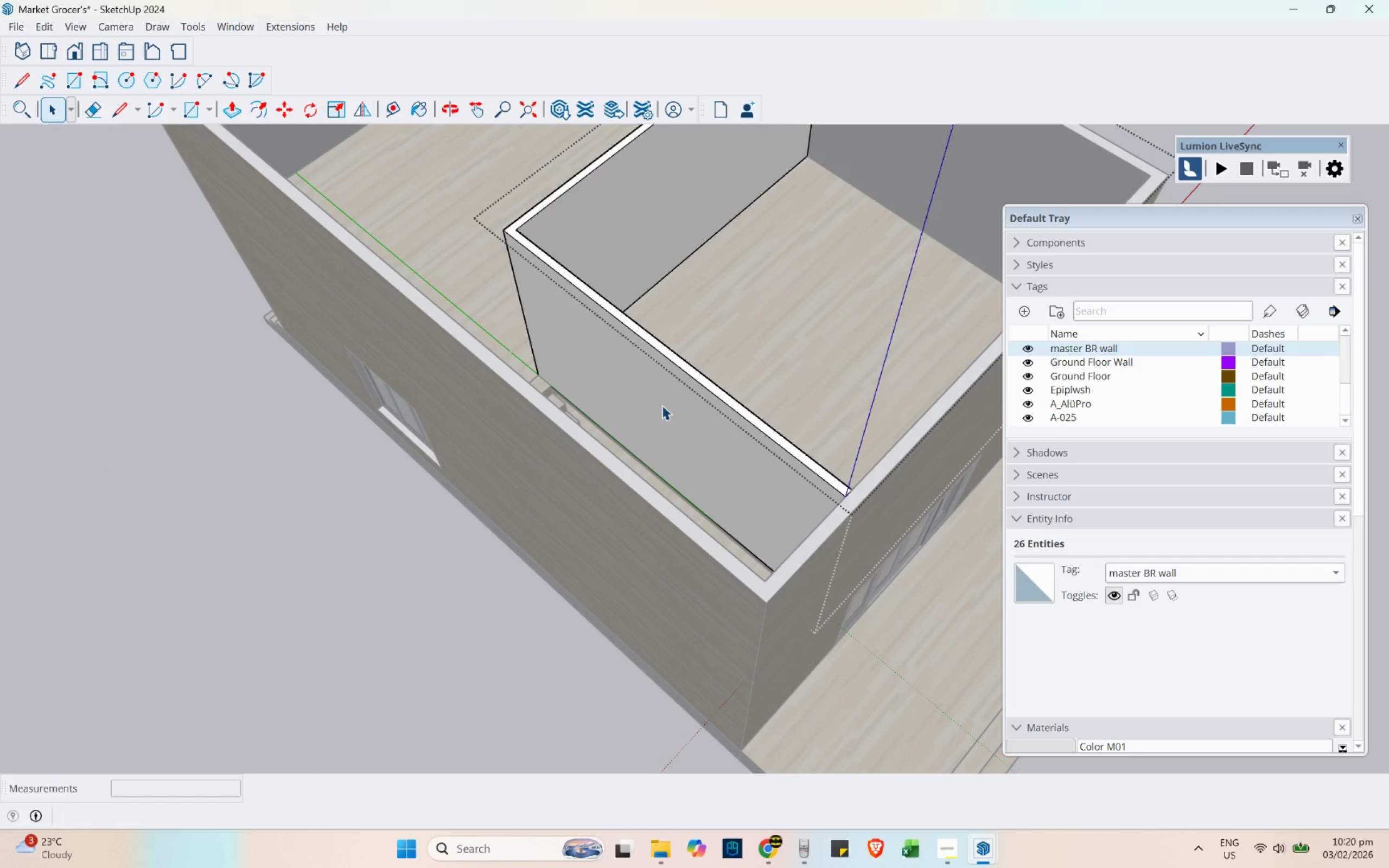 
triple_click([662, 405])
 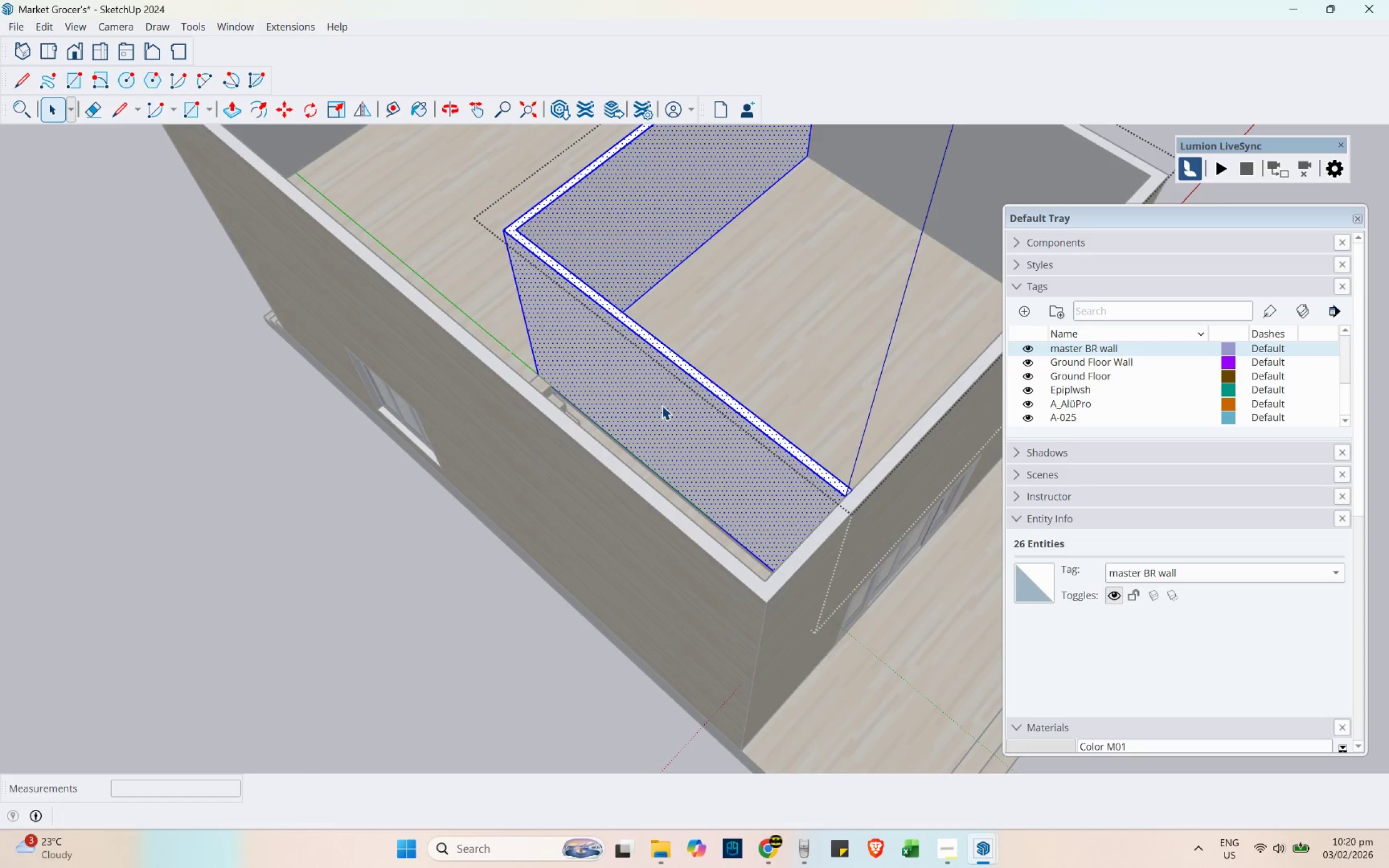 
key(B)
 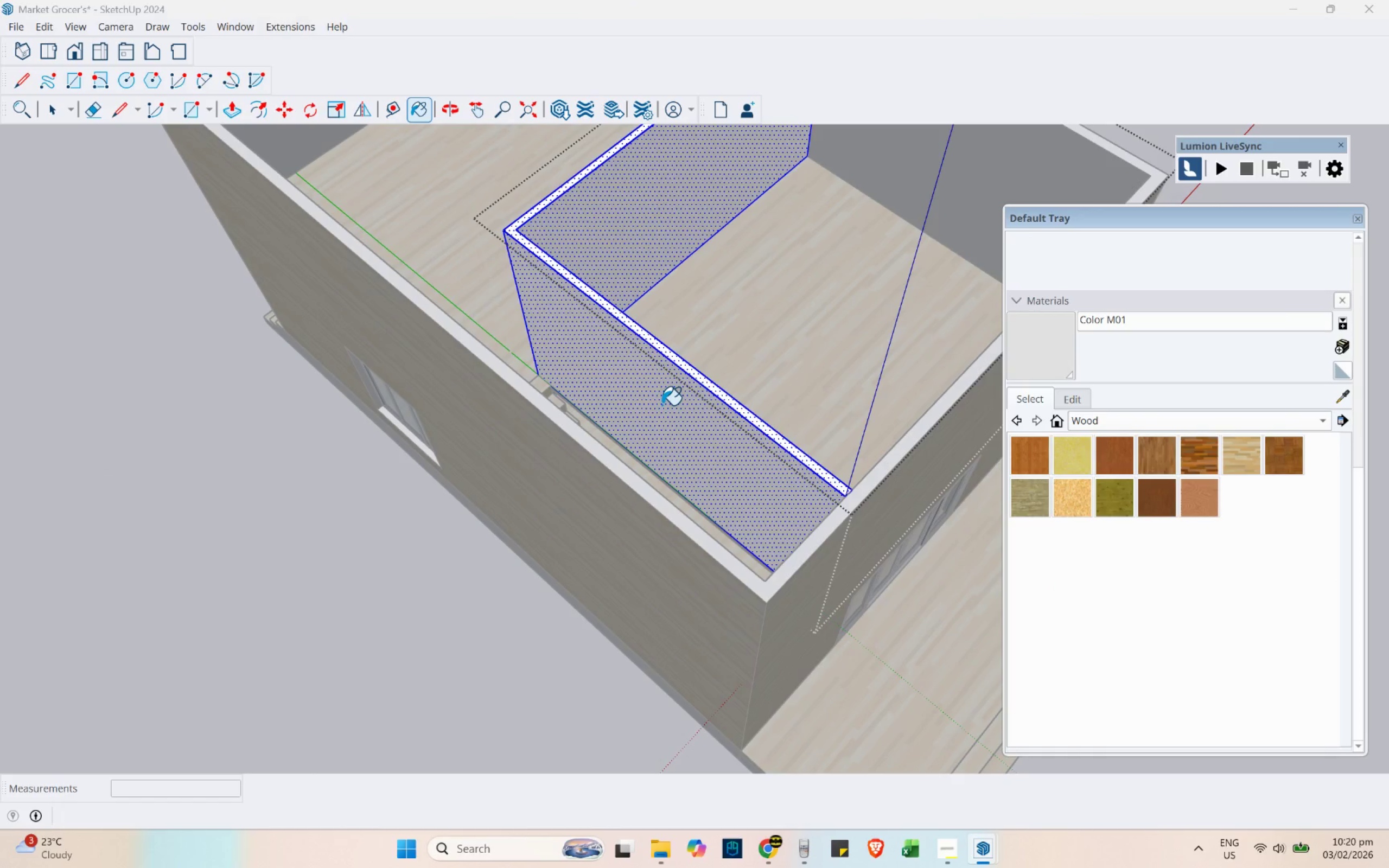 
hold_key(key=ShiftLeft, duration=0.49)
left_click([662, 405])
 